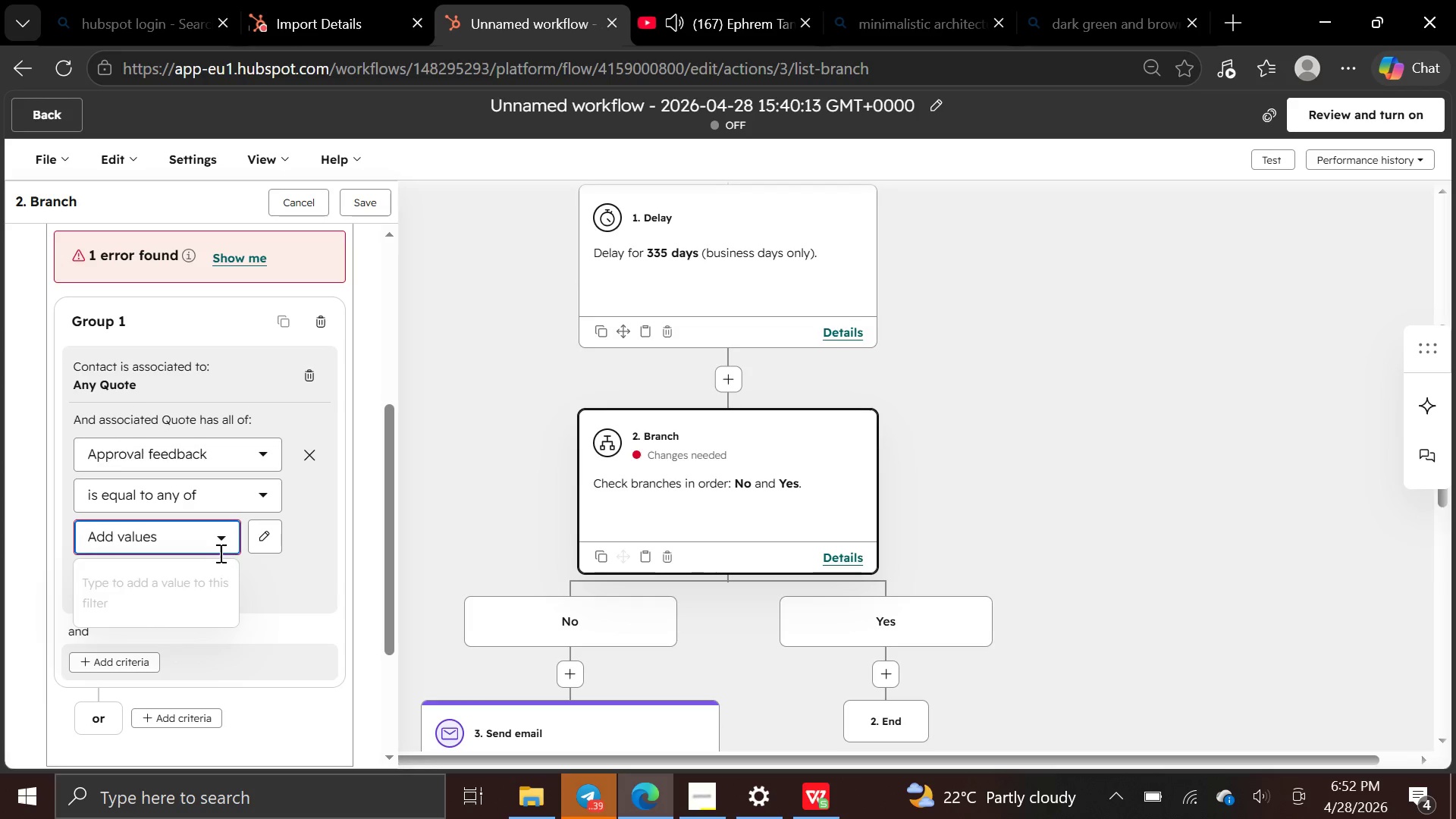 
left_click([268, 570])
 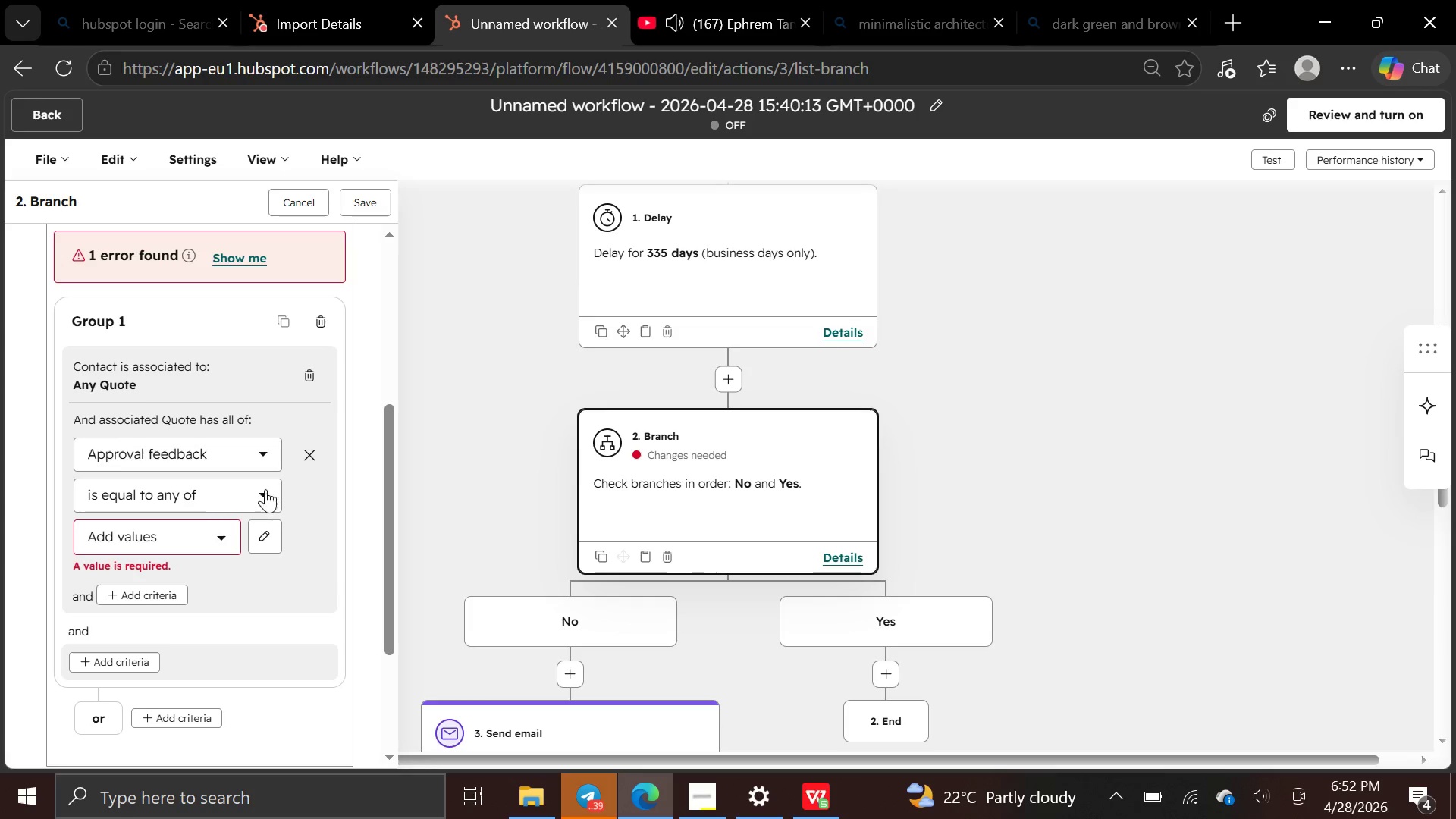 
left_click([269, 482])
 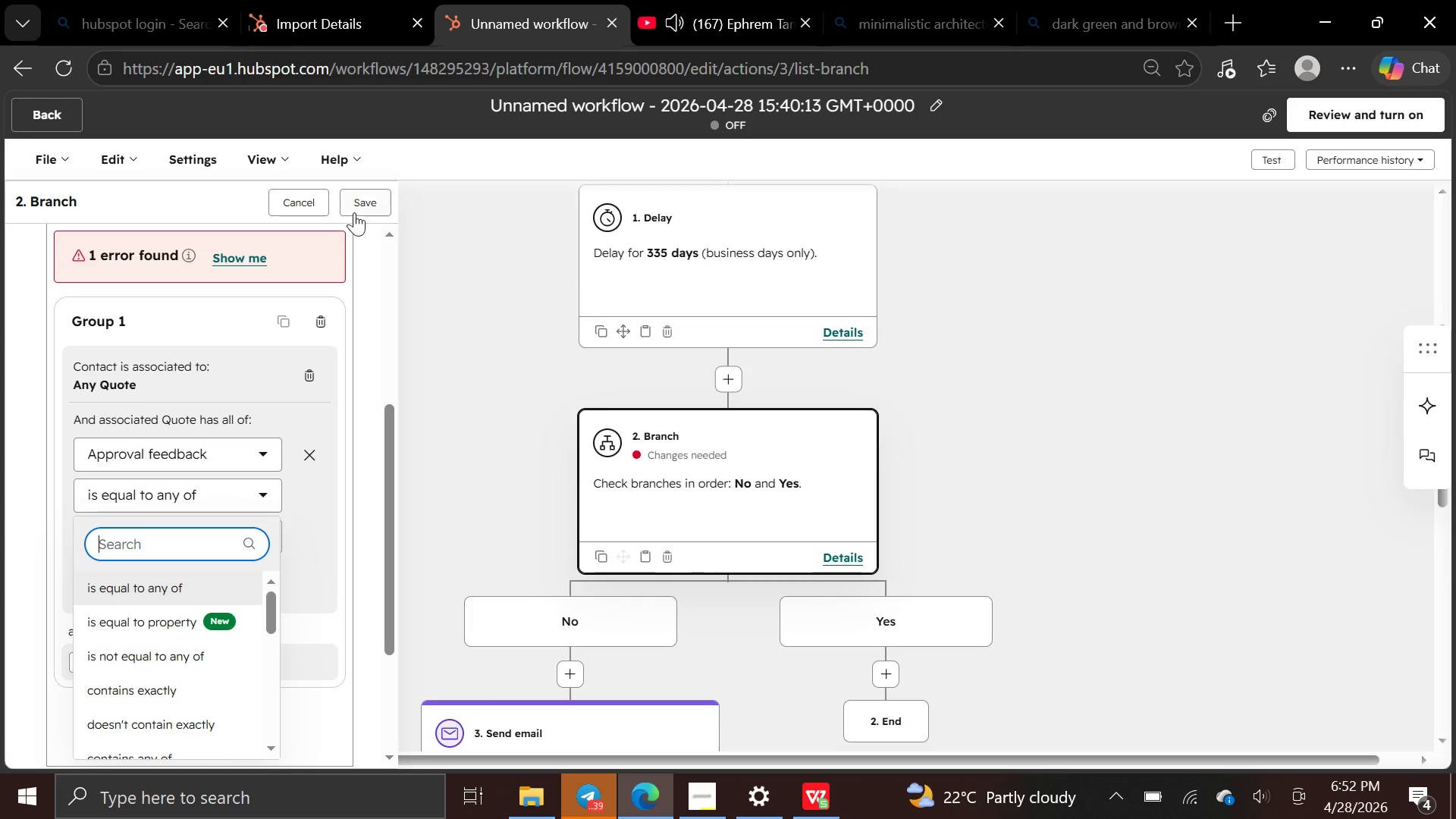 
left_click([316, 209])
 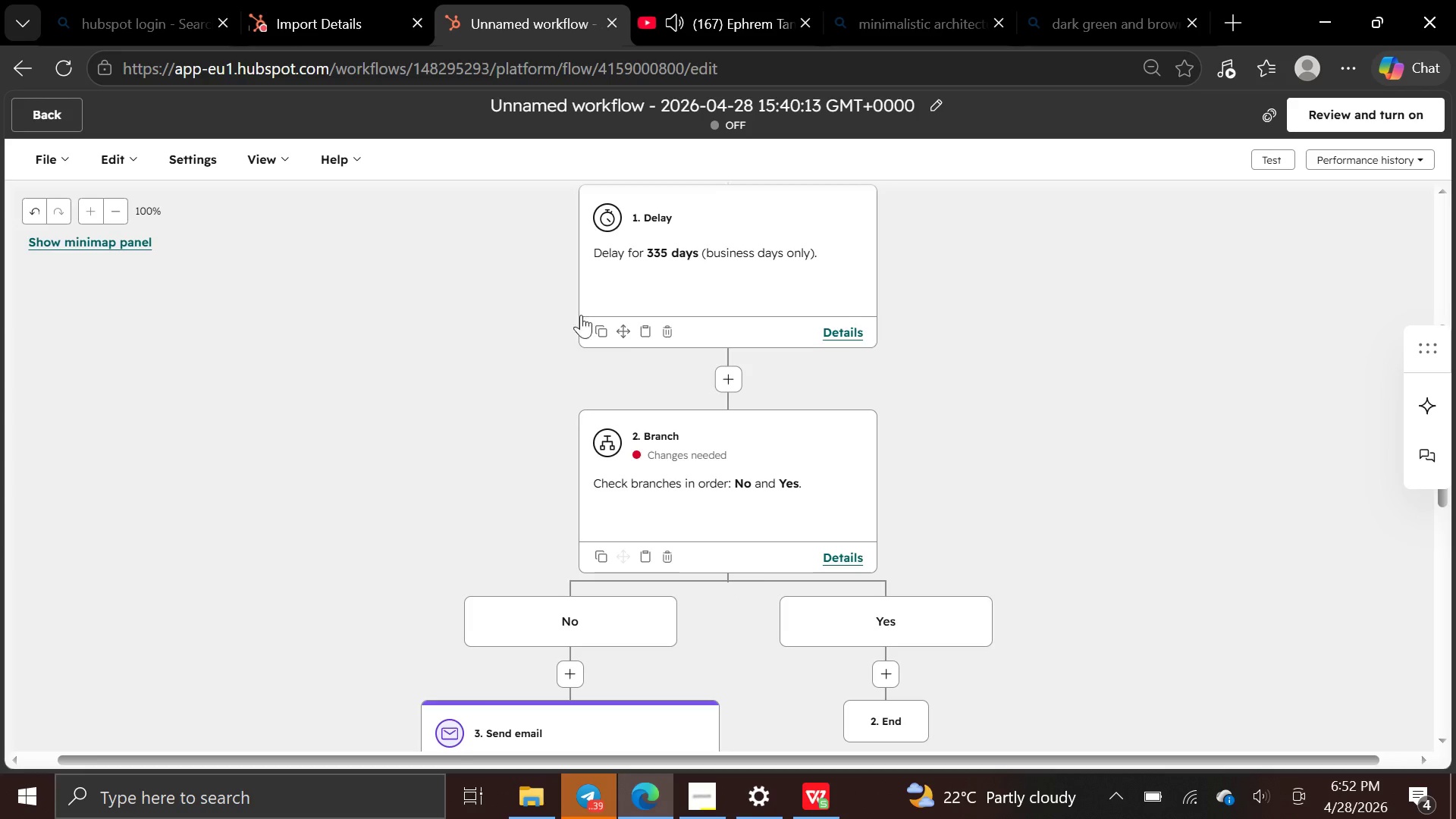 
left_click([676, 455])
 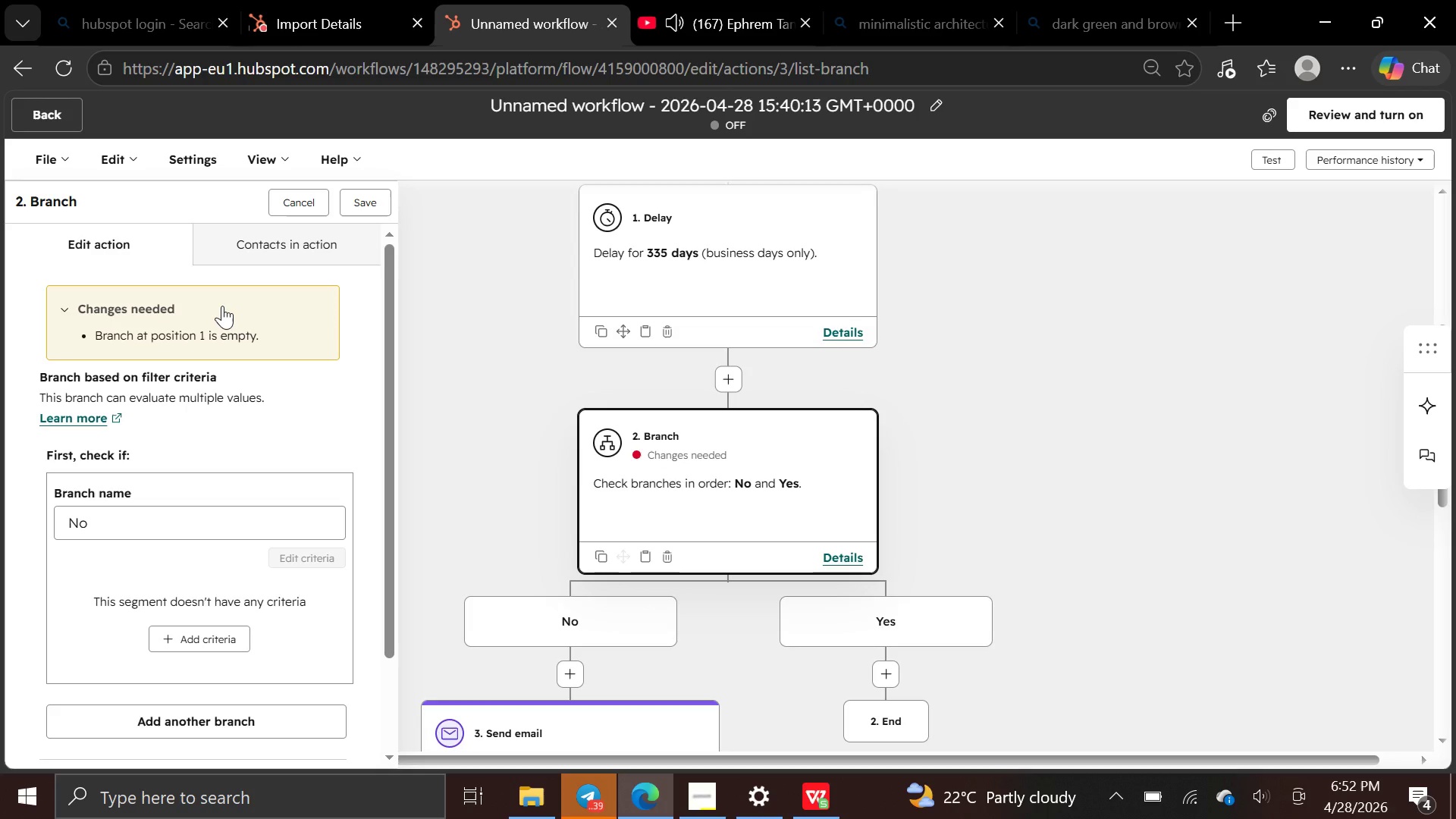 
left_click([222, 306])
 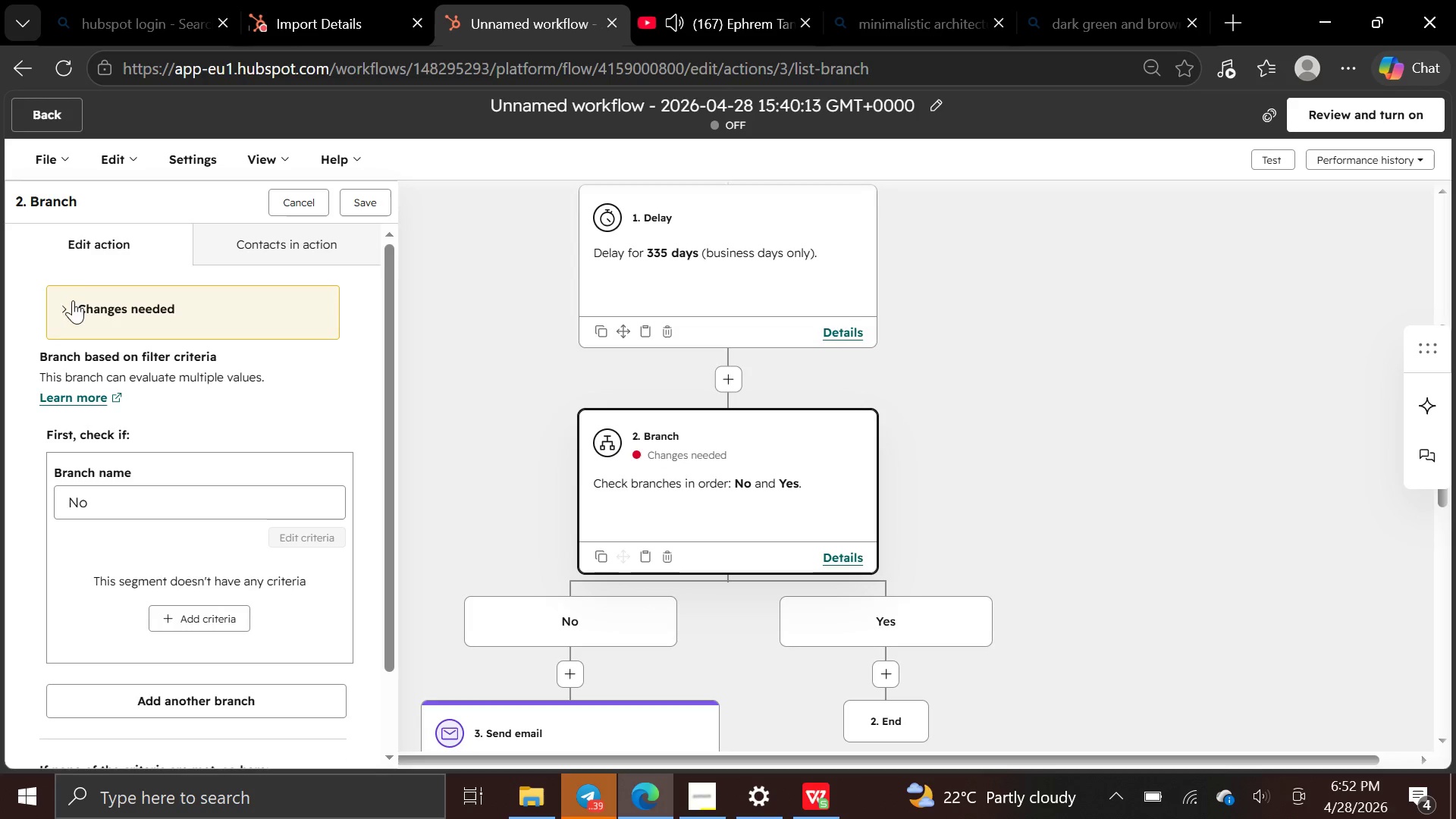 
left_click([71, 298])
 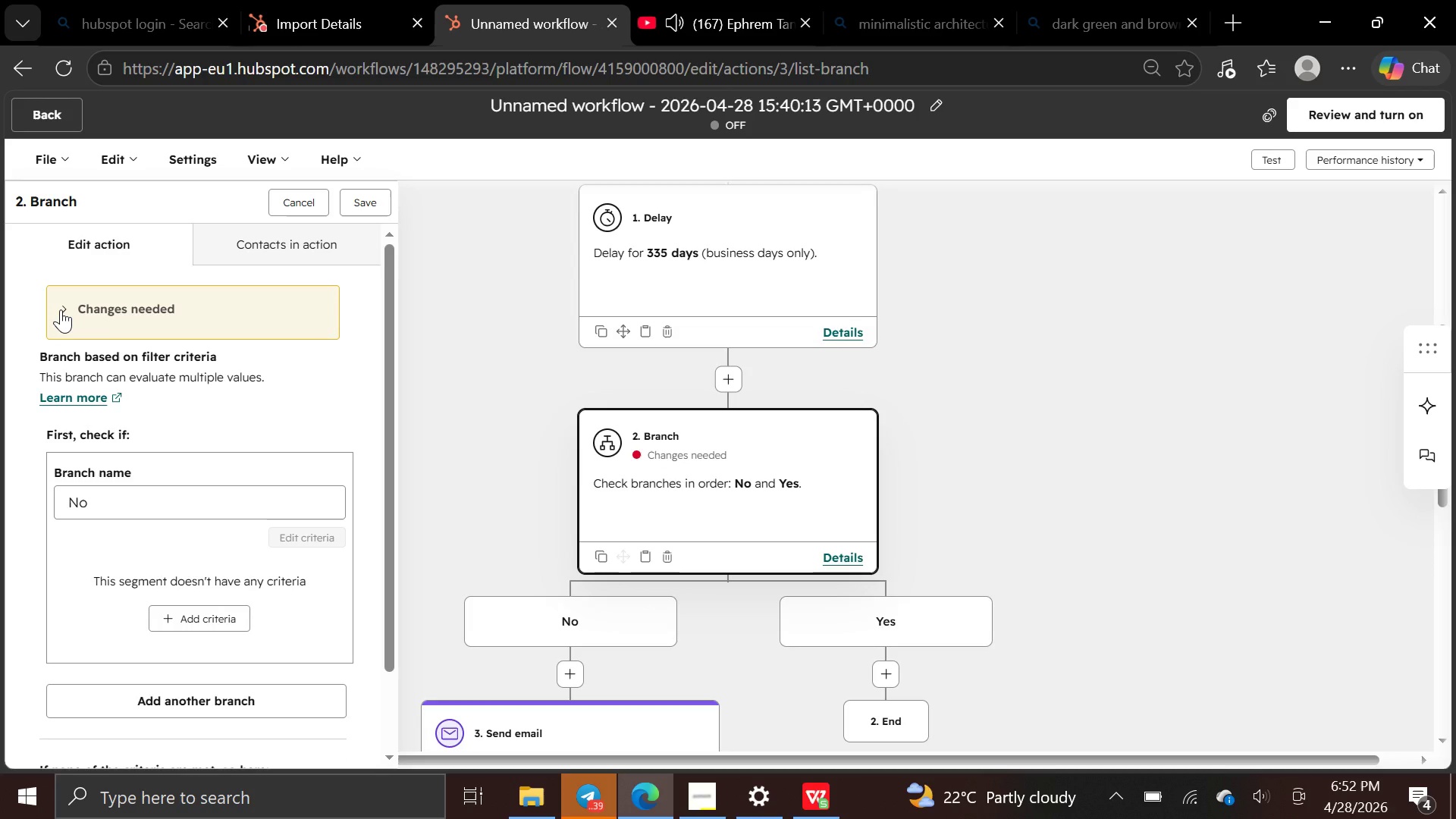 
left_click([61, 309])
 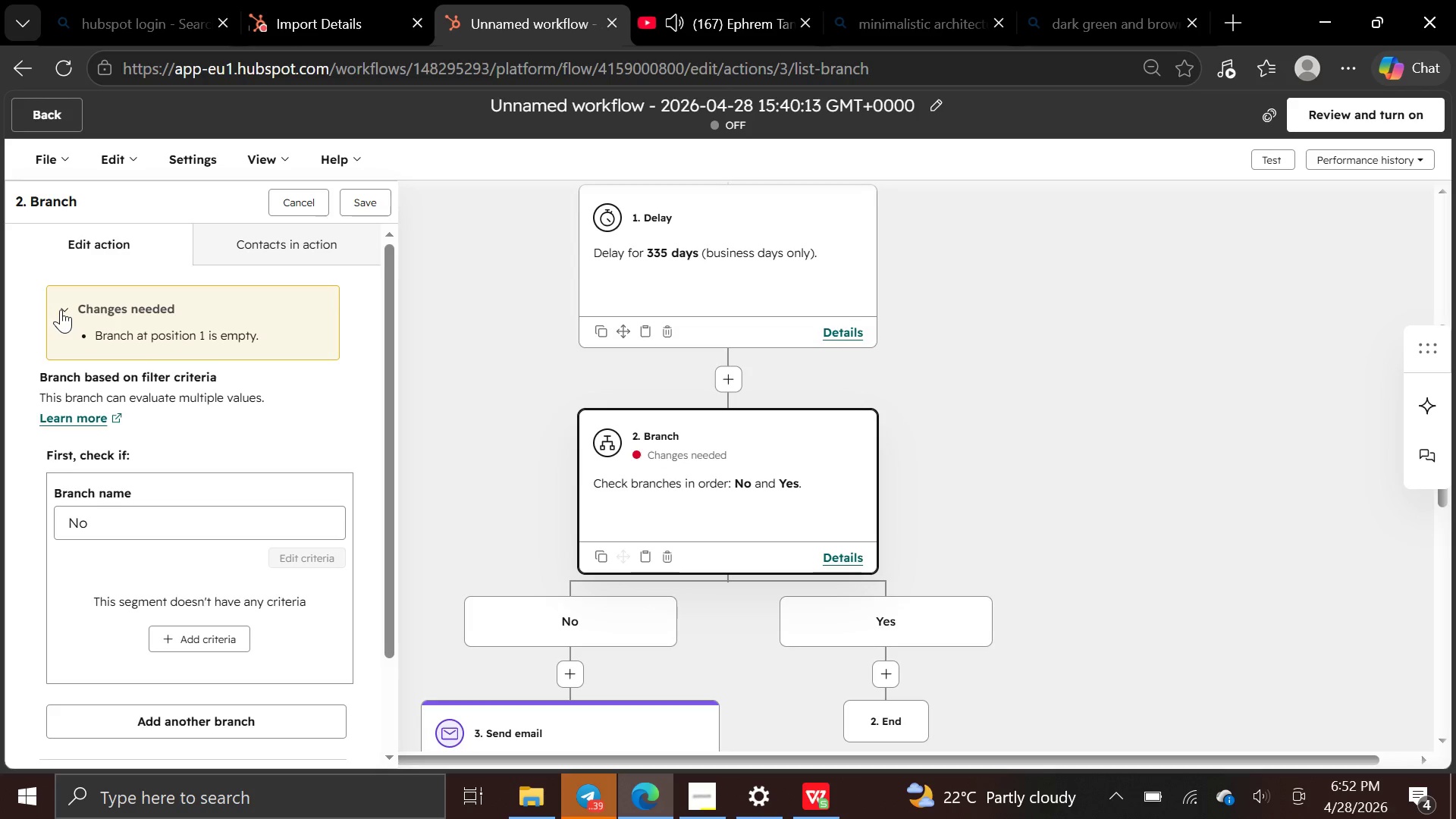 
mouse_move([167, 323])
 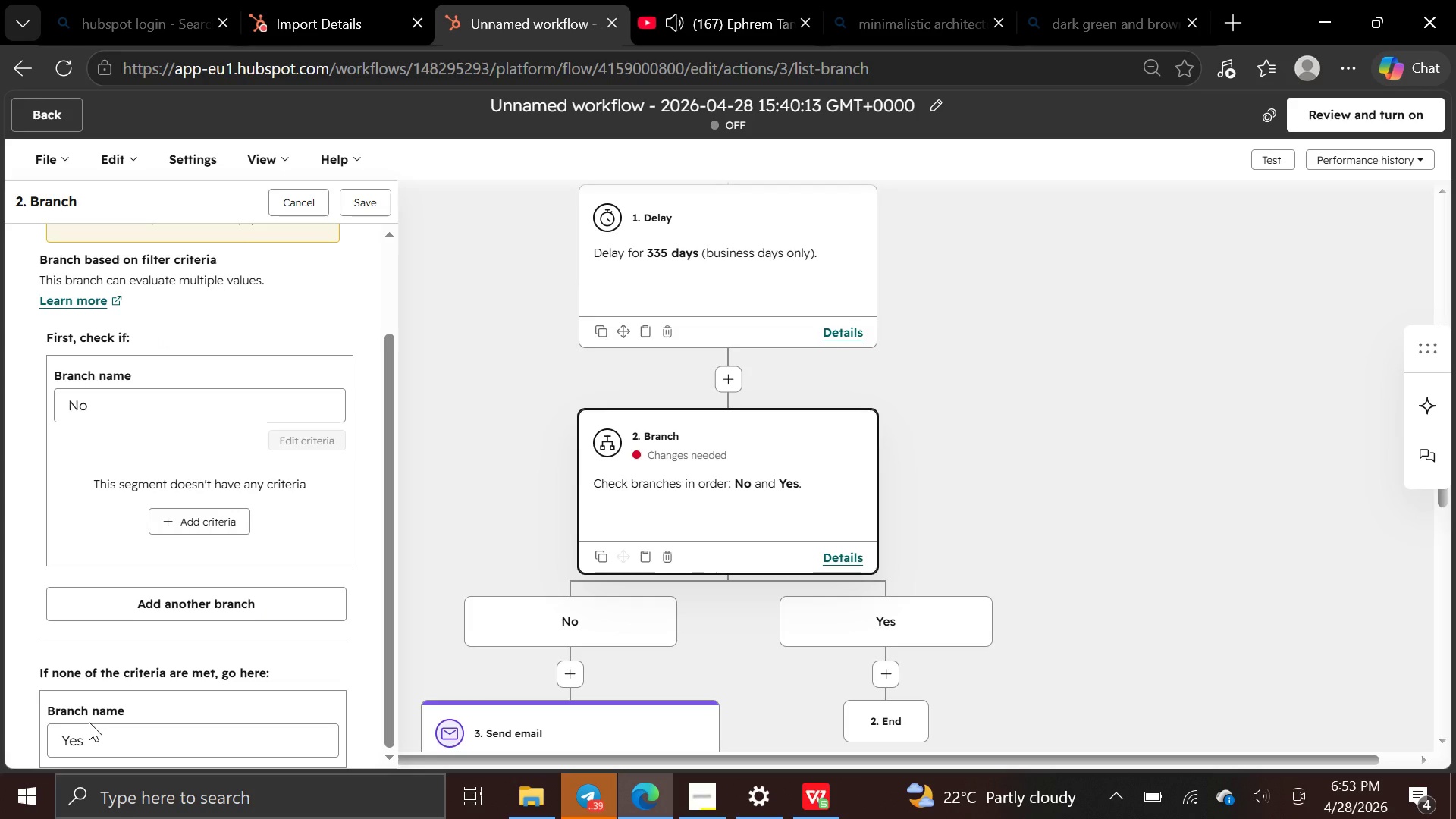 
wait(5.45)
 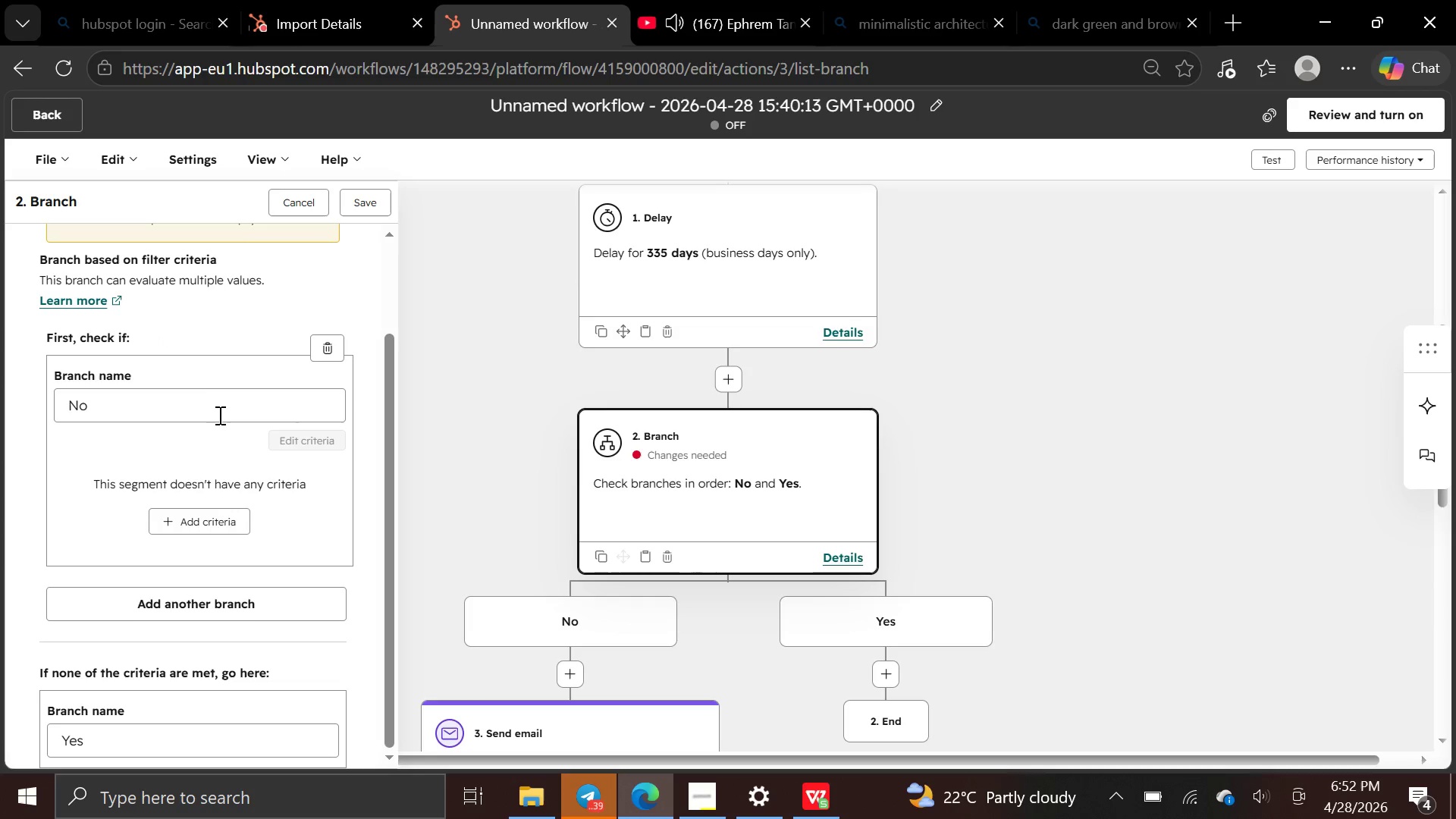 
left_click([212, 522])
 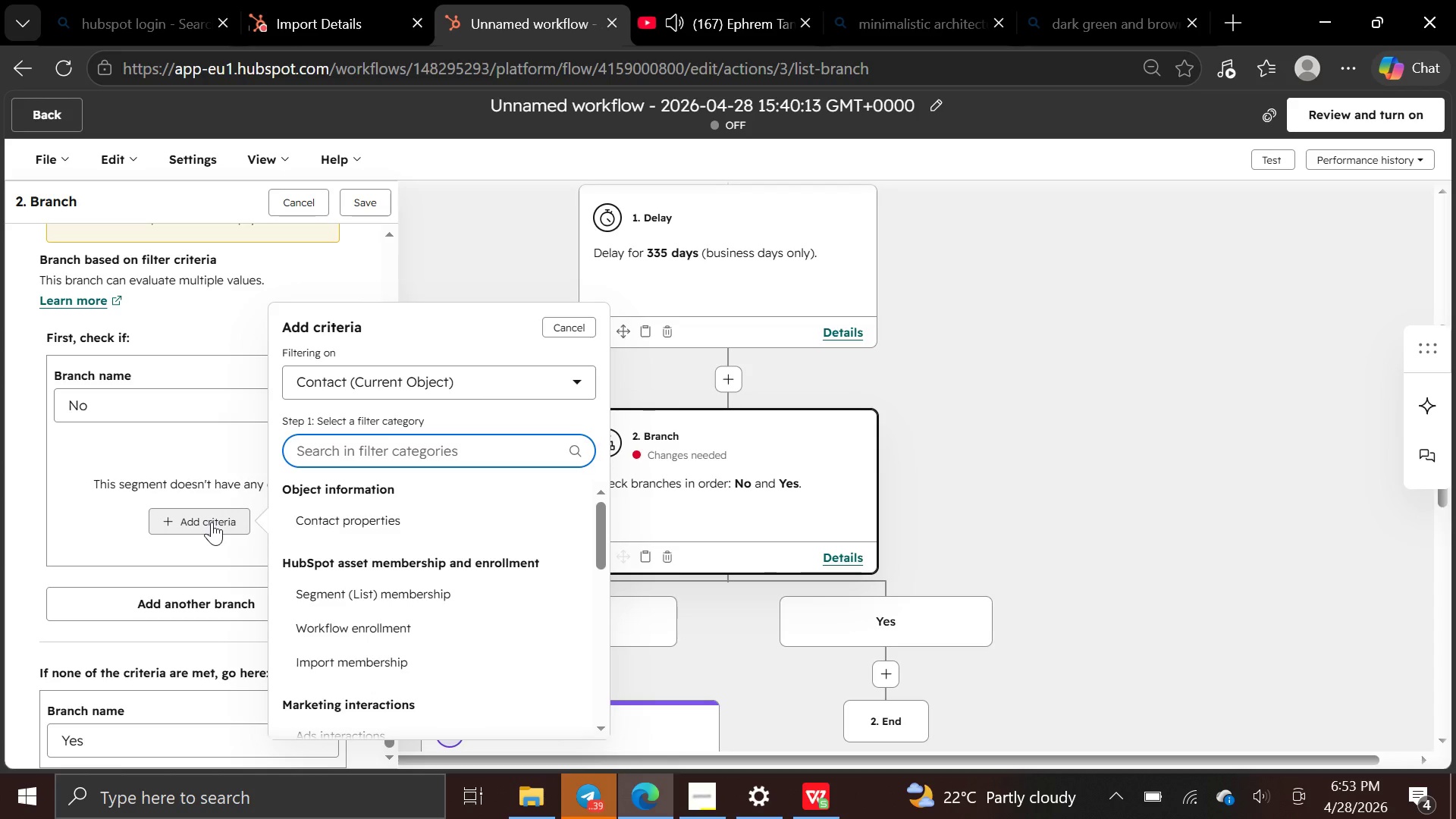 
wait(7.3)
 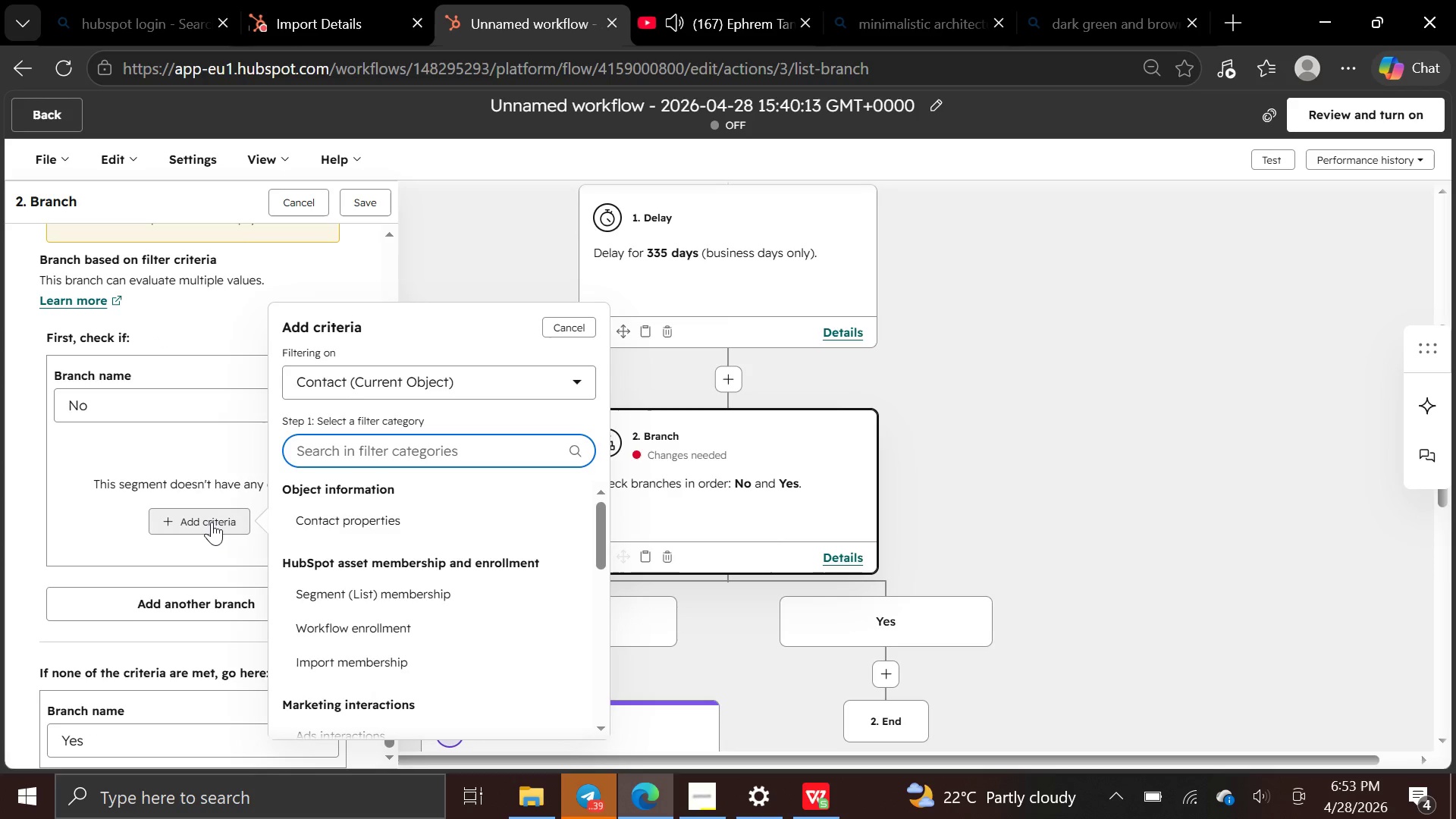 
left_click([391, 655])
 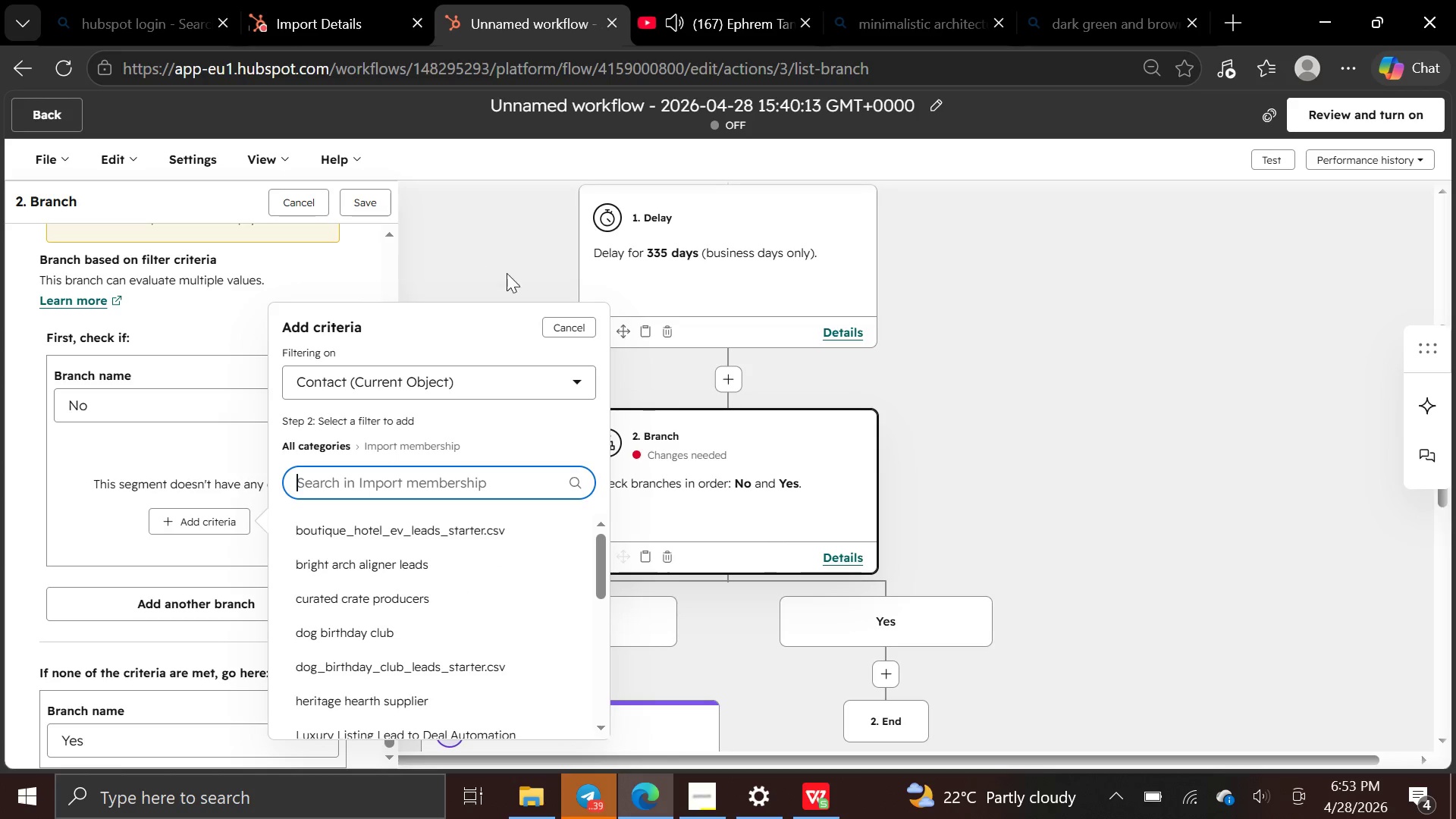 
left_click([569, 327])
 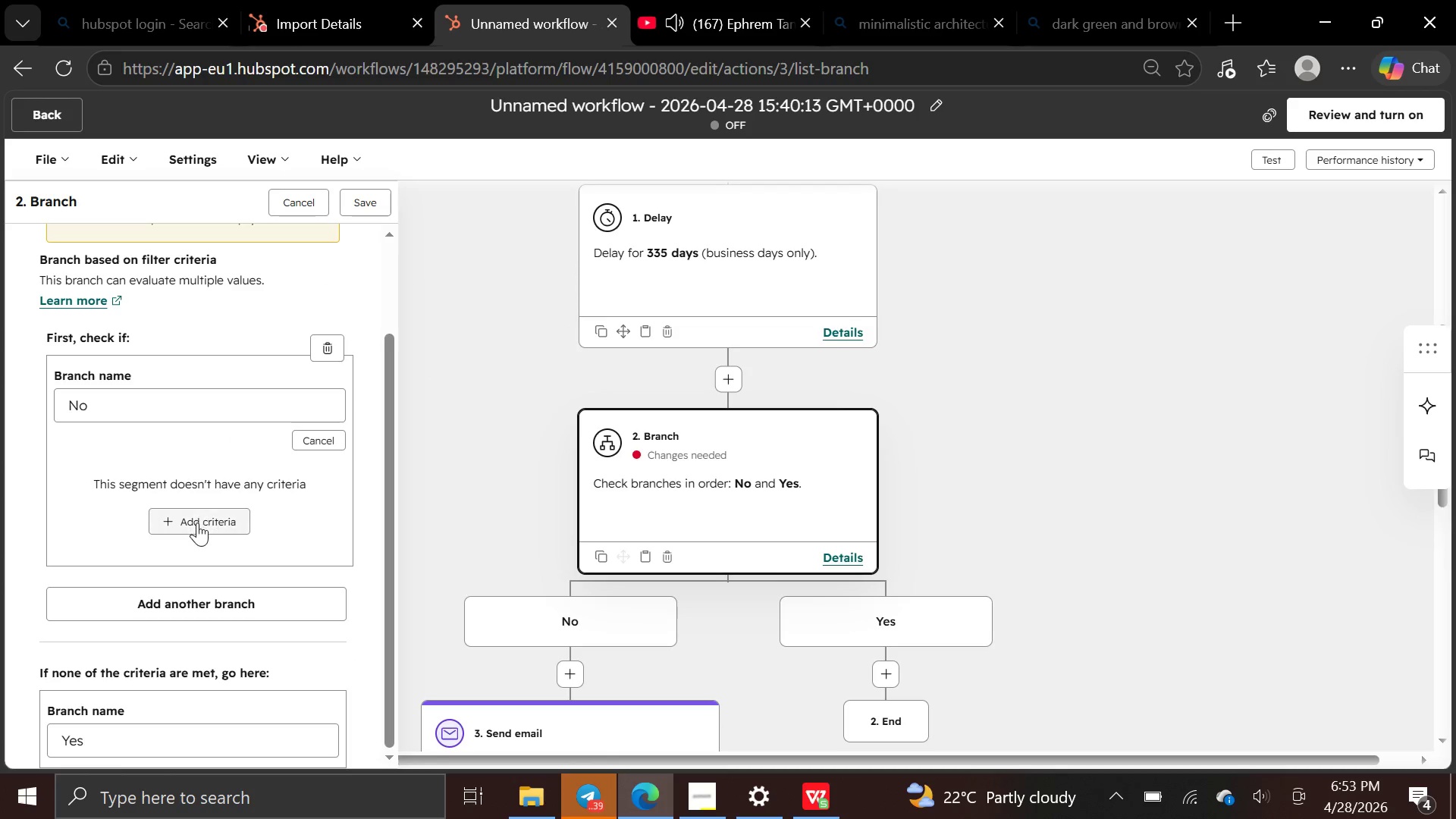 
left_click([197, 522])
 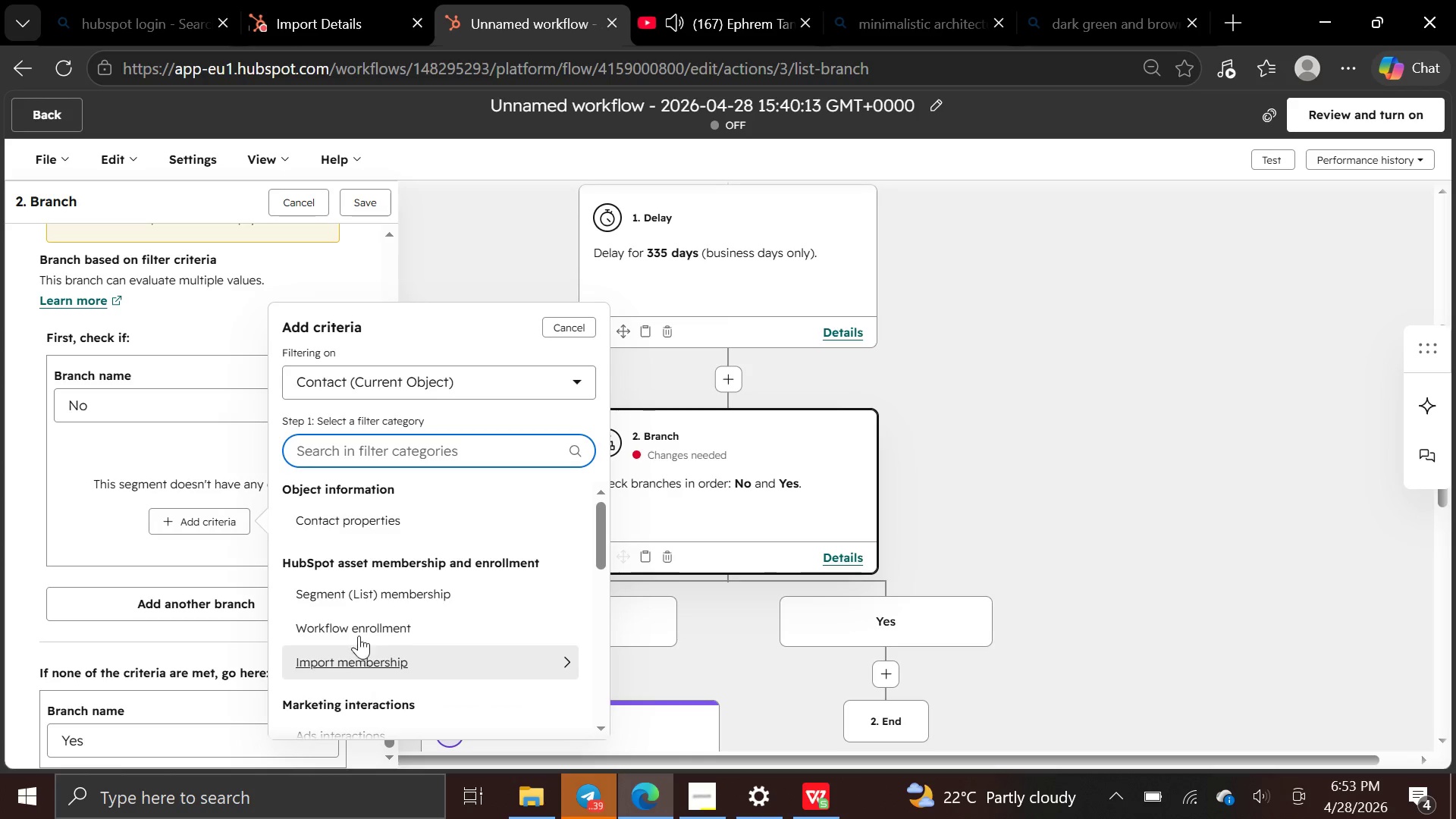 
left_click([371, 588])
 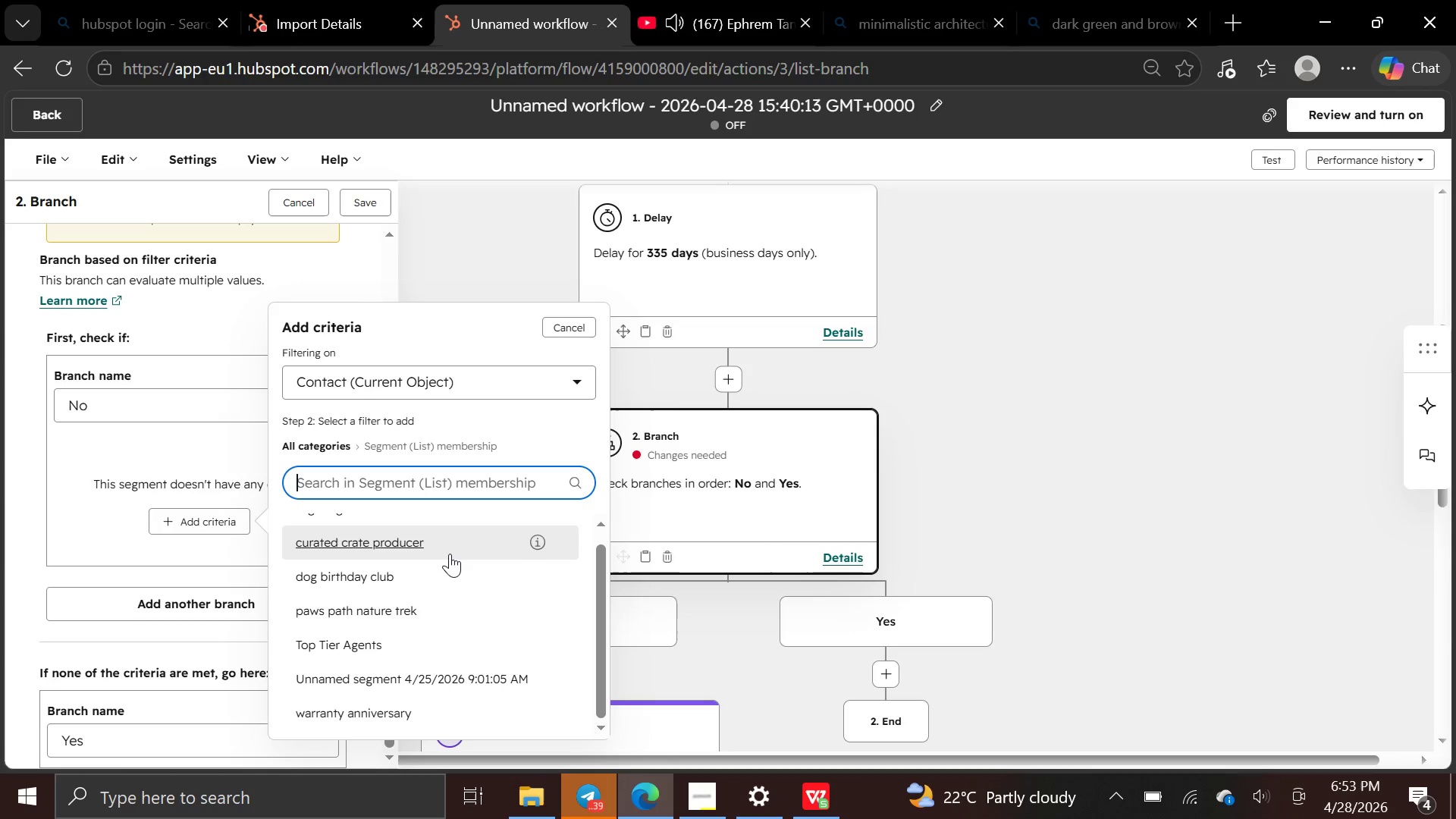 
left_click([409, 719])
 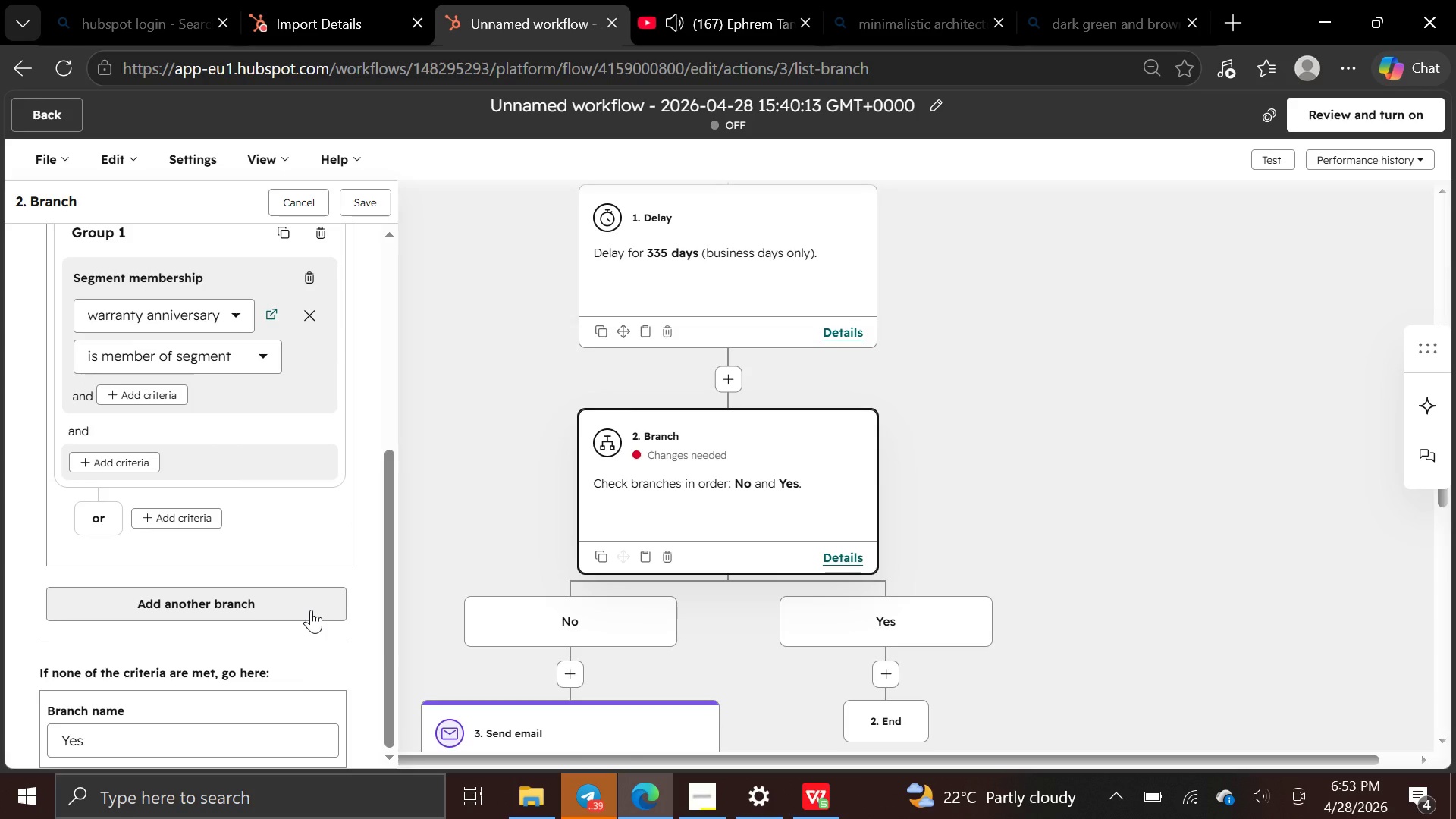 
wait(7.91)
 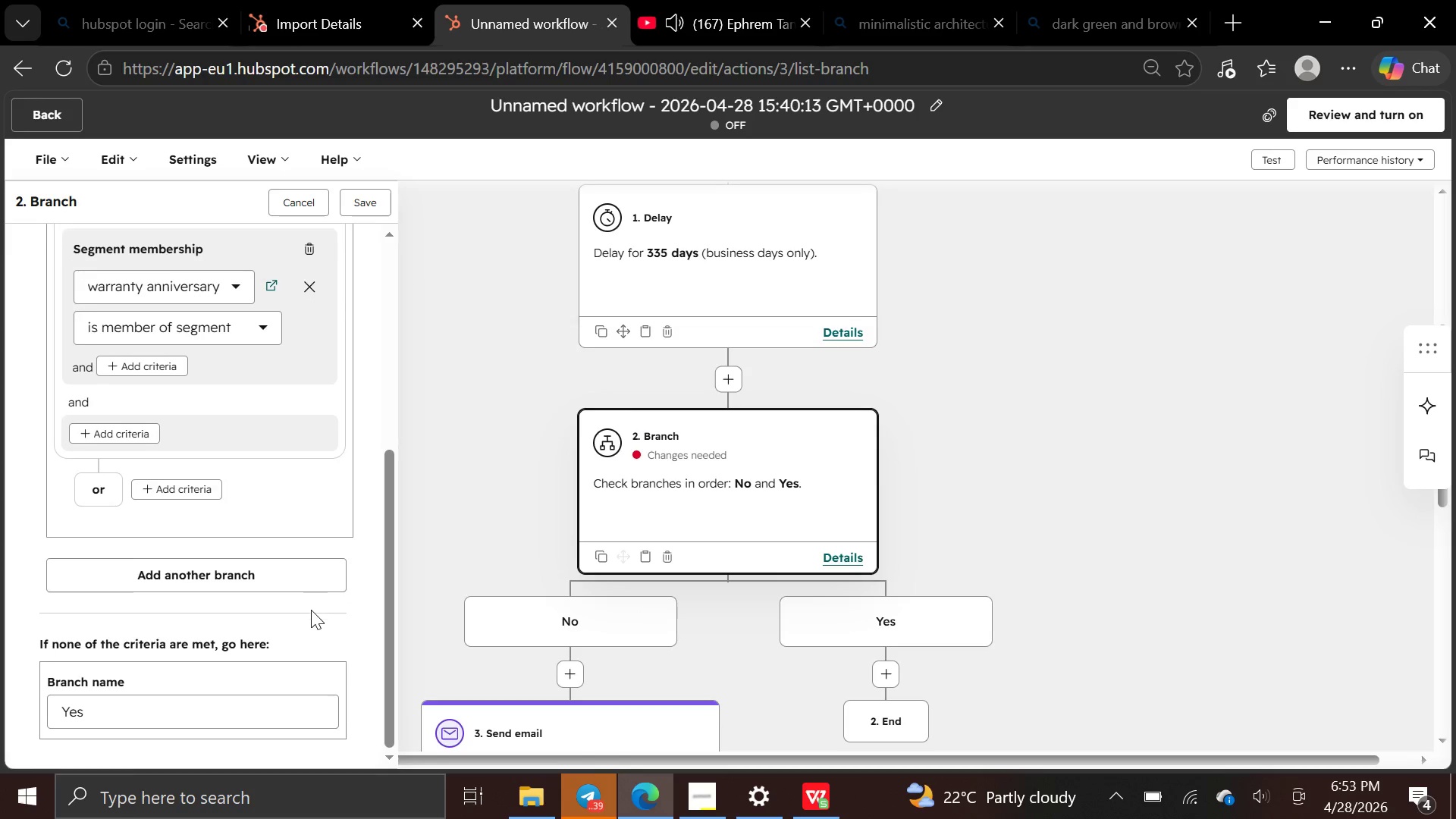 
left_click([253, 610])
 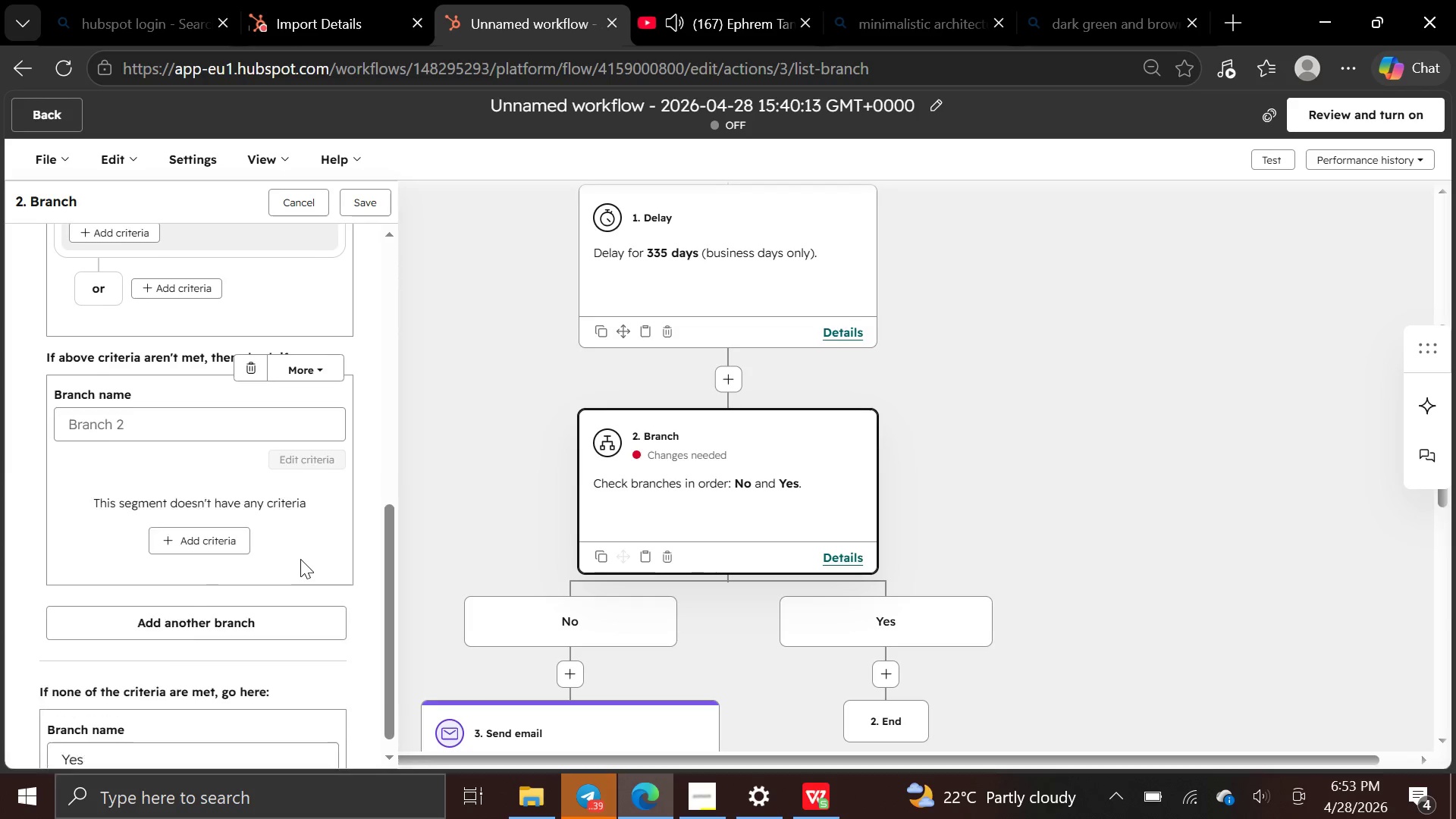 
wait(19.05)
 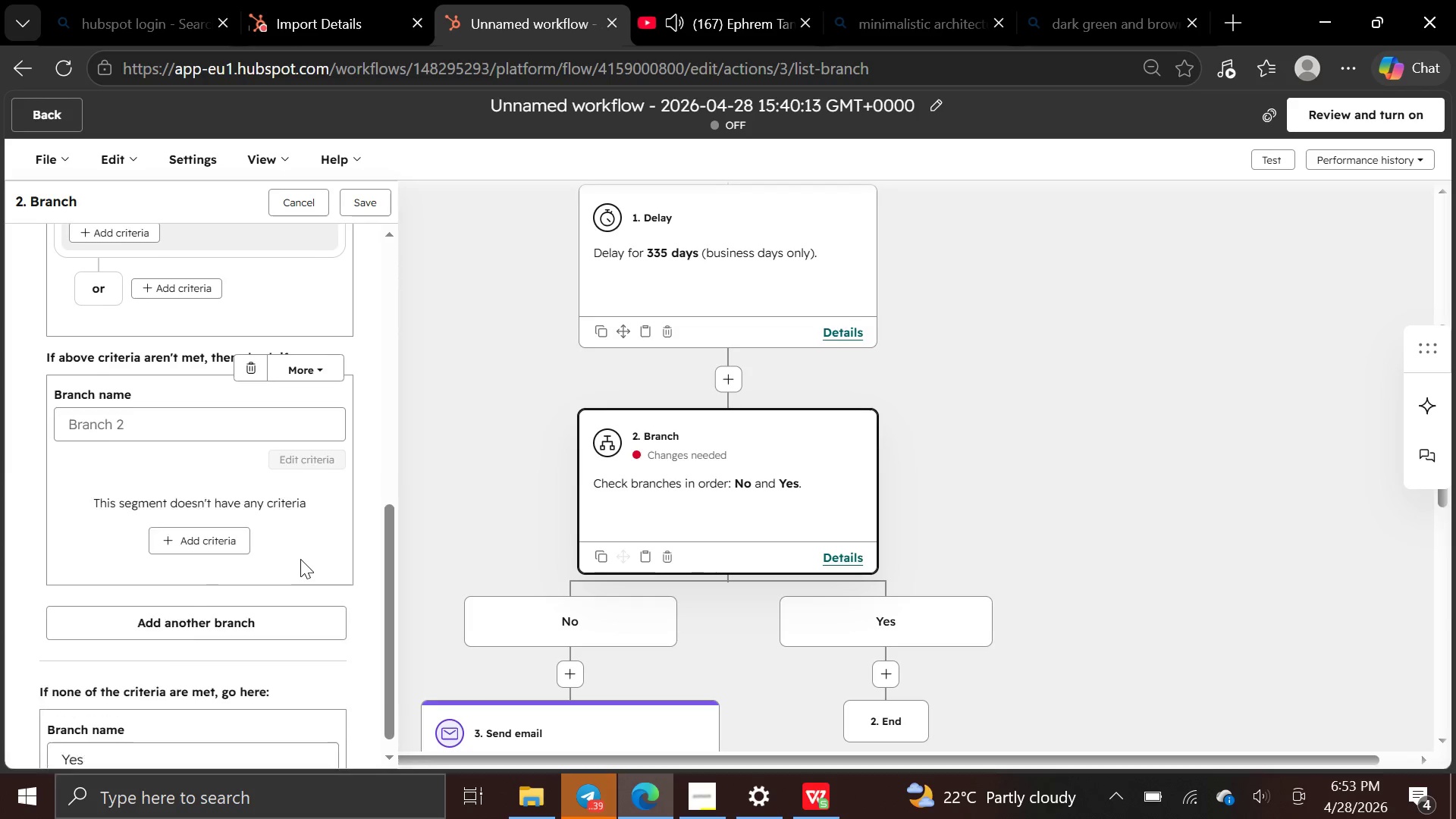 
left_click([355, 195])
 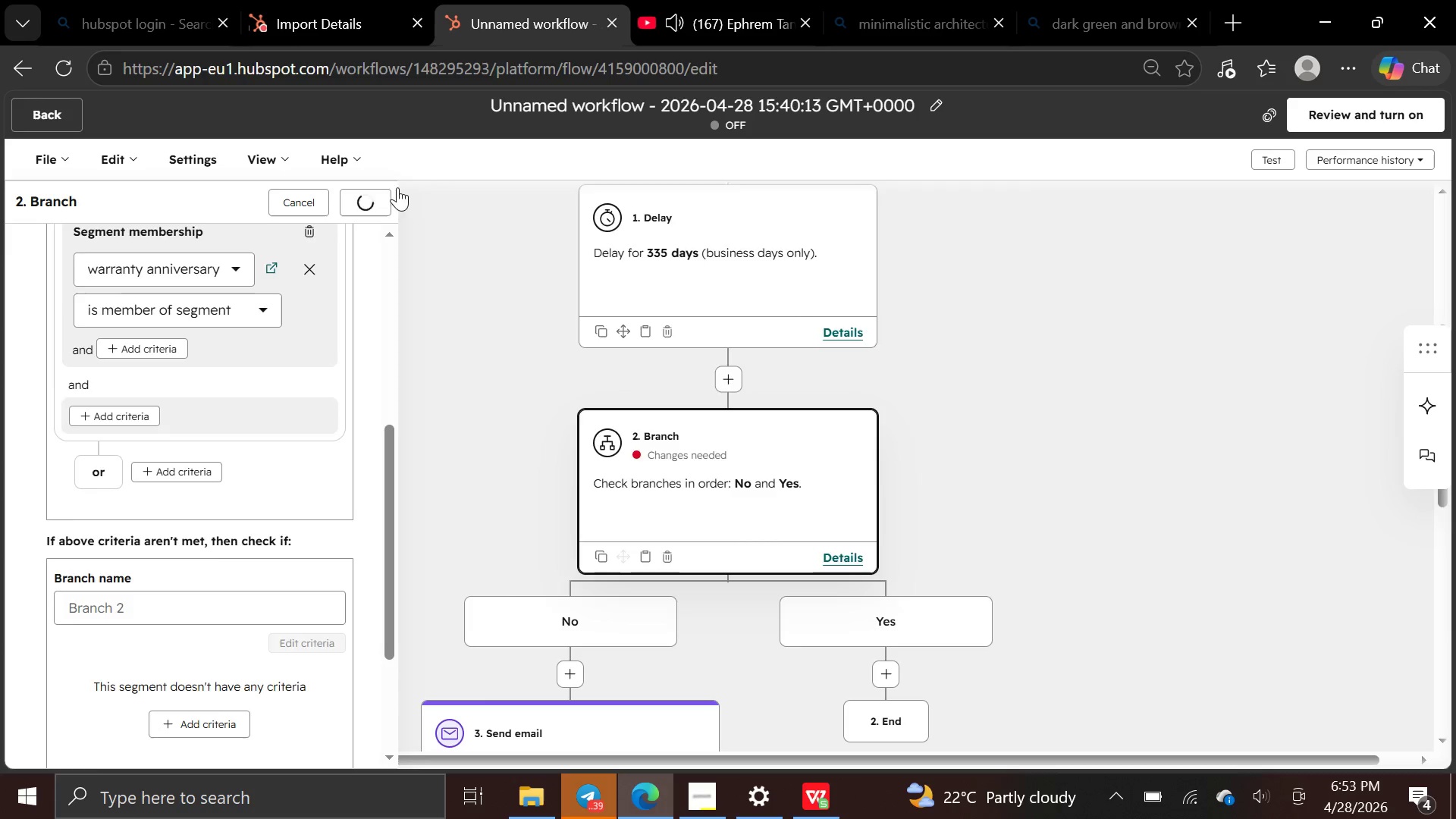 
wait(8.72)
 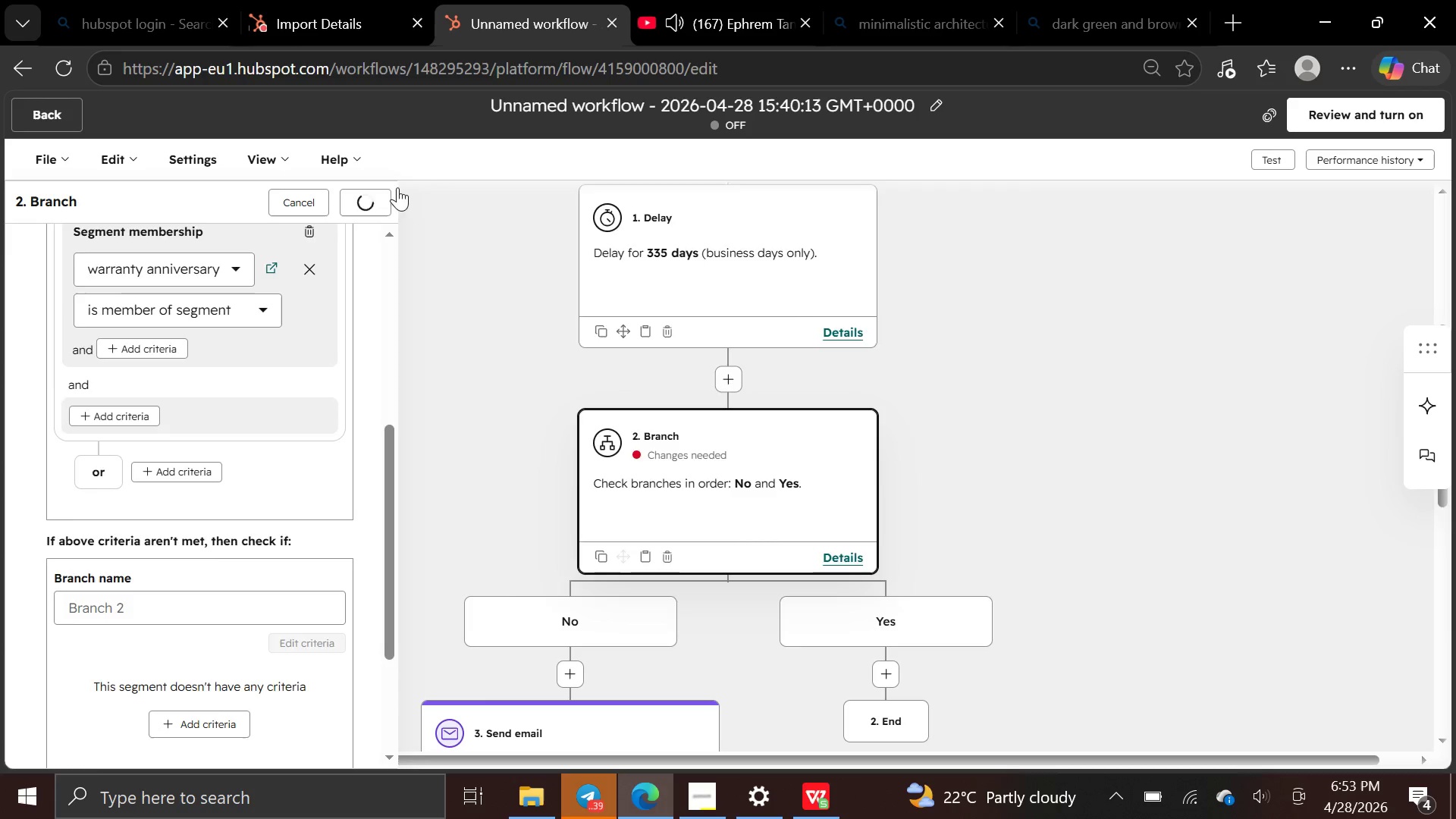 
left_click([984, 283])
 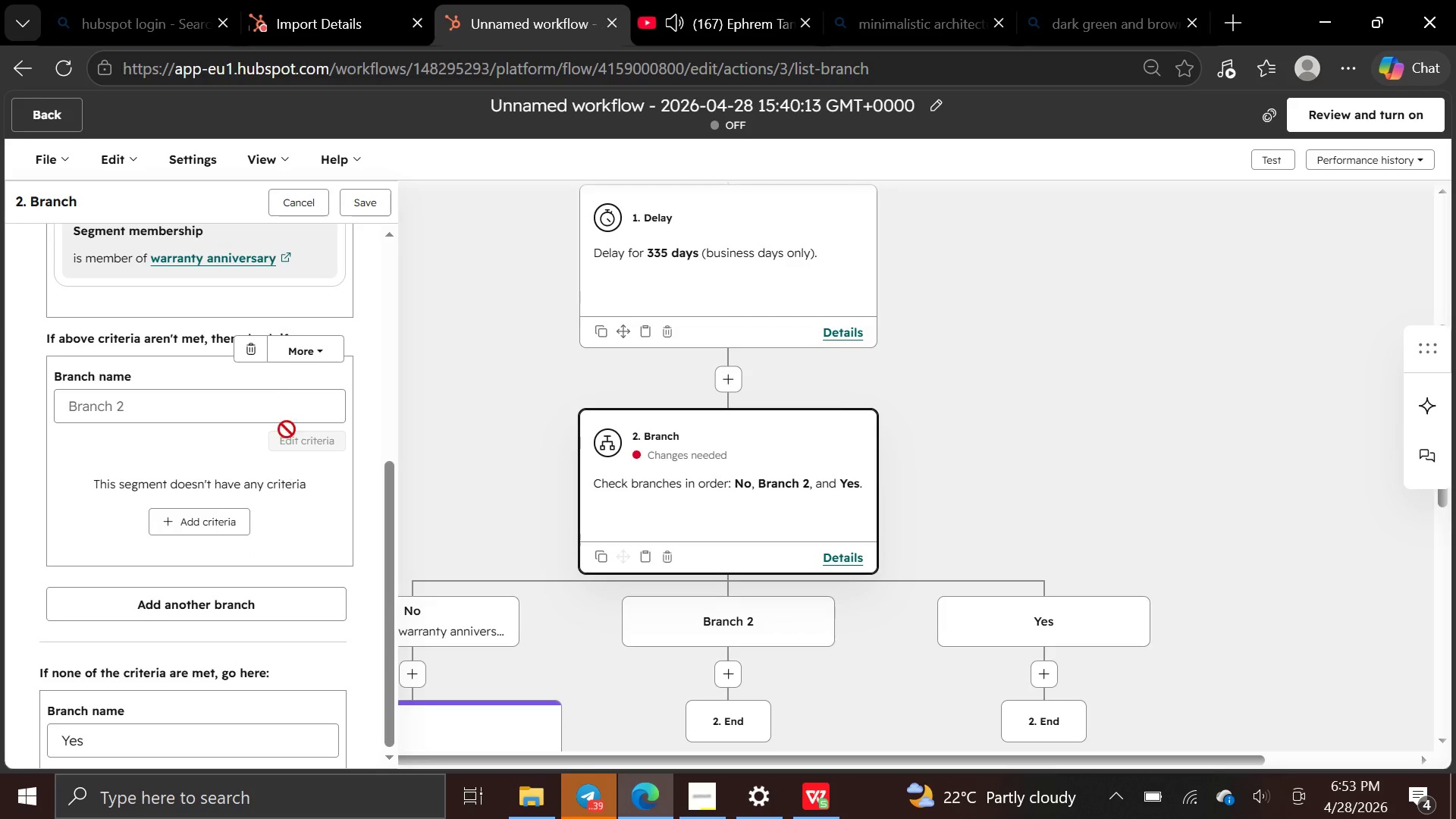 
left_click([249, 348])
 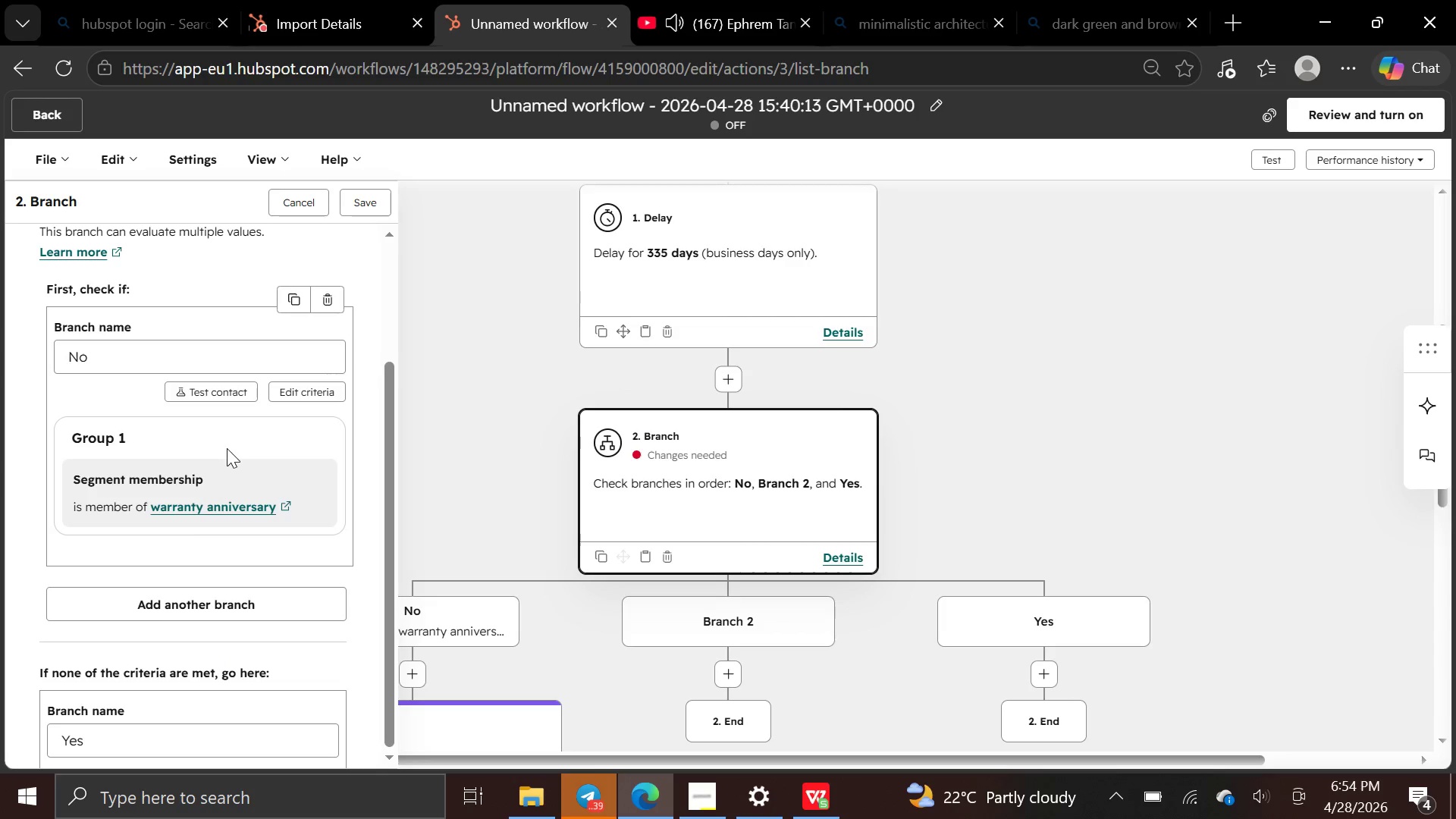 
wait(6.89)
 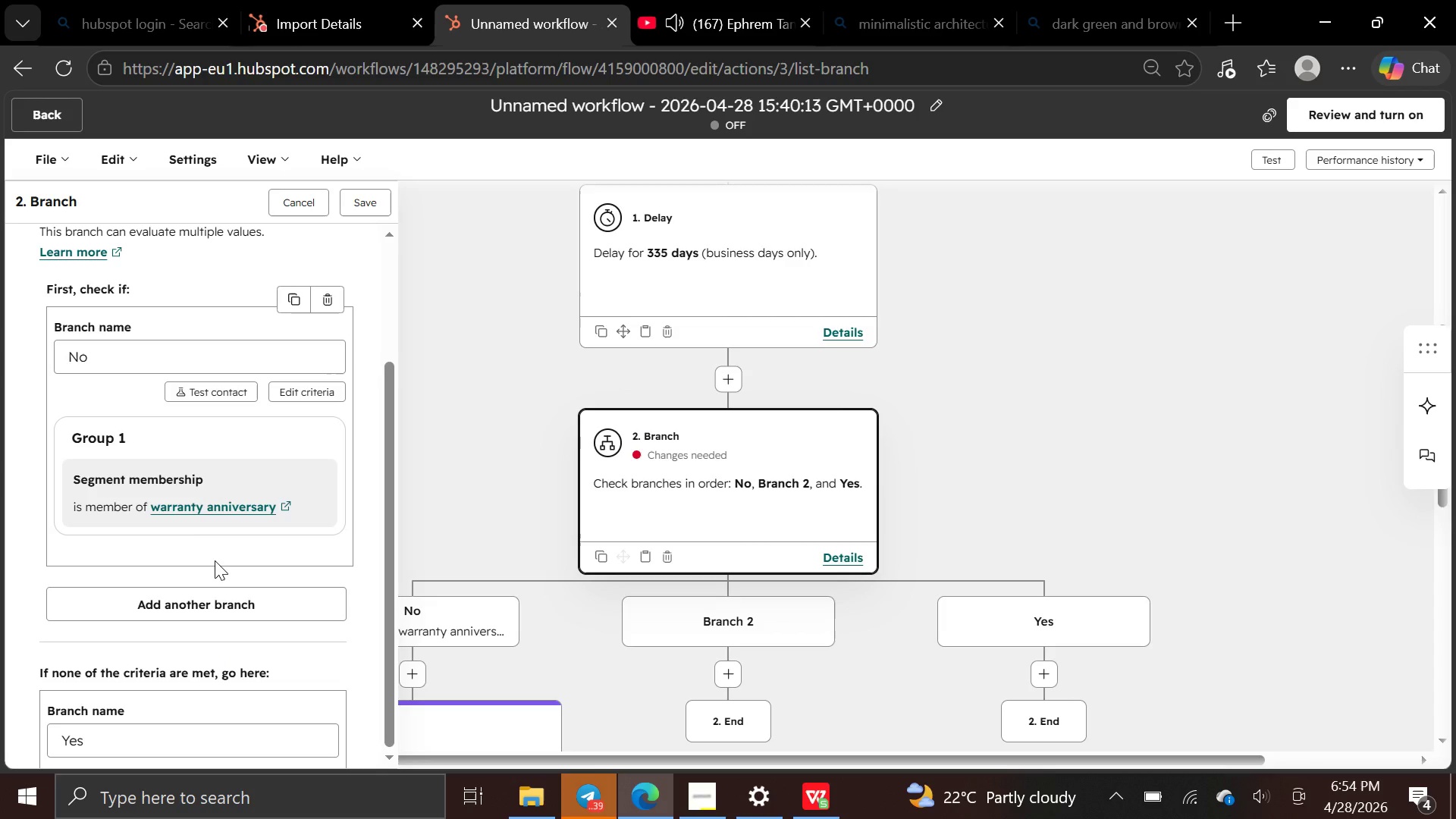 
left_click([161, 720])
 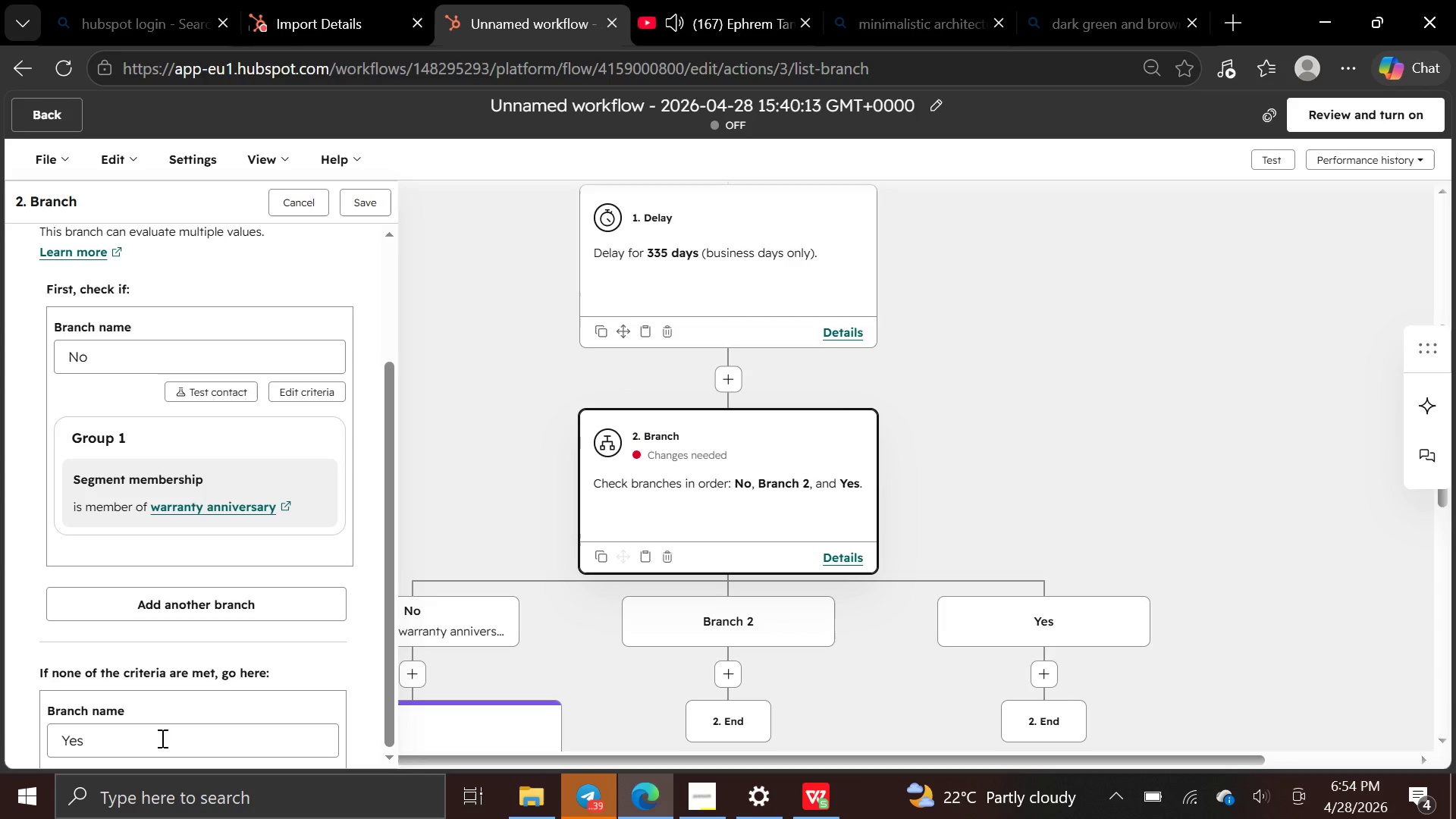 
left_click([160, 738])
 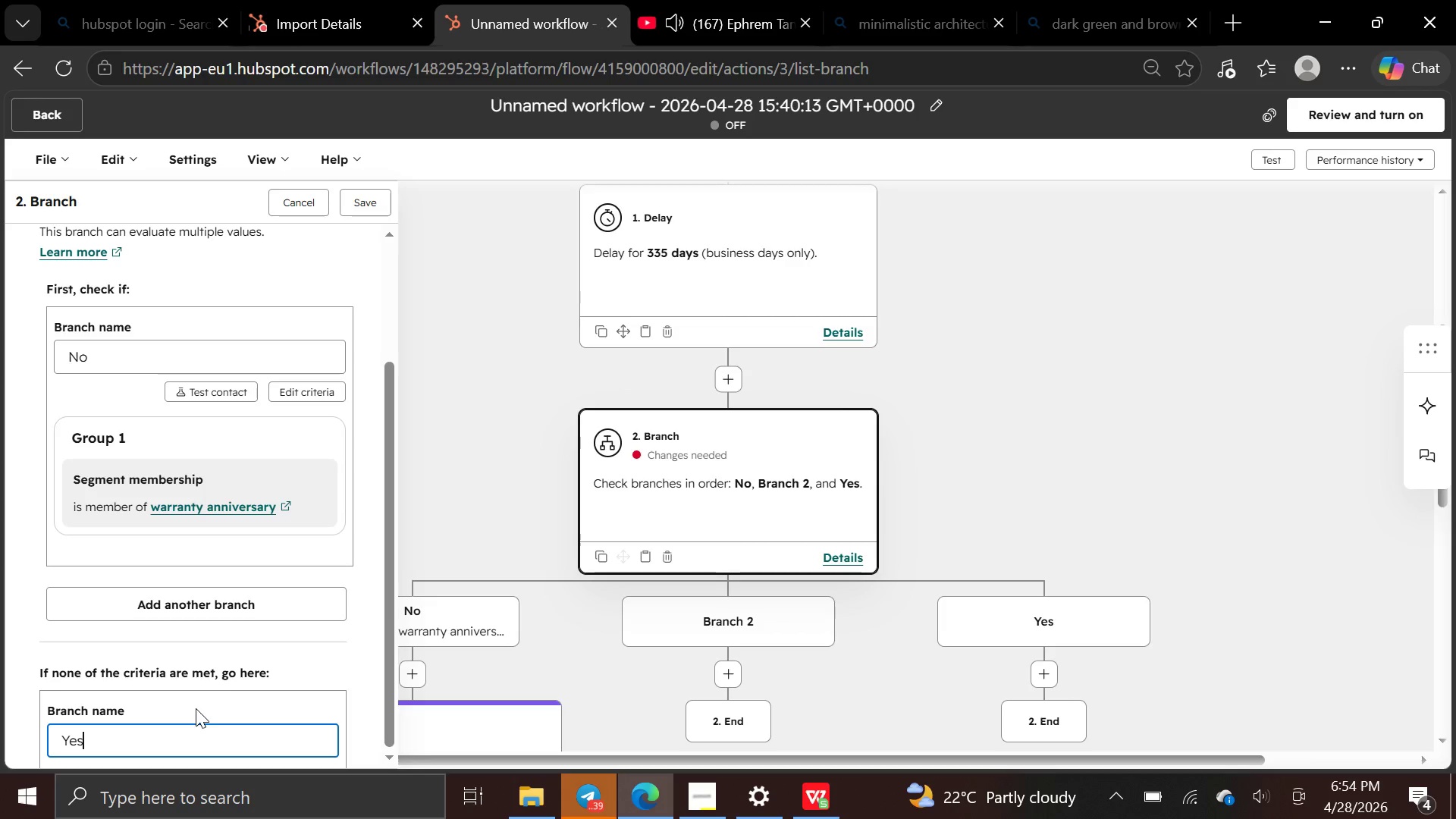 
mouse_move([268, 529])
 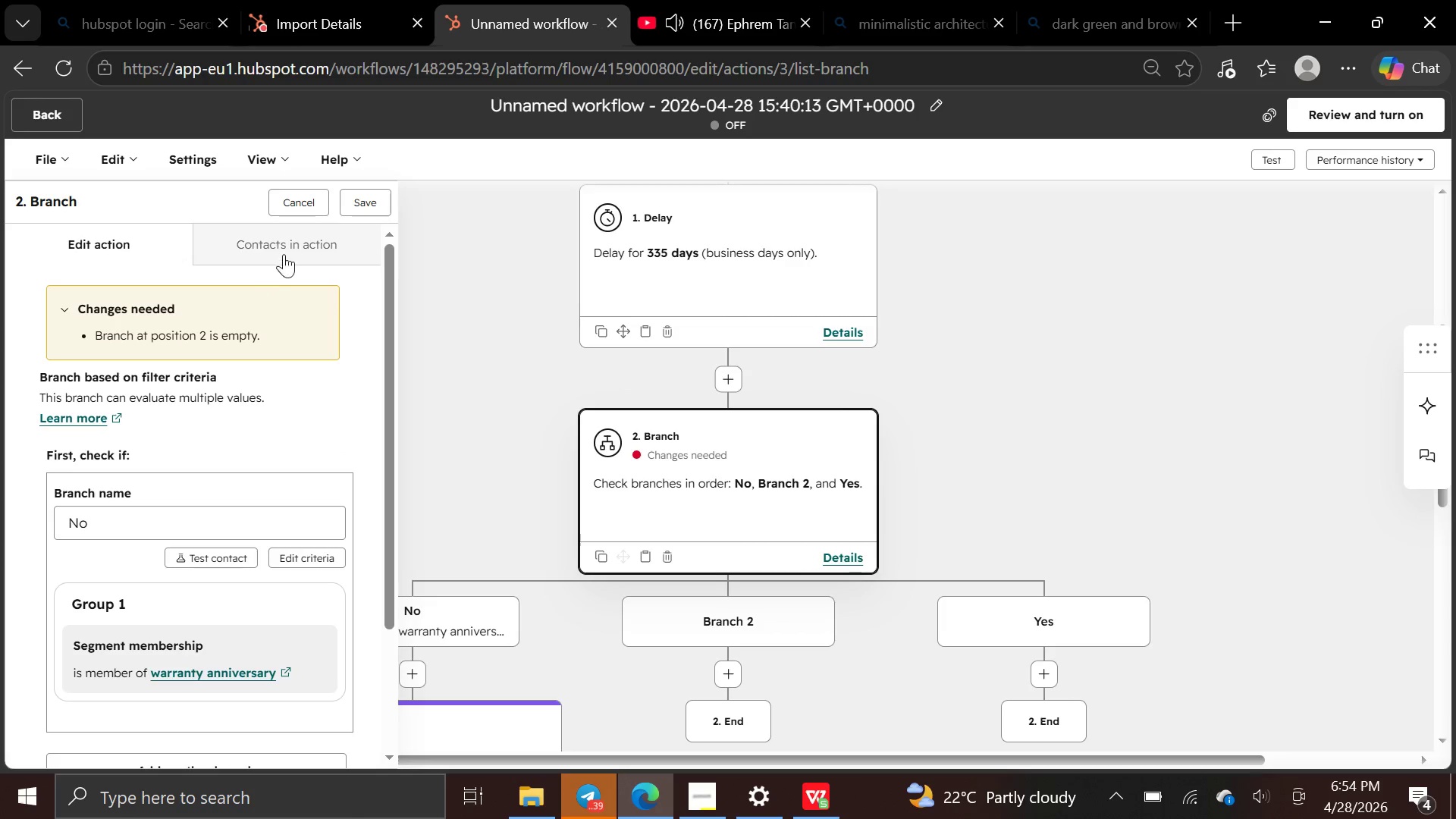 
left_click([316, 231])
 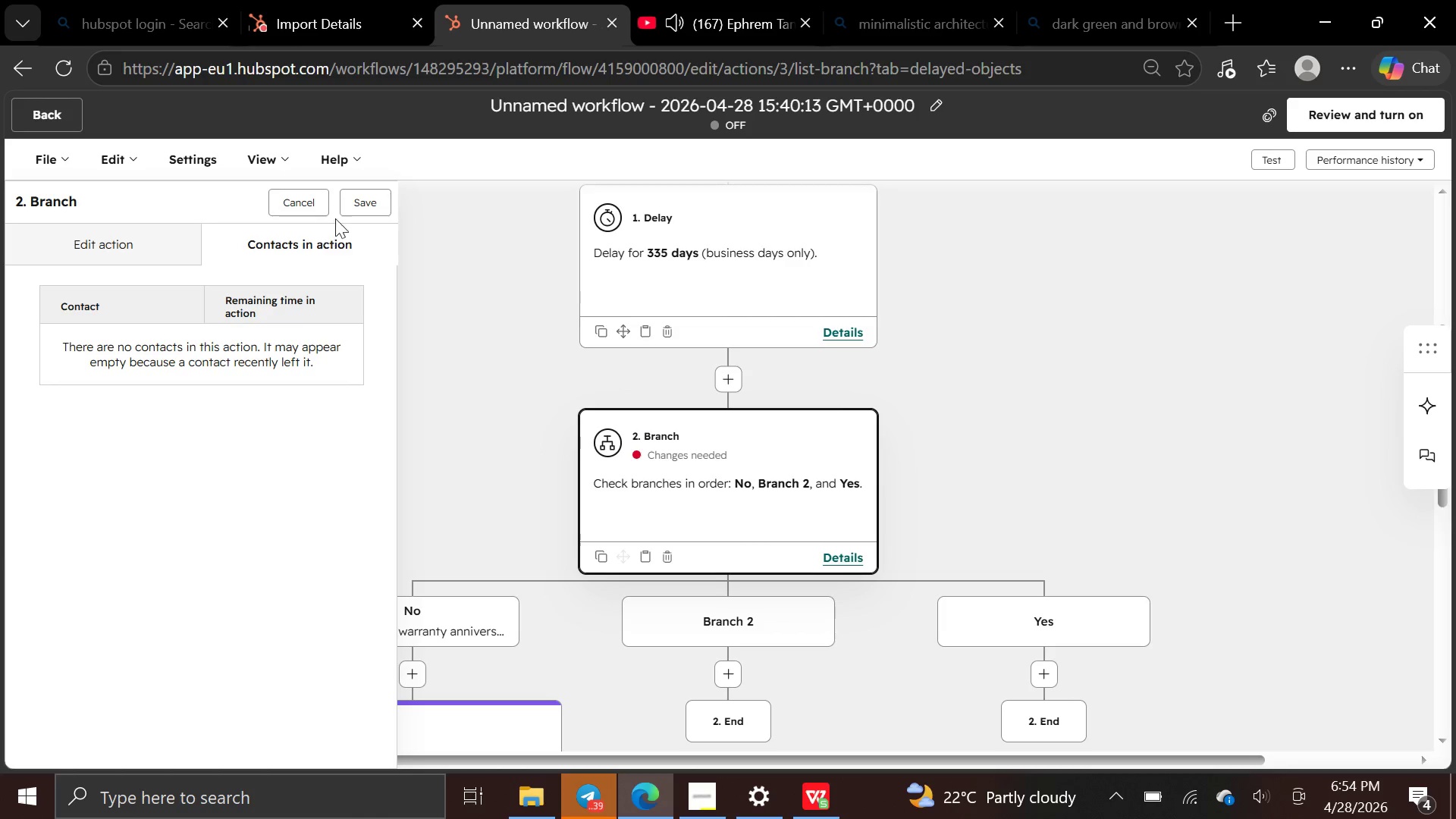 
left_click([355, 202])
 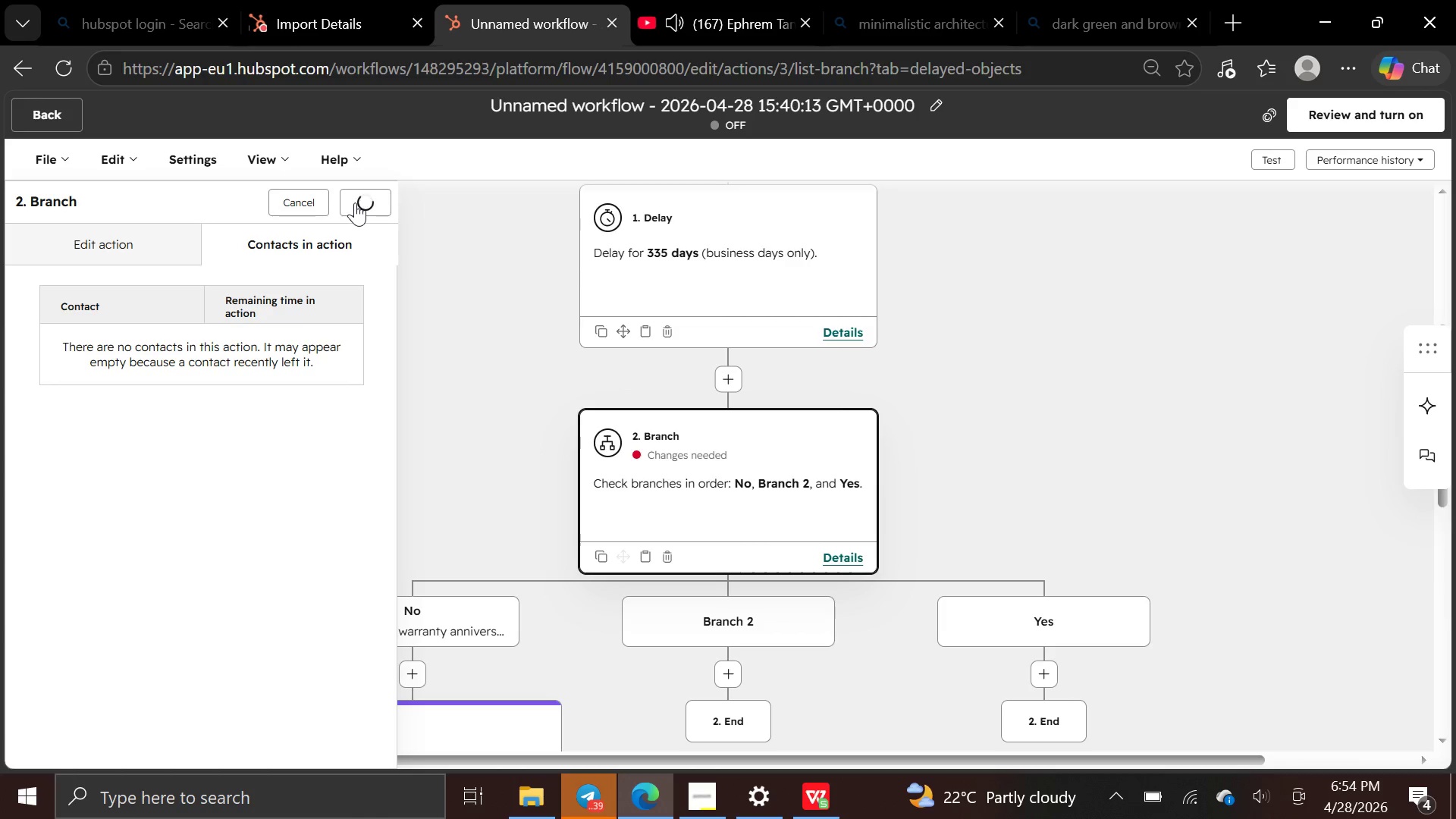 
mouse_move([845, 388])
 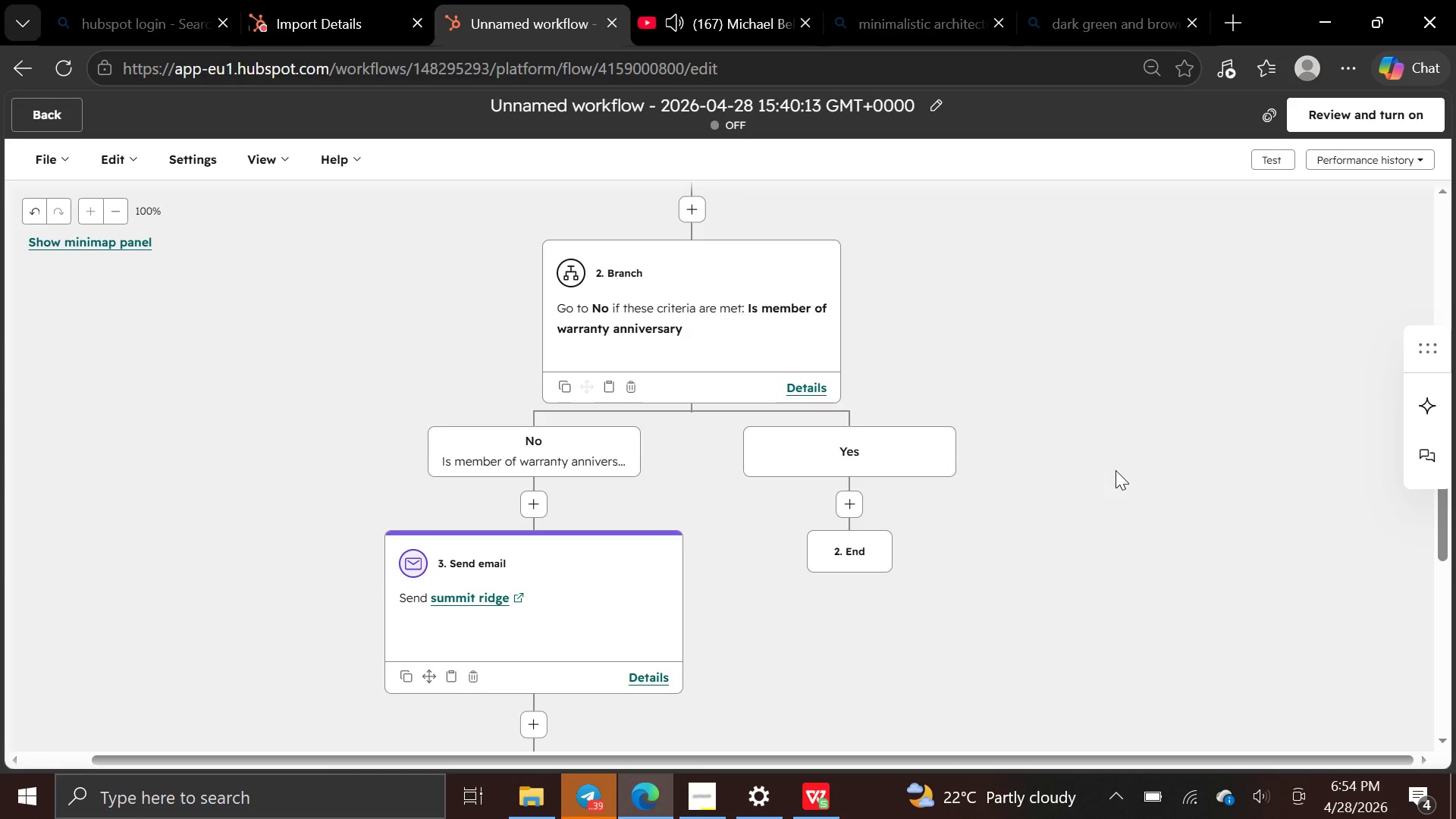 
wait(17.8)
 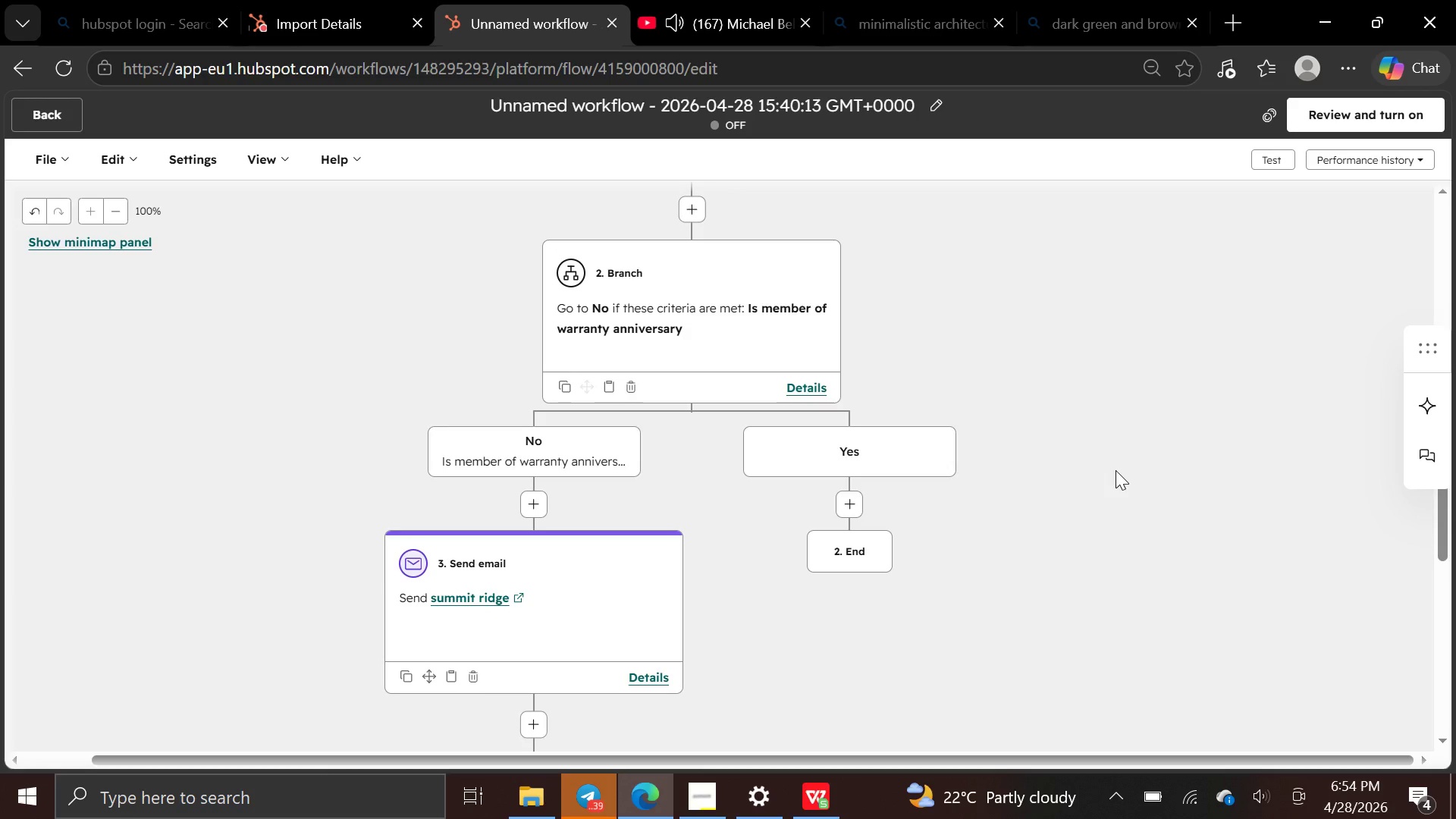 
left_click([707, 377])
 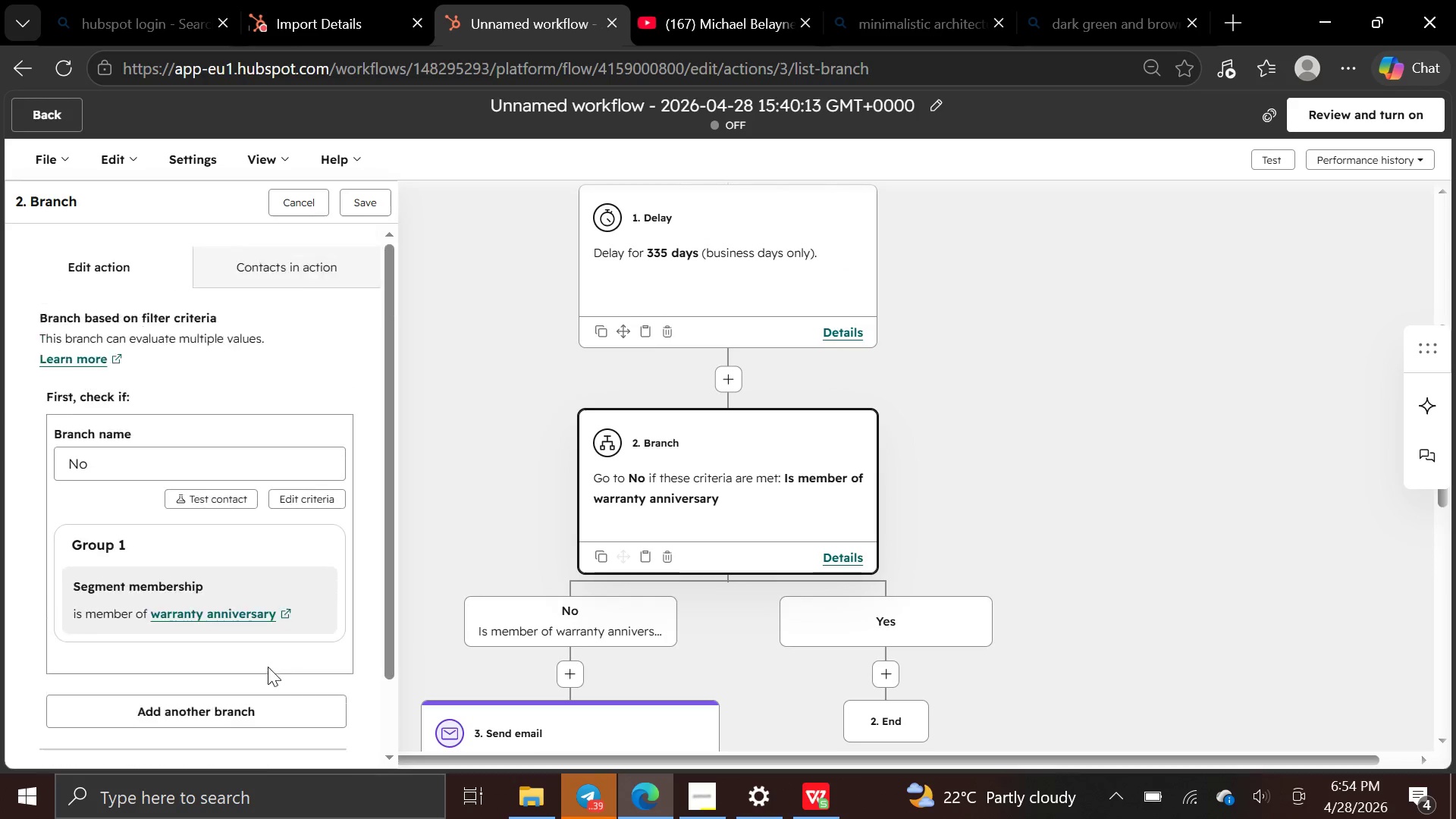 
wait(10.17)
 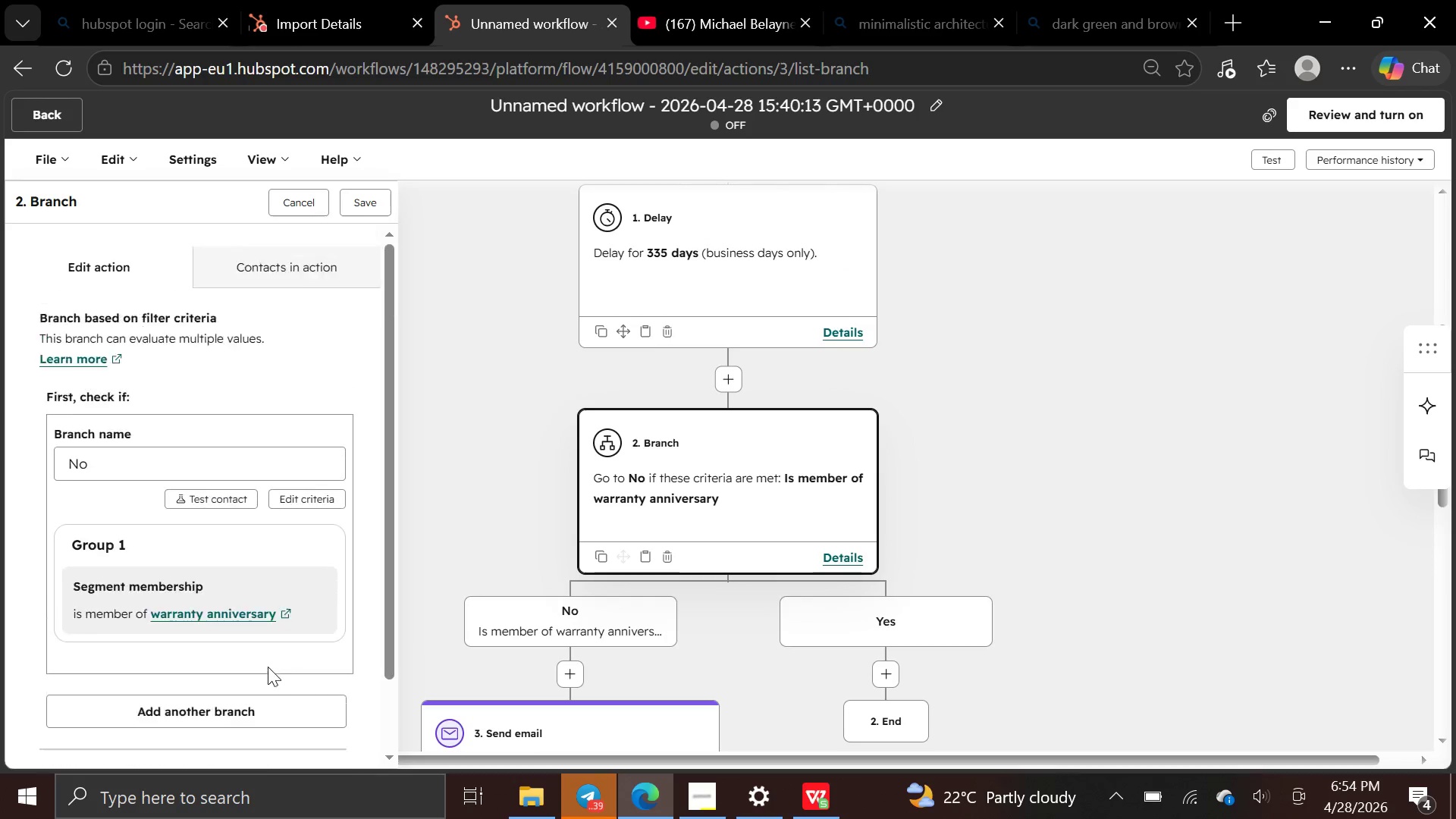 
left_click([248, 232])
 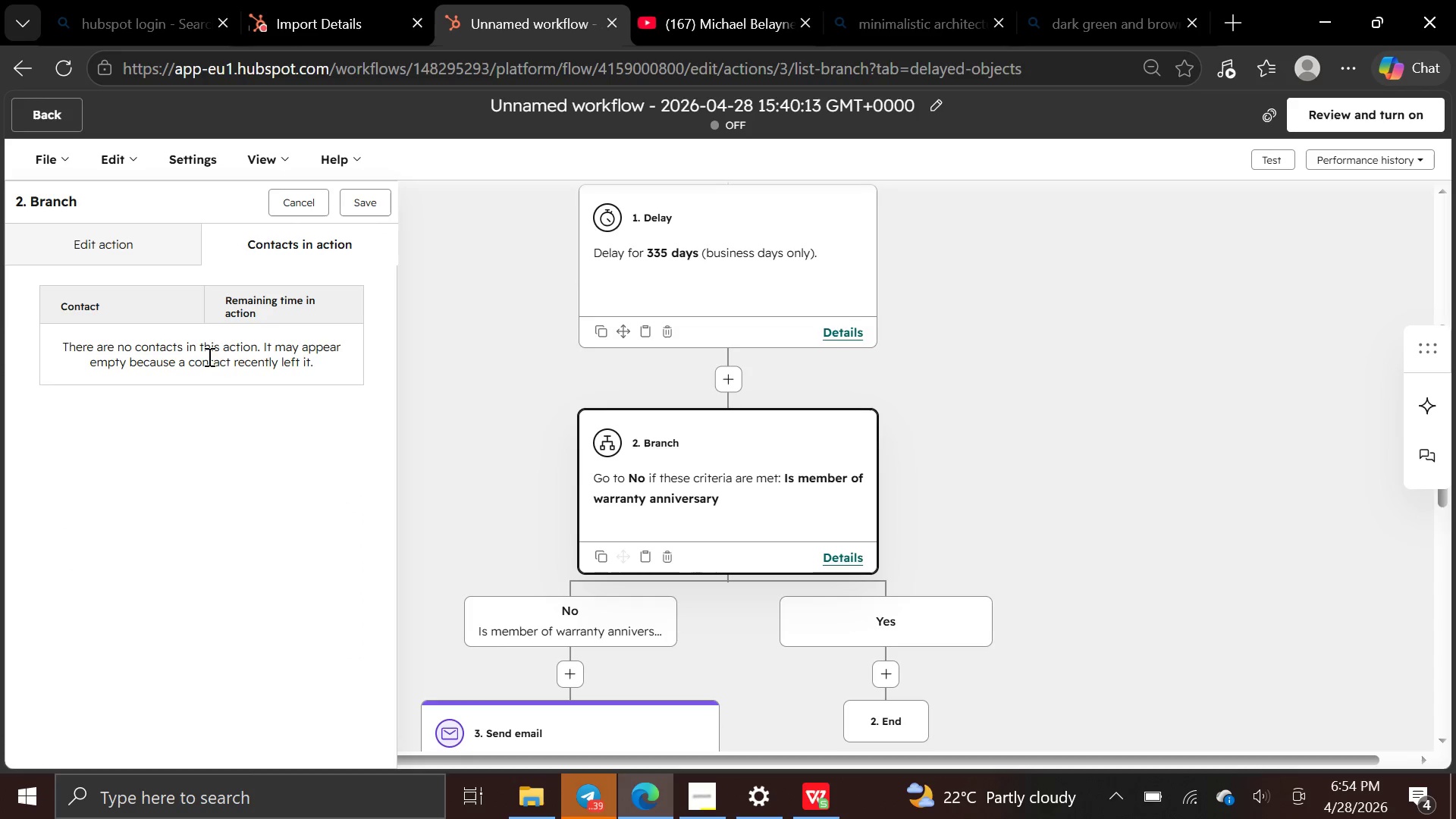 
left_click([212, 344])
 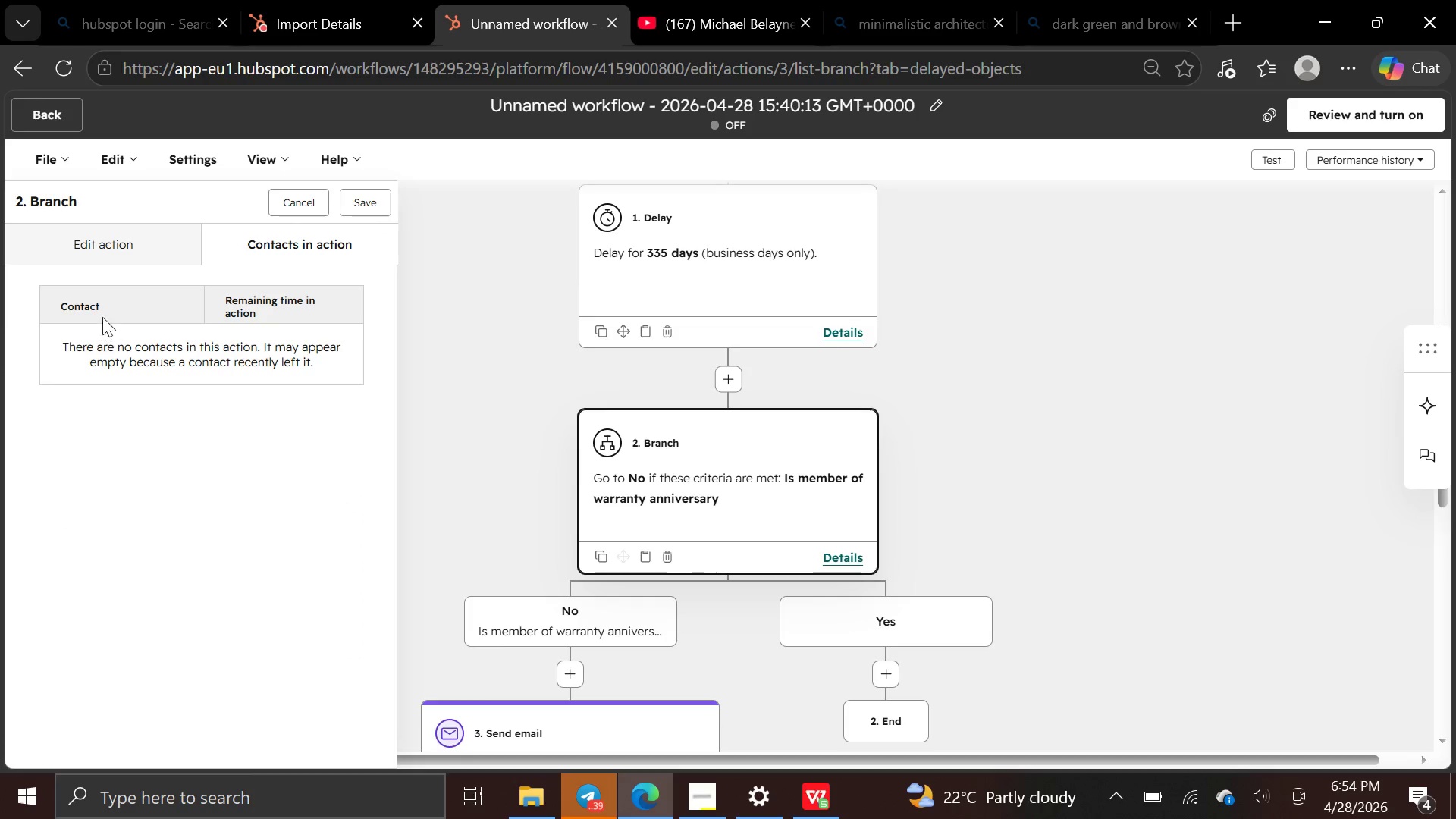 
left_click([107, 305])
 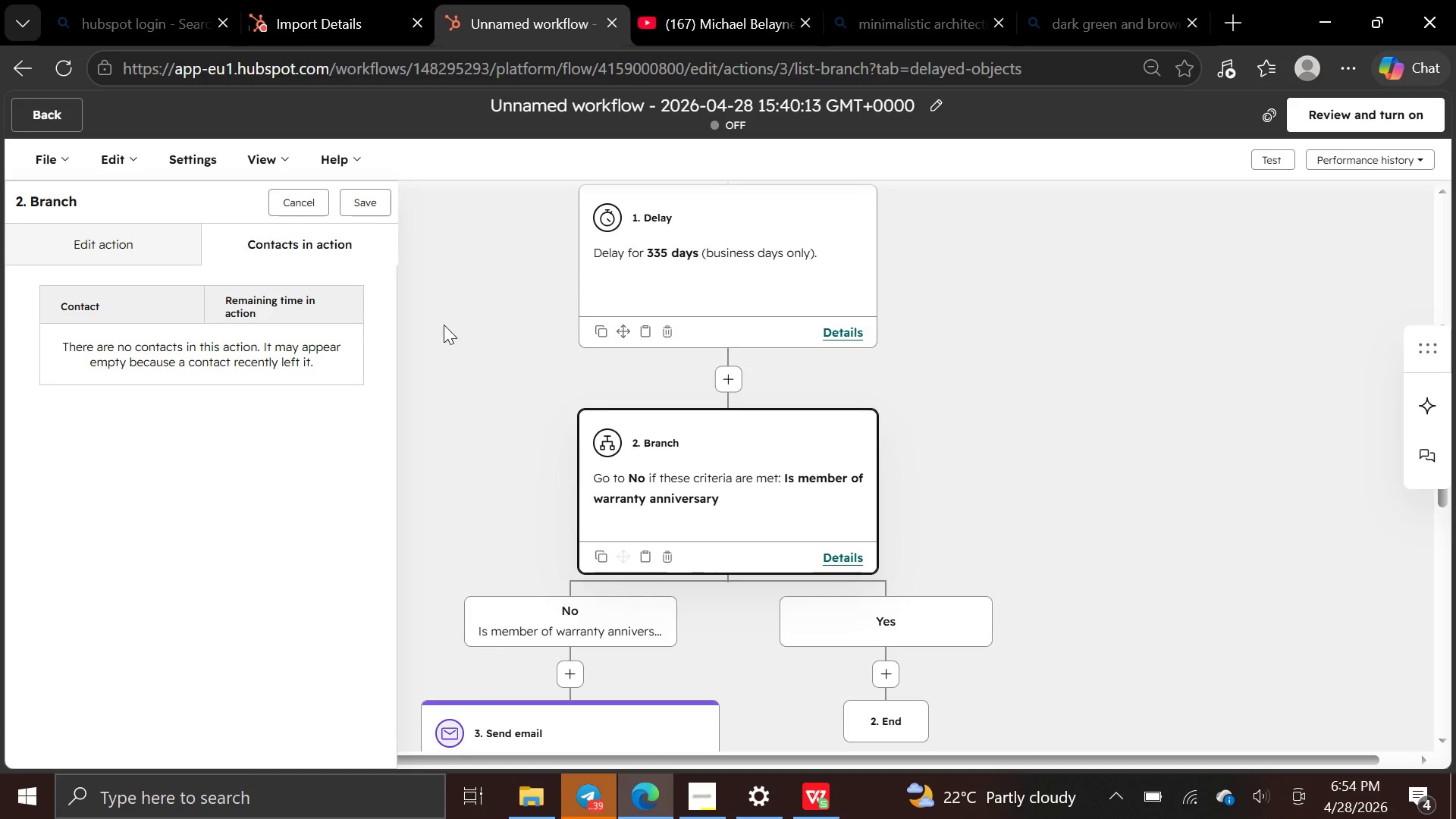 
left_click([446, 325])
 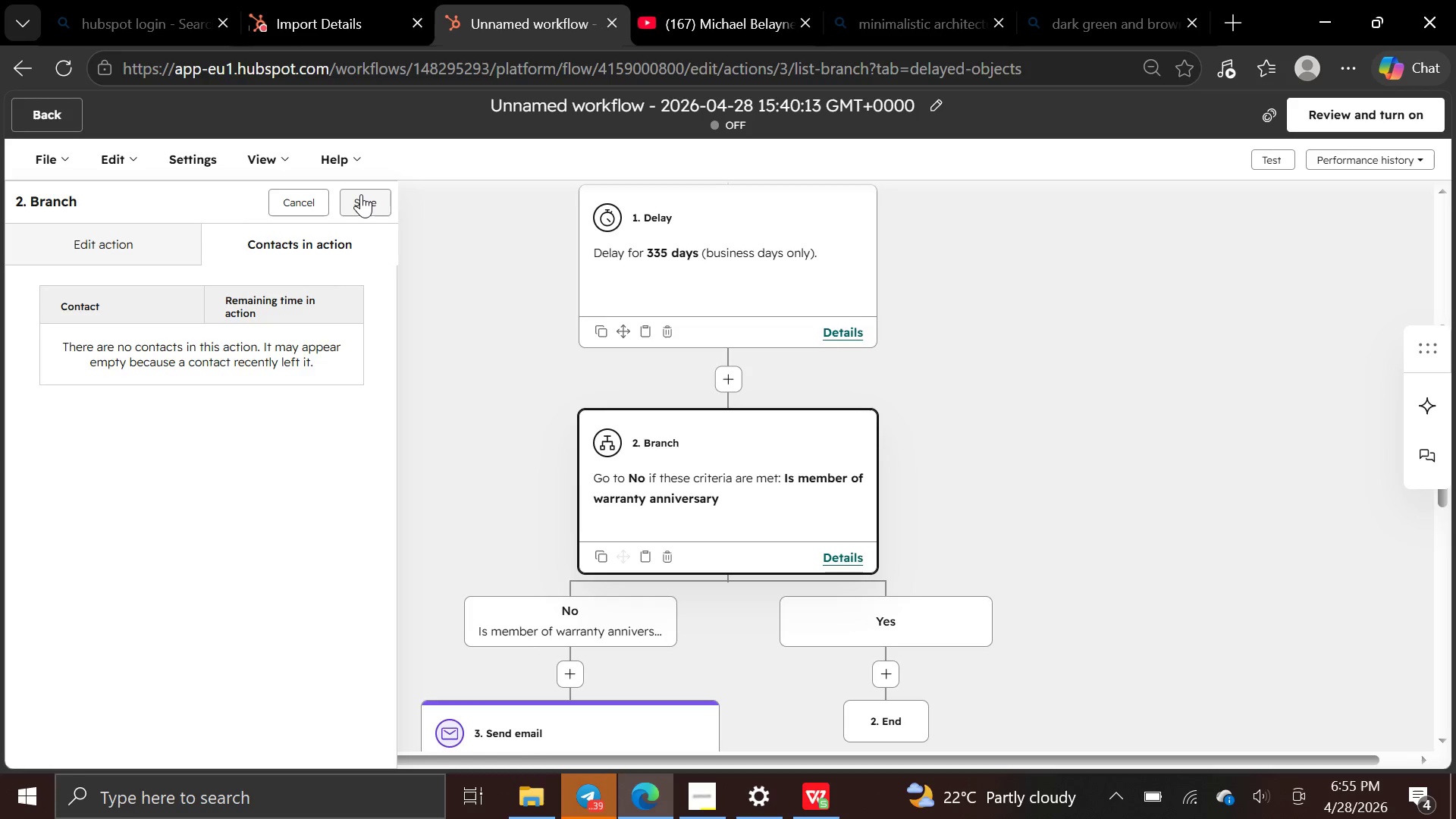 
left_click([366, 195])
 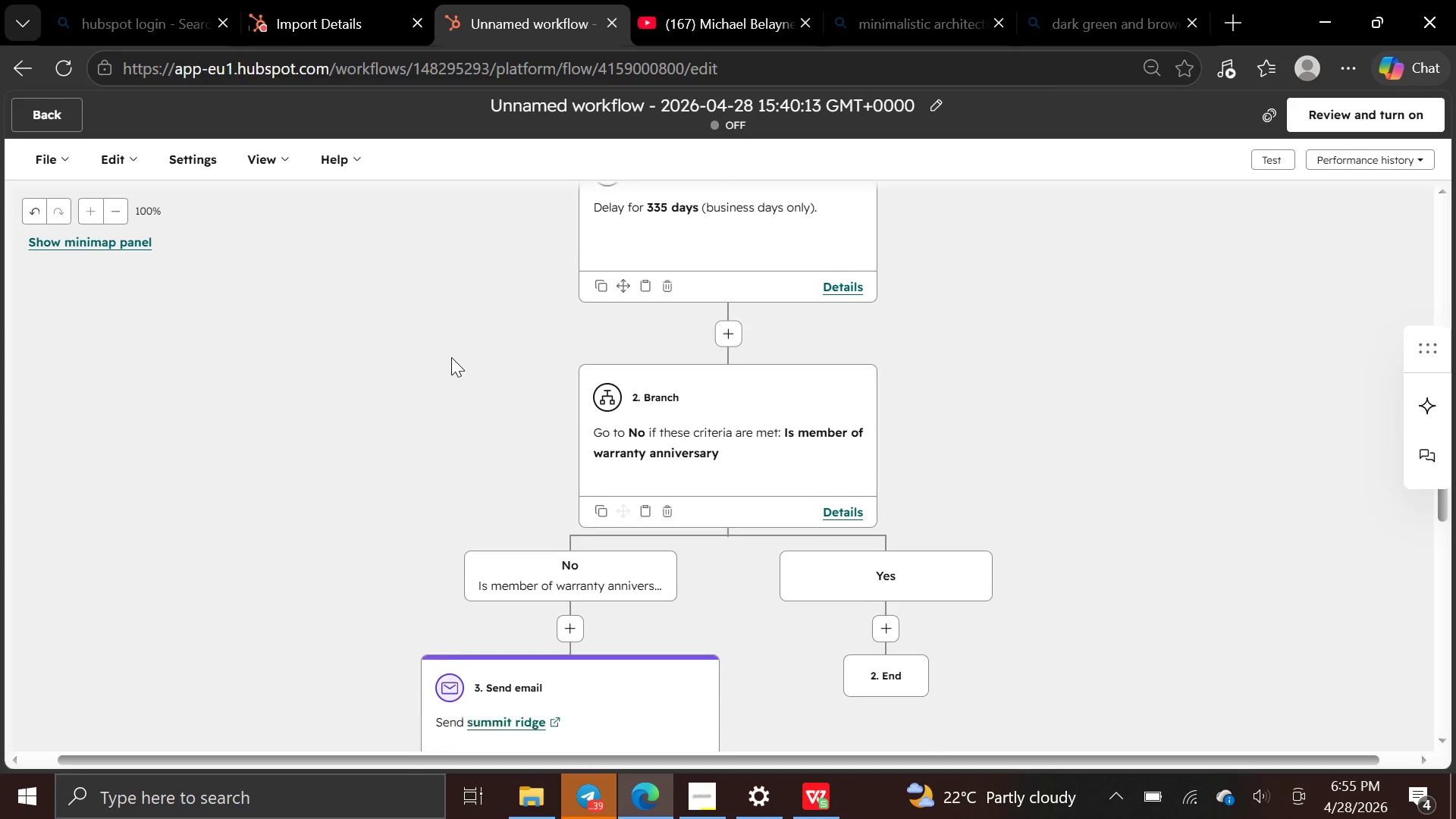 
wait(9.91)
 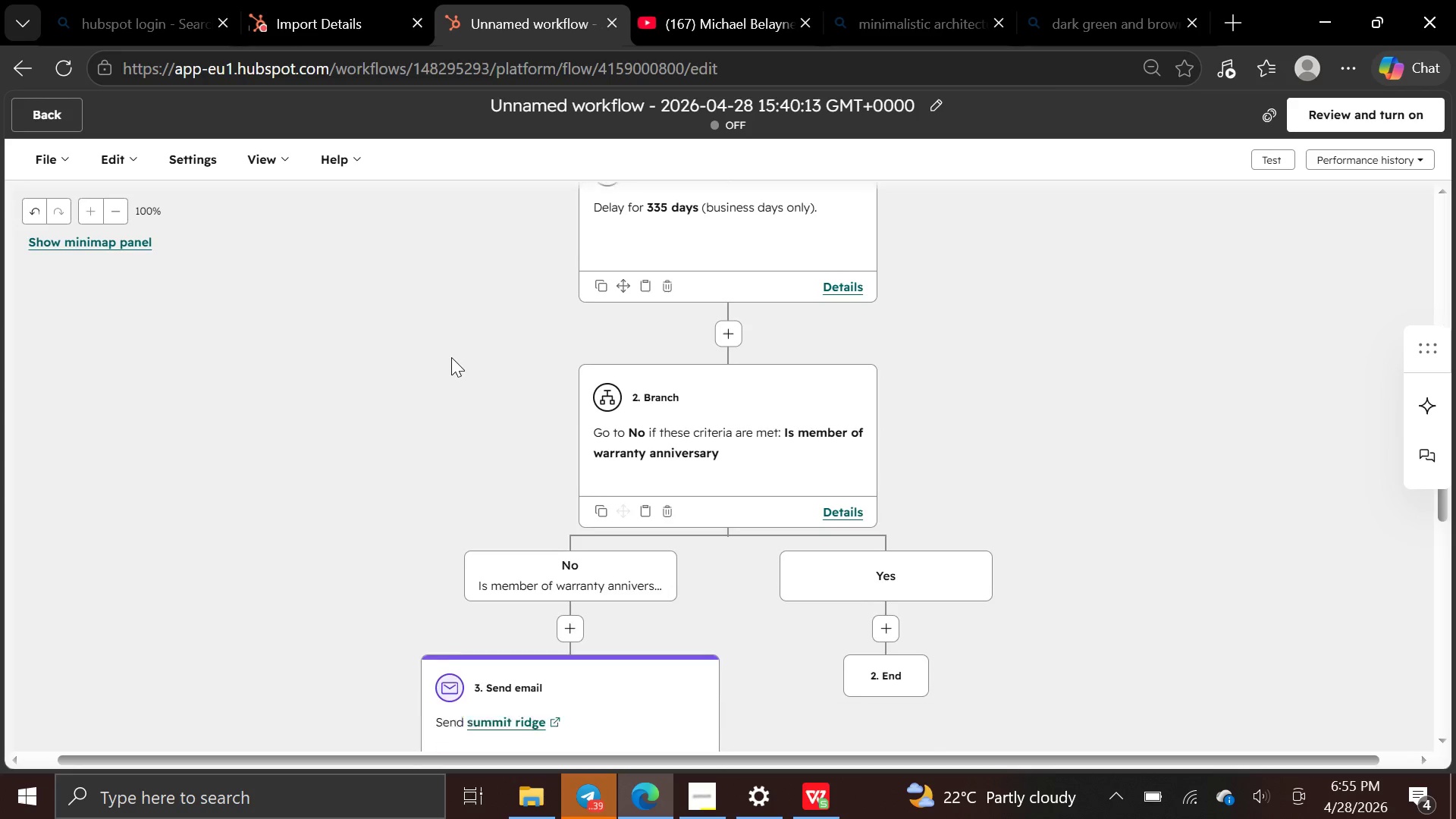 
left_click([939, 105])
 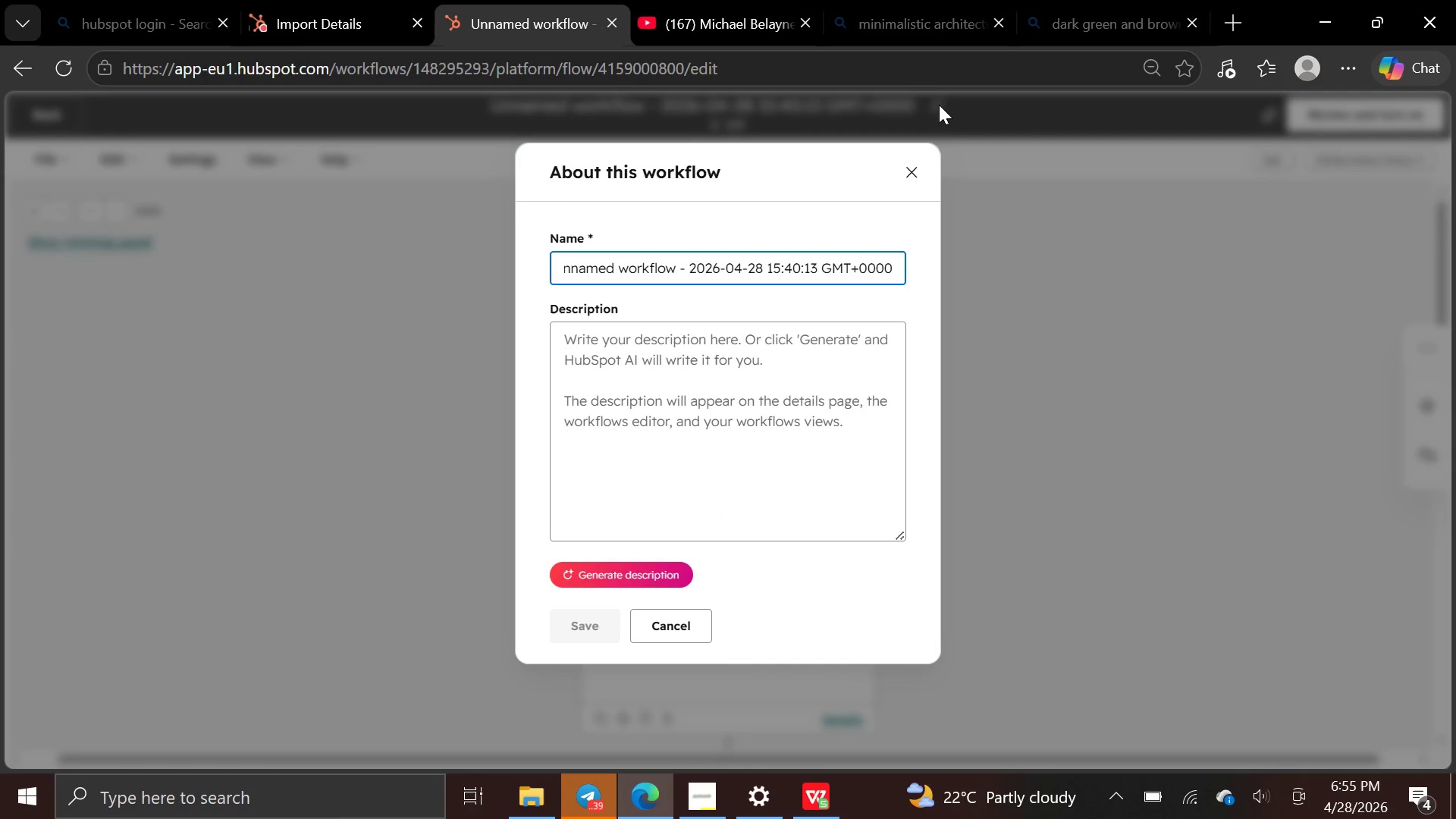 
hold_key(key=Backspace, duration=1.5)
 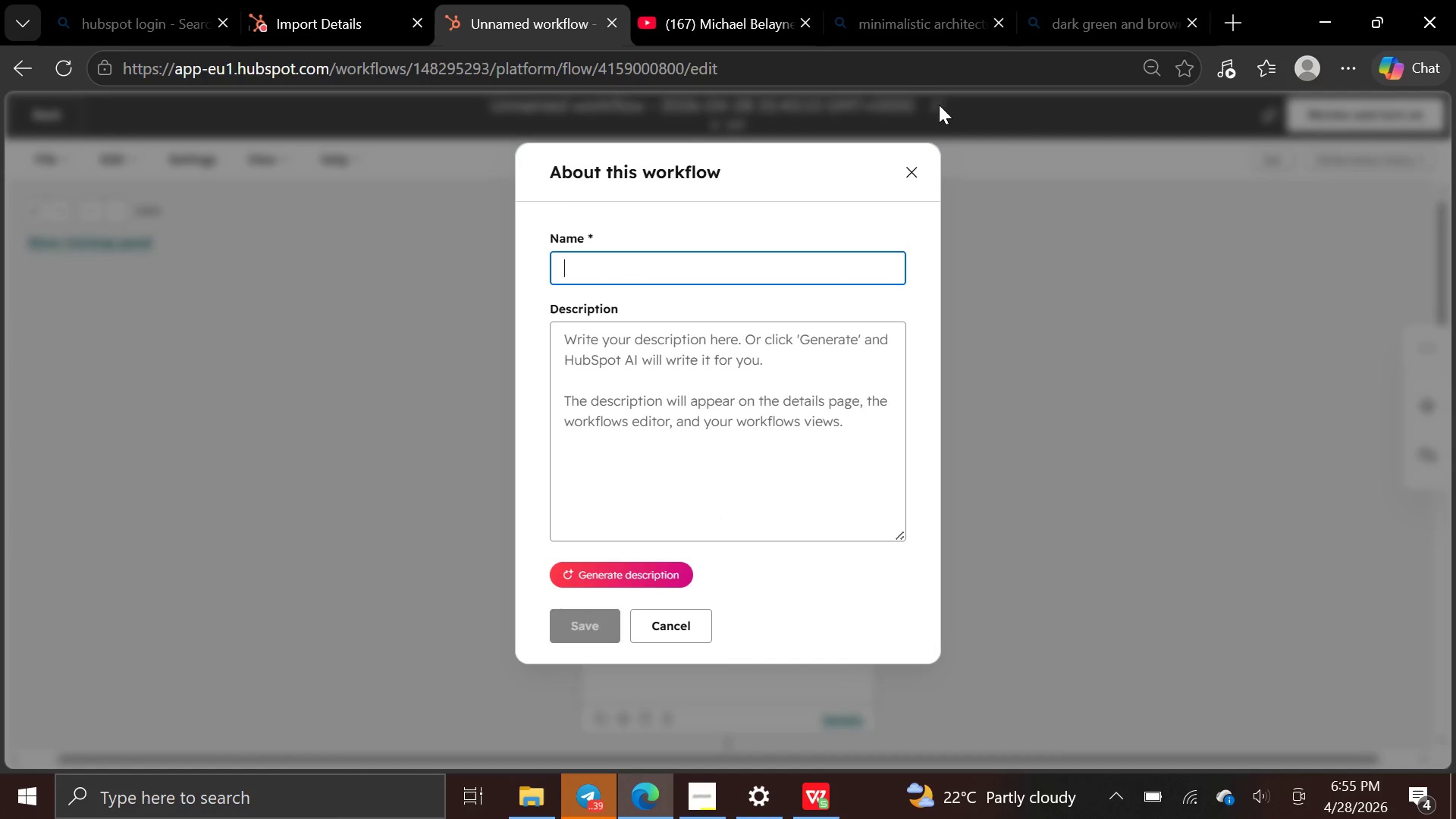 
hold_key(key=Backspace, duration=1.05)
 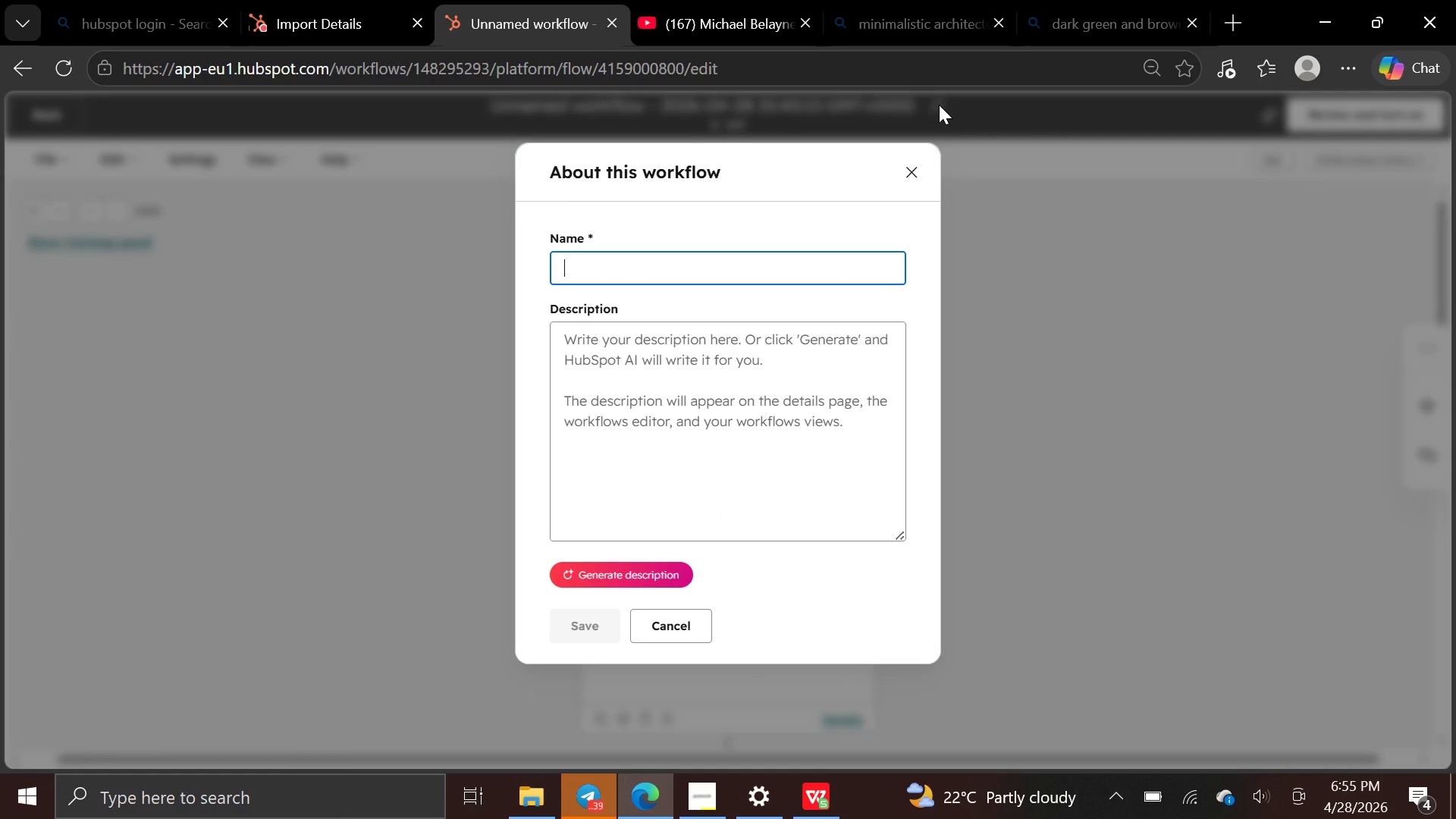 
hold_key(key=Backspace, duration=4.2)
 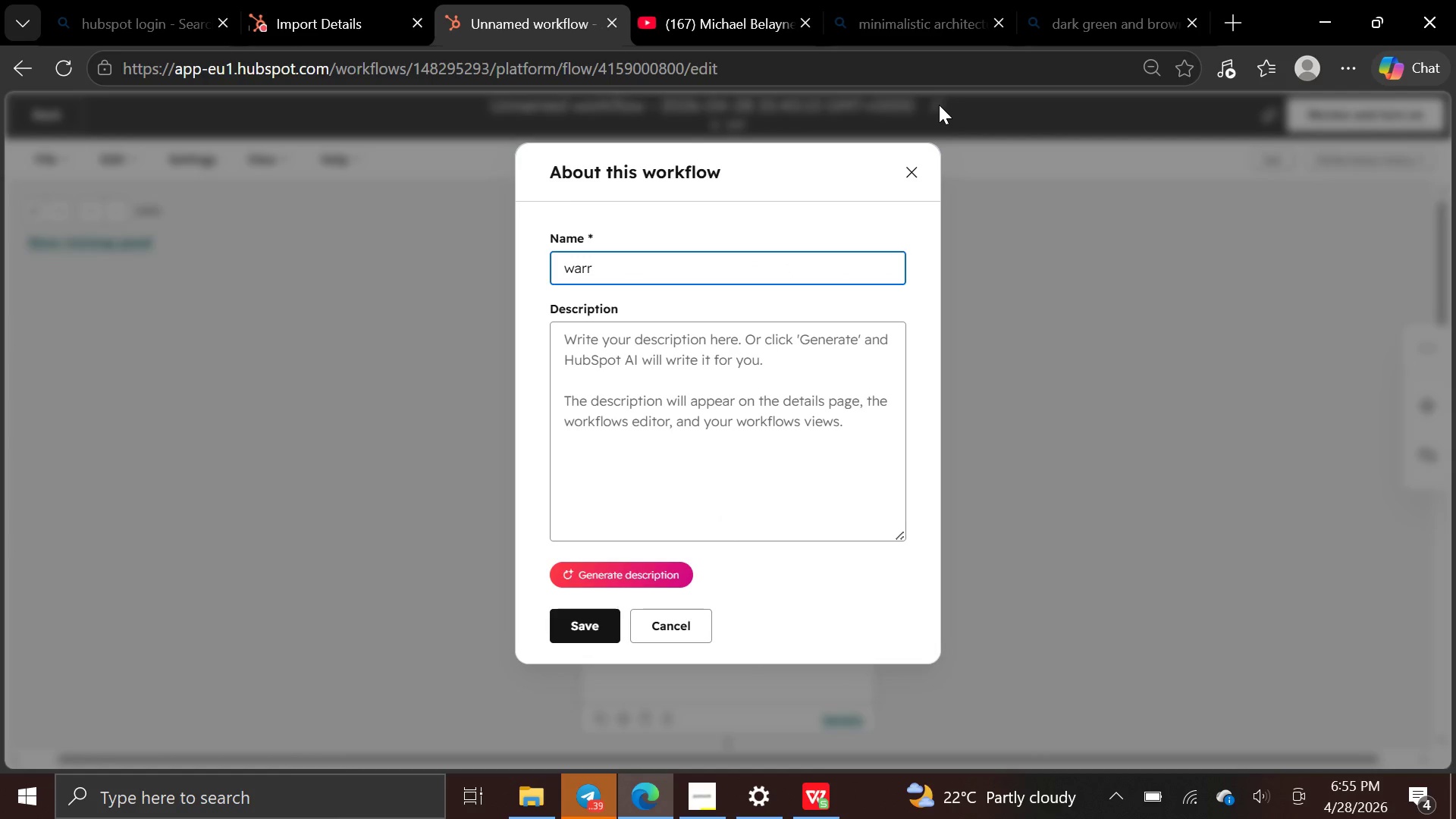 
type(warreanty anniver)
 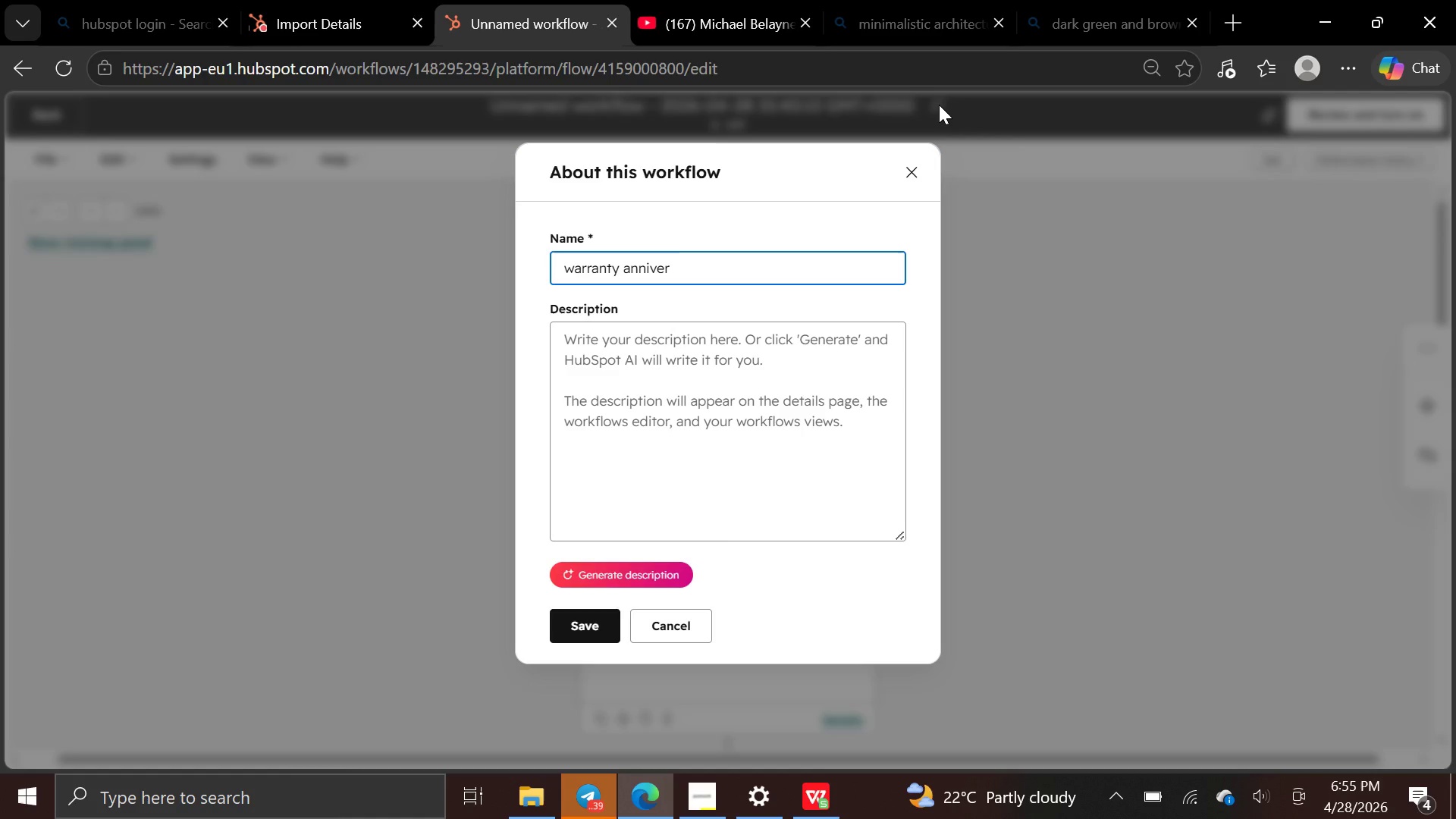 
wait(11.08)
 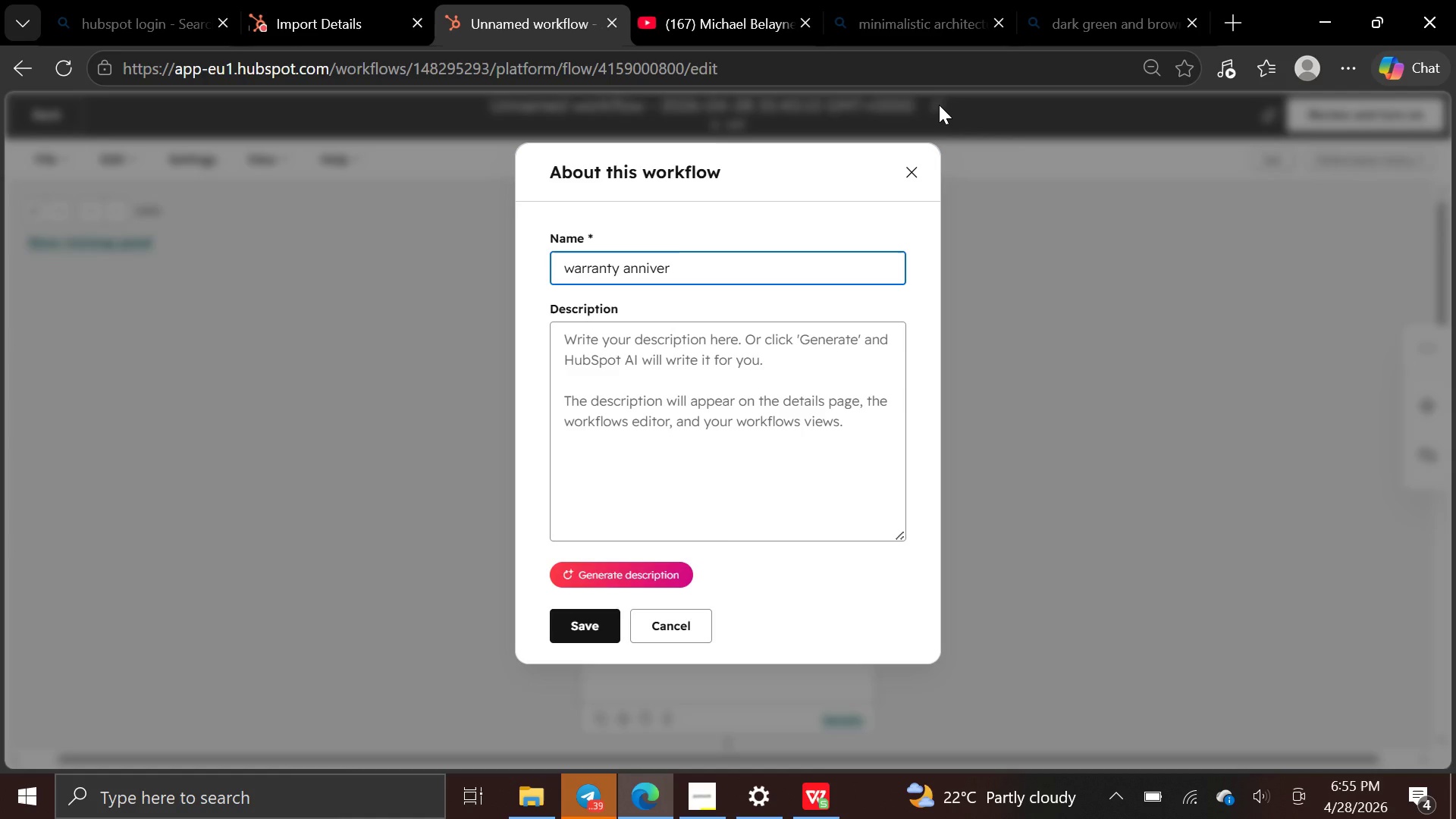 
hold_key(key=Backspace, duration=1.02)
 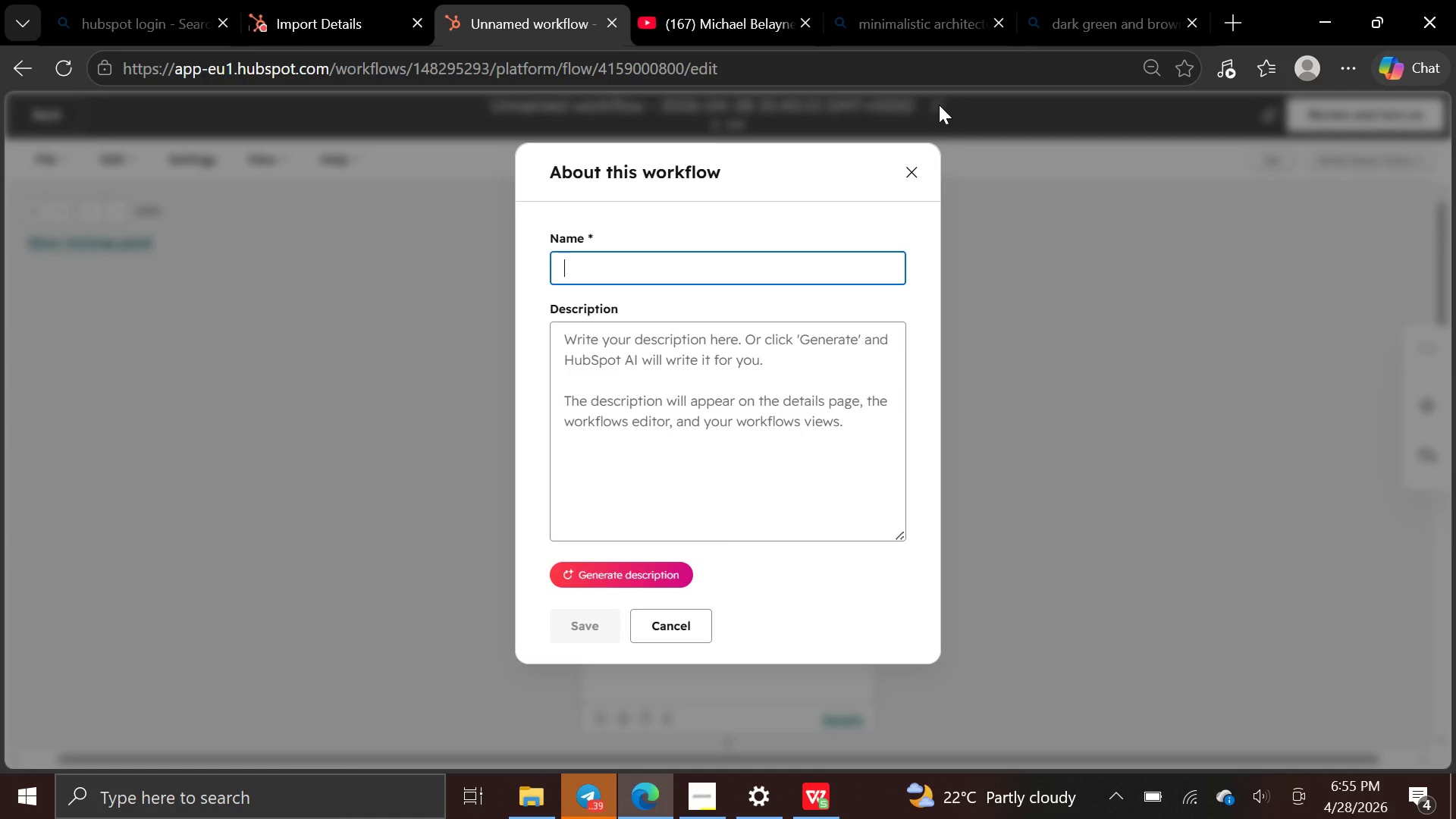 
type(Summit r)
key(Backspace)
type(Ridge)
 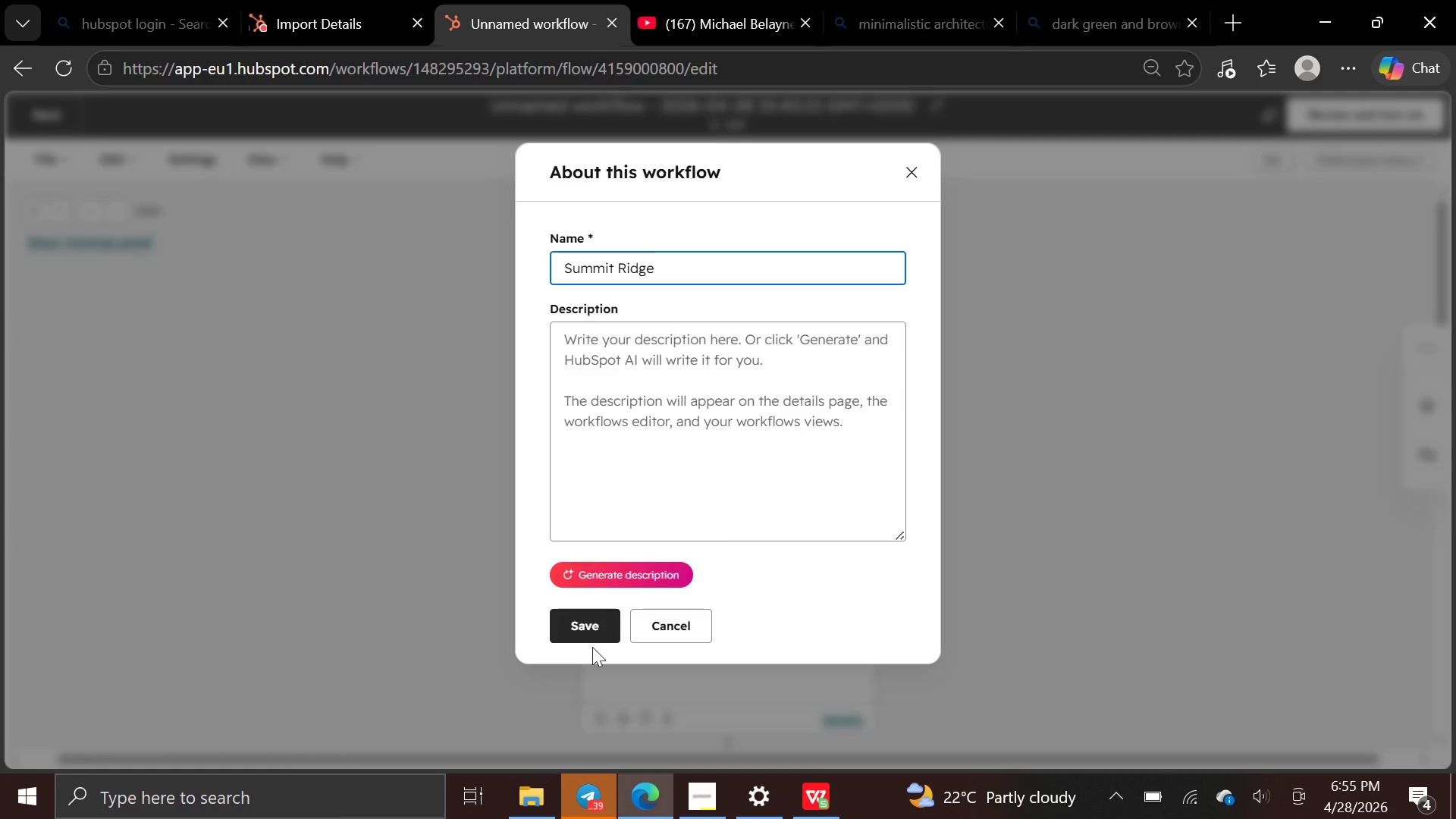 
left_click([590, 630])
 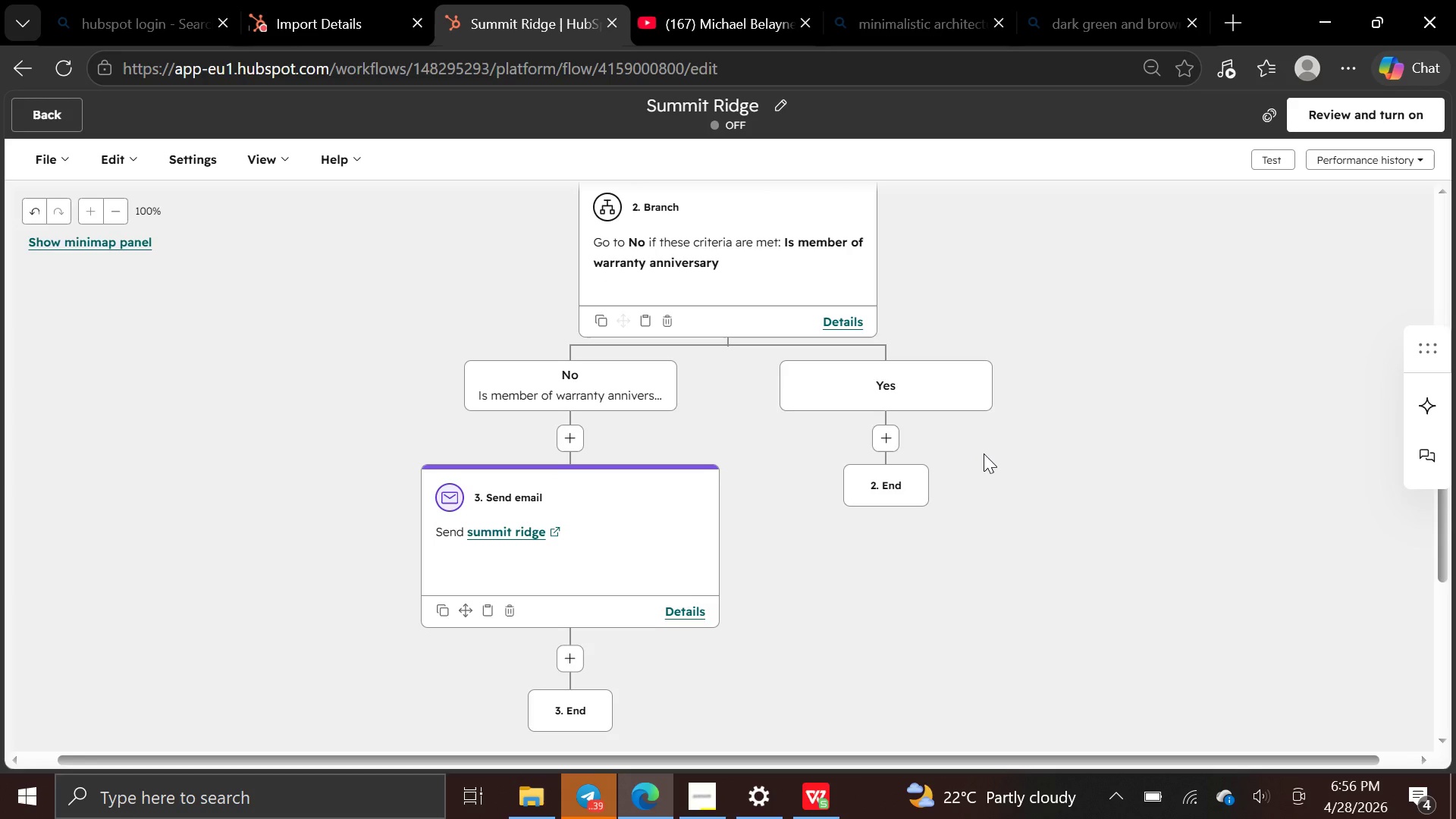 
wait(23.94)
 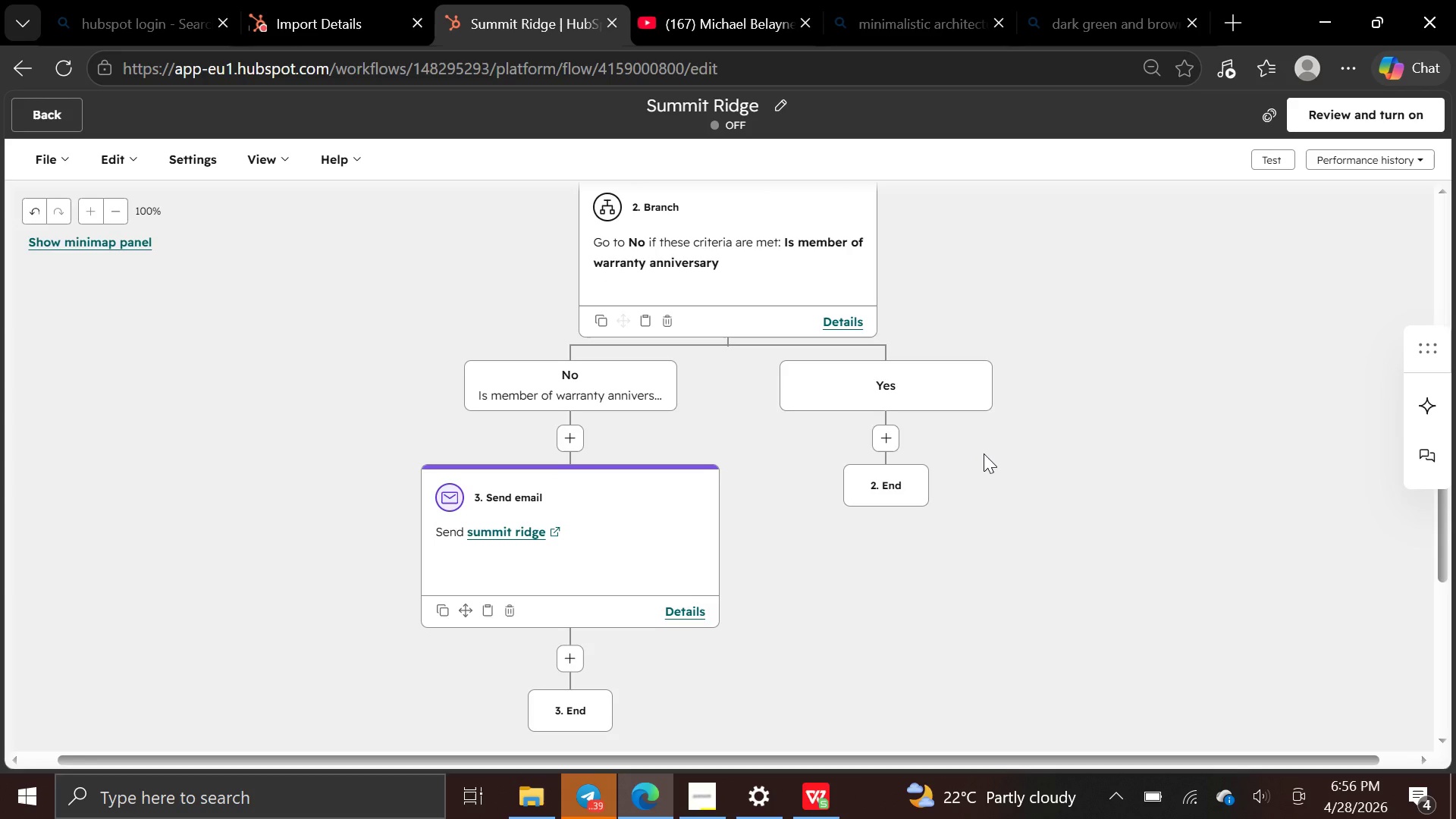 
left_click([851, 482])
 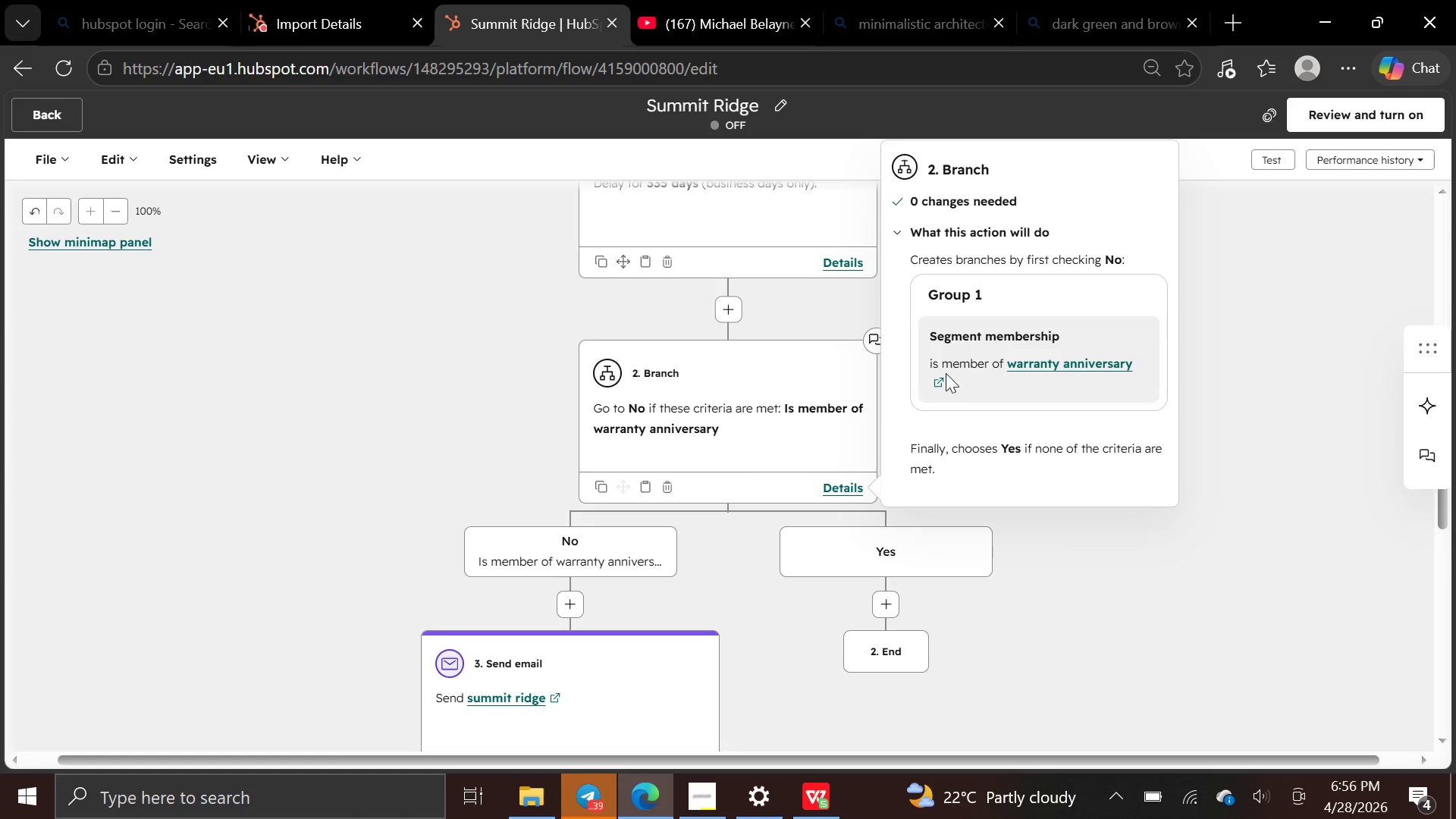 
left_click([751, 422])
 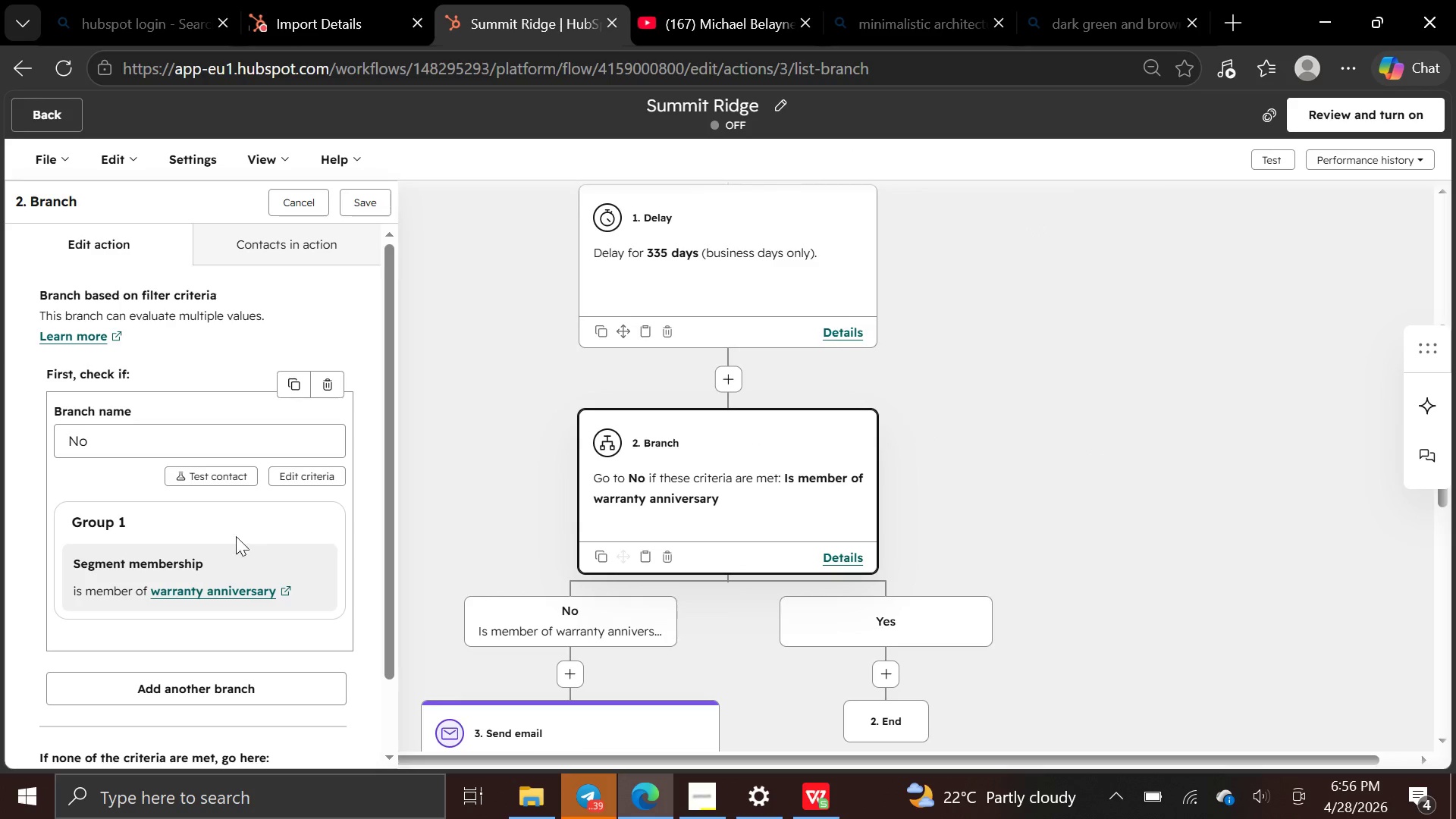 
wait(7.48)
 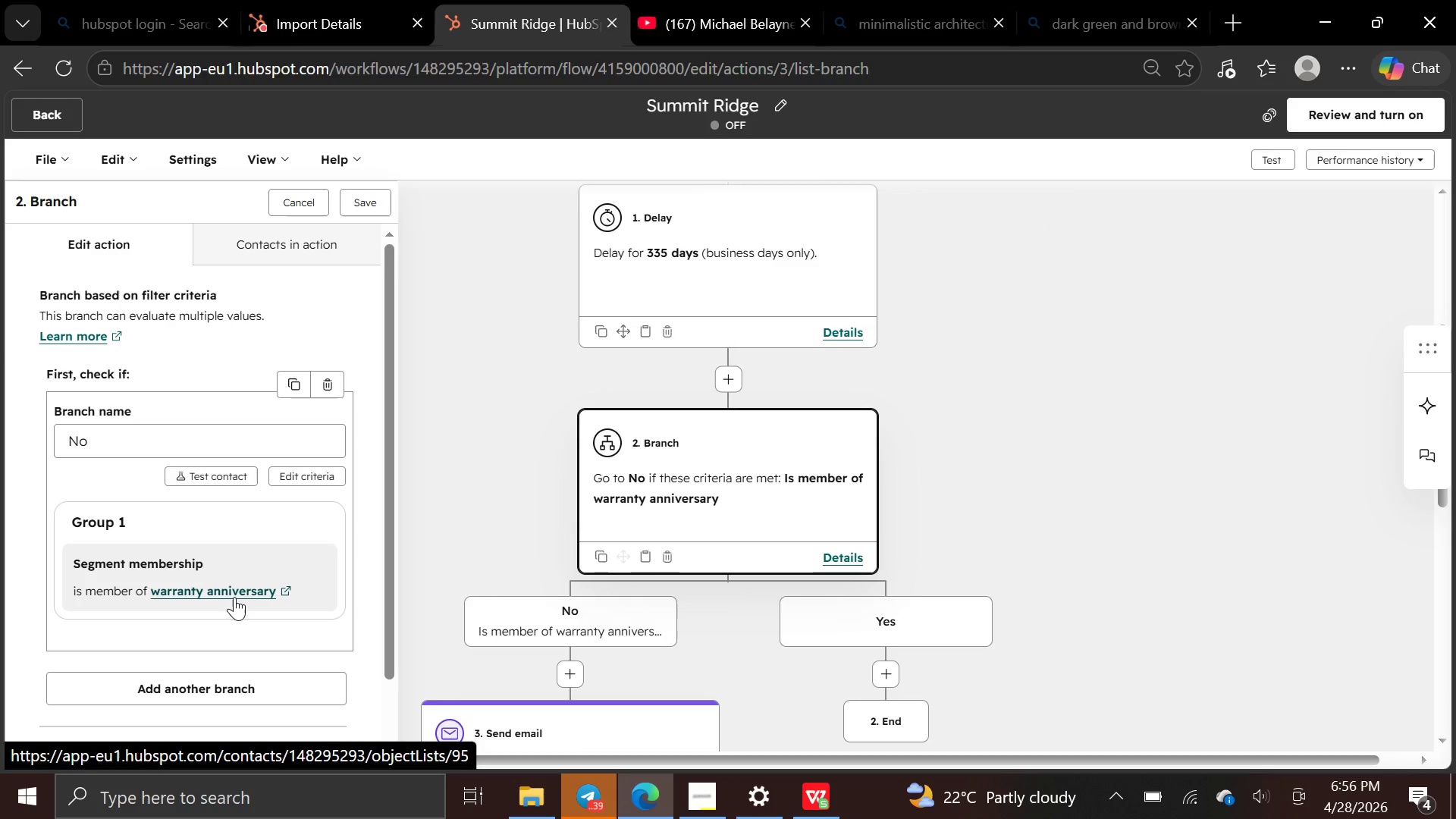 
left_click([293, 476])
 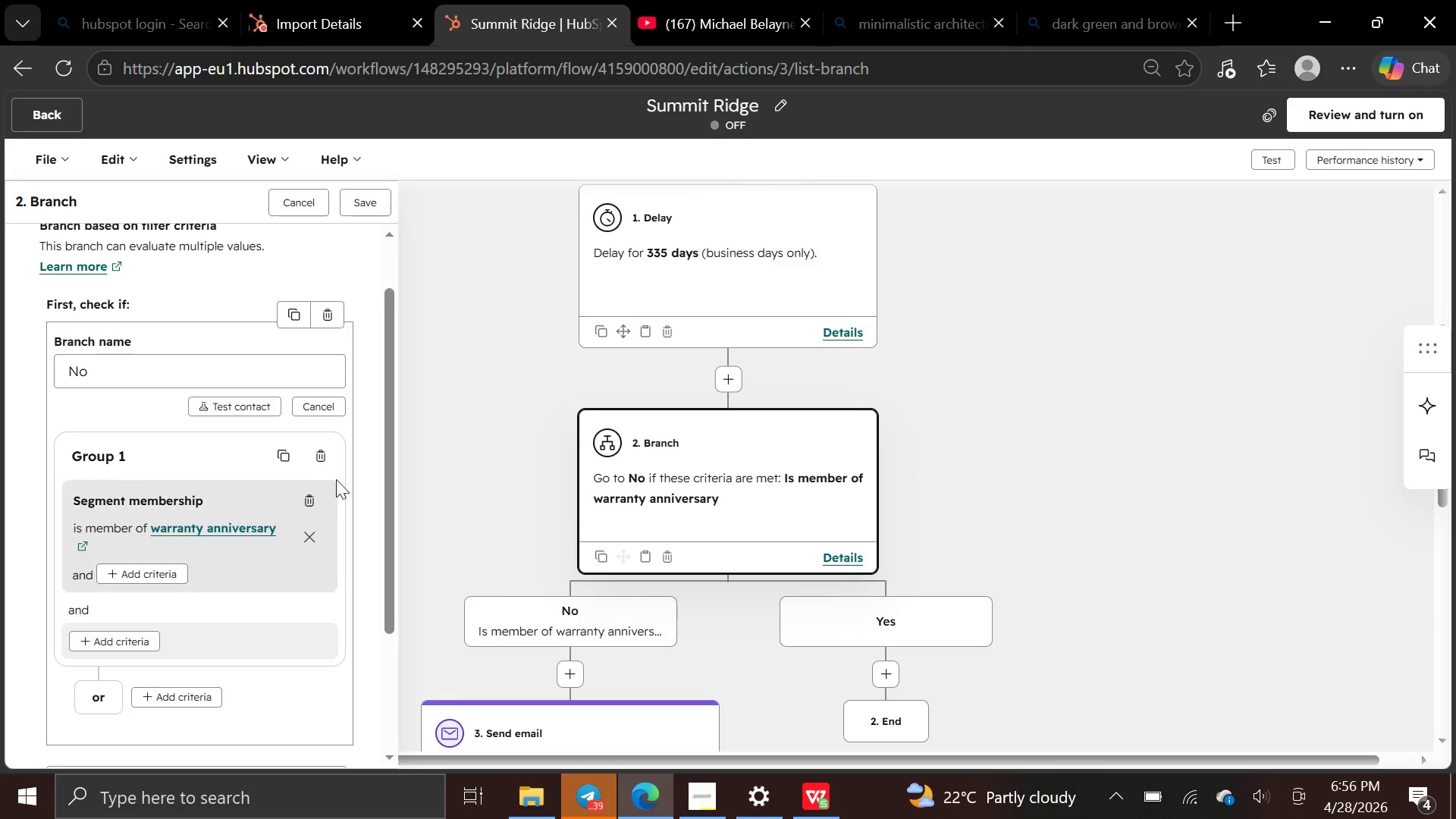 
left_click([324, 460])
 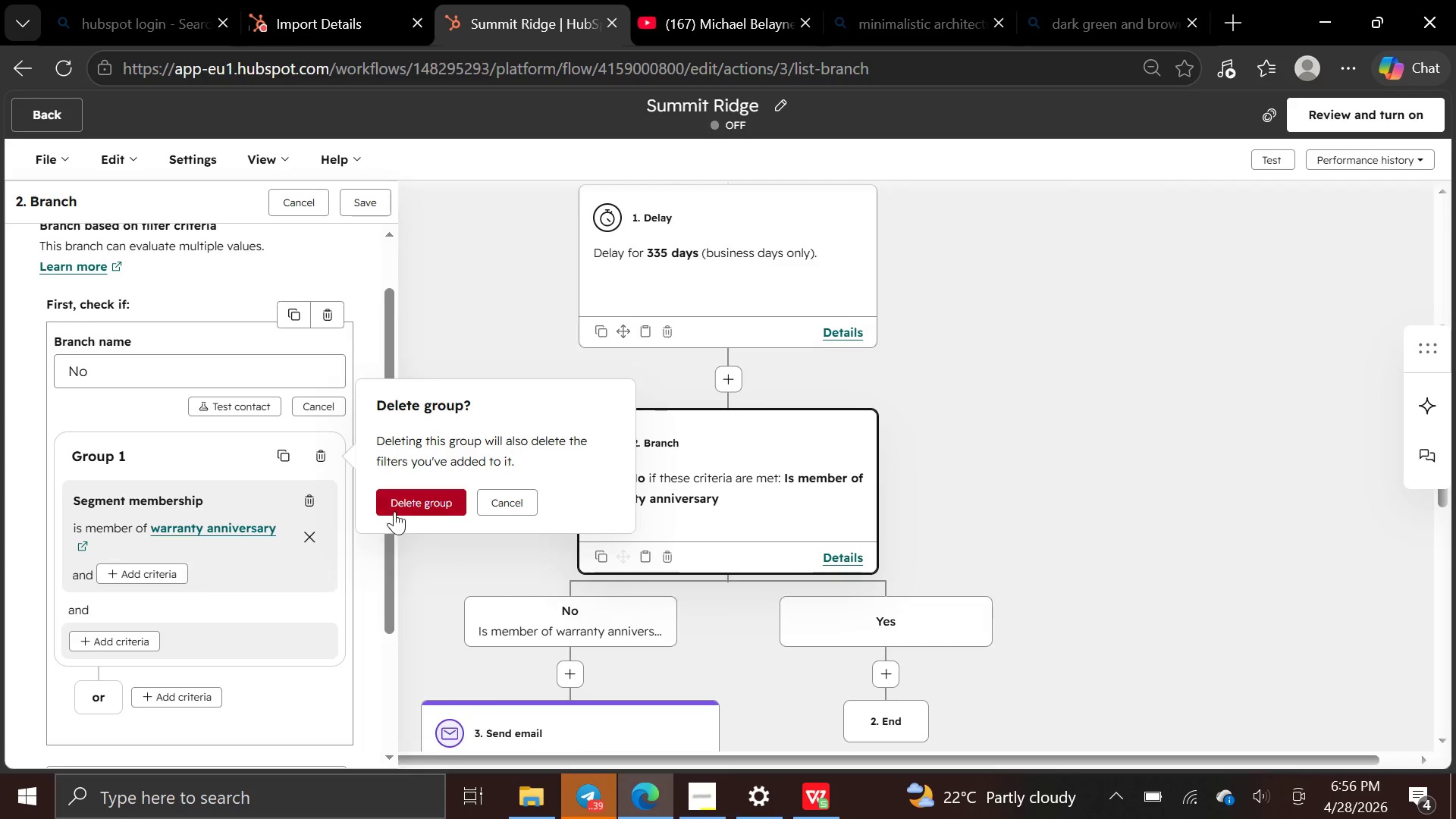 
left_click([400, 507])
 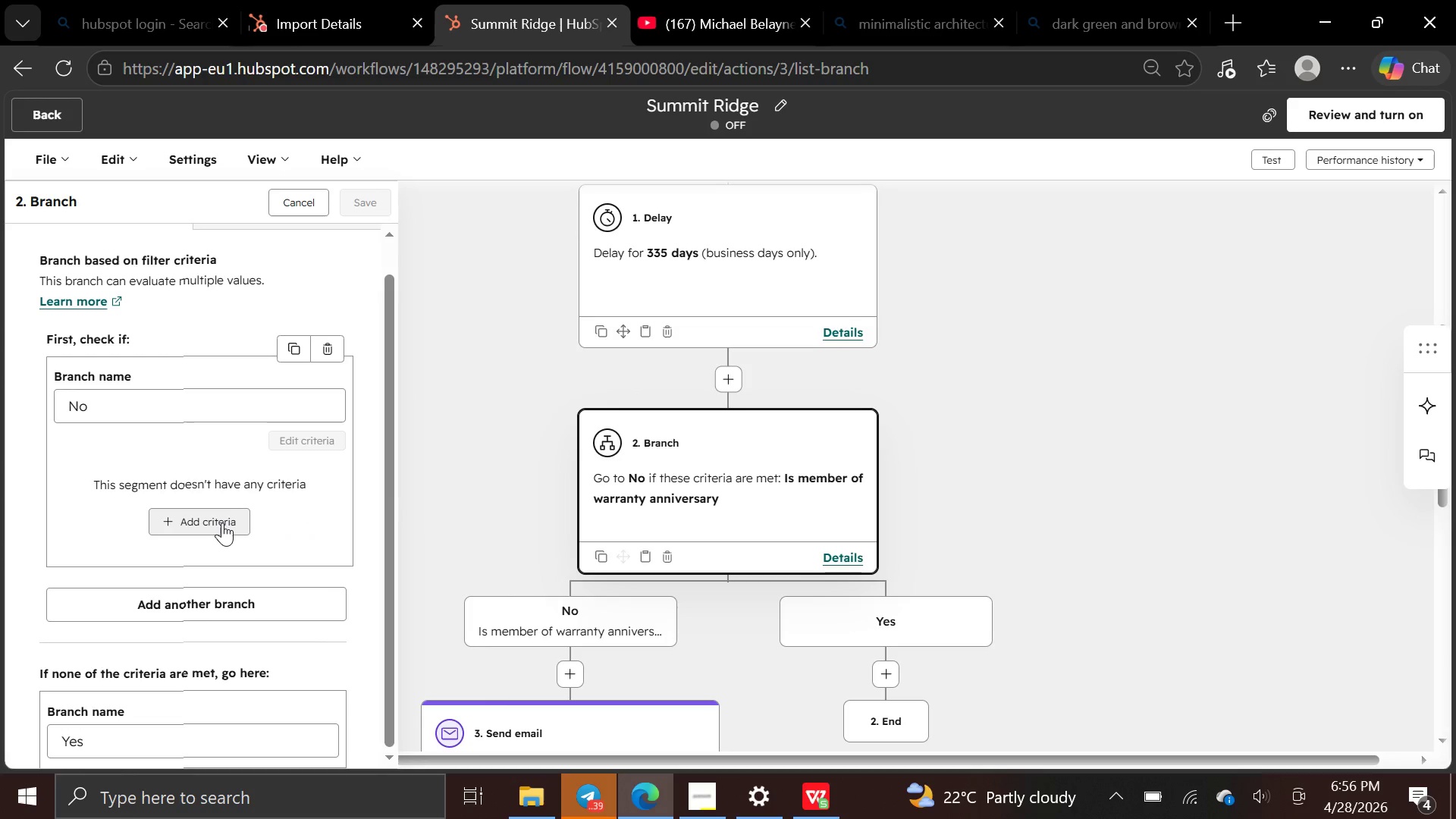 
left_click([222, 522])
 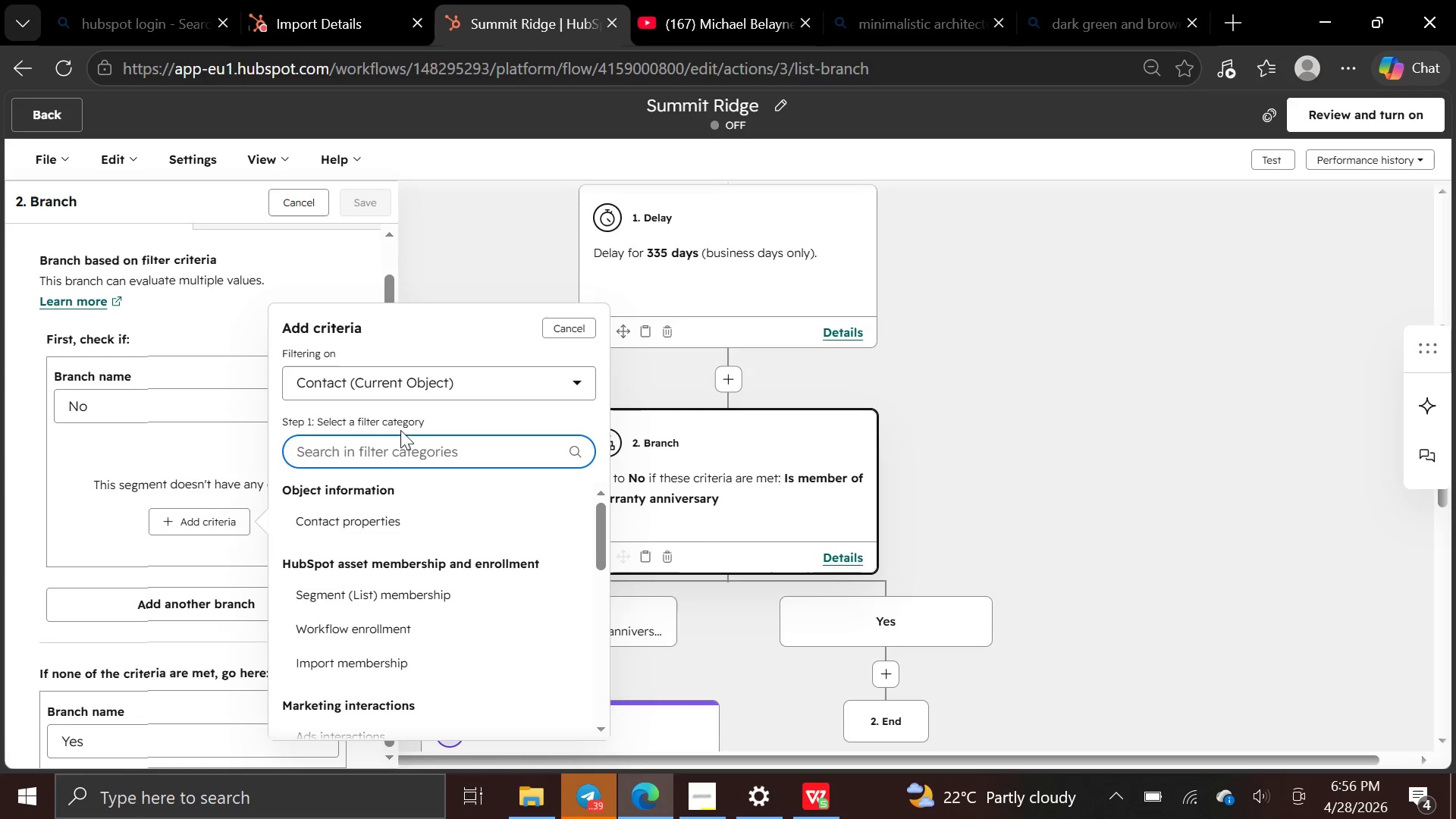 
wait(8.3)
 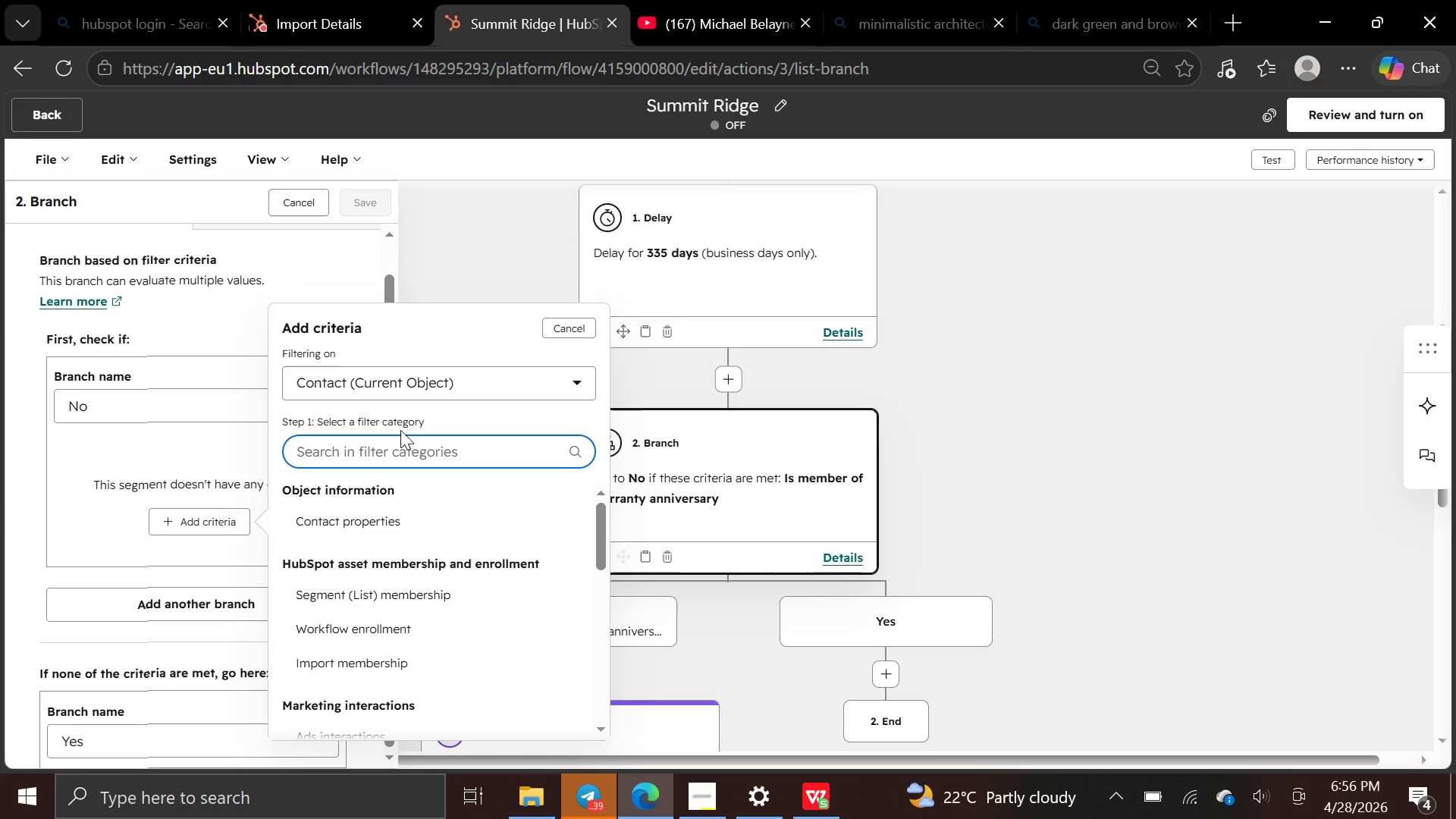 
type(ma)
 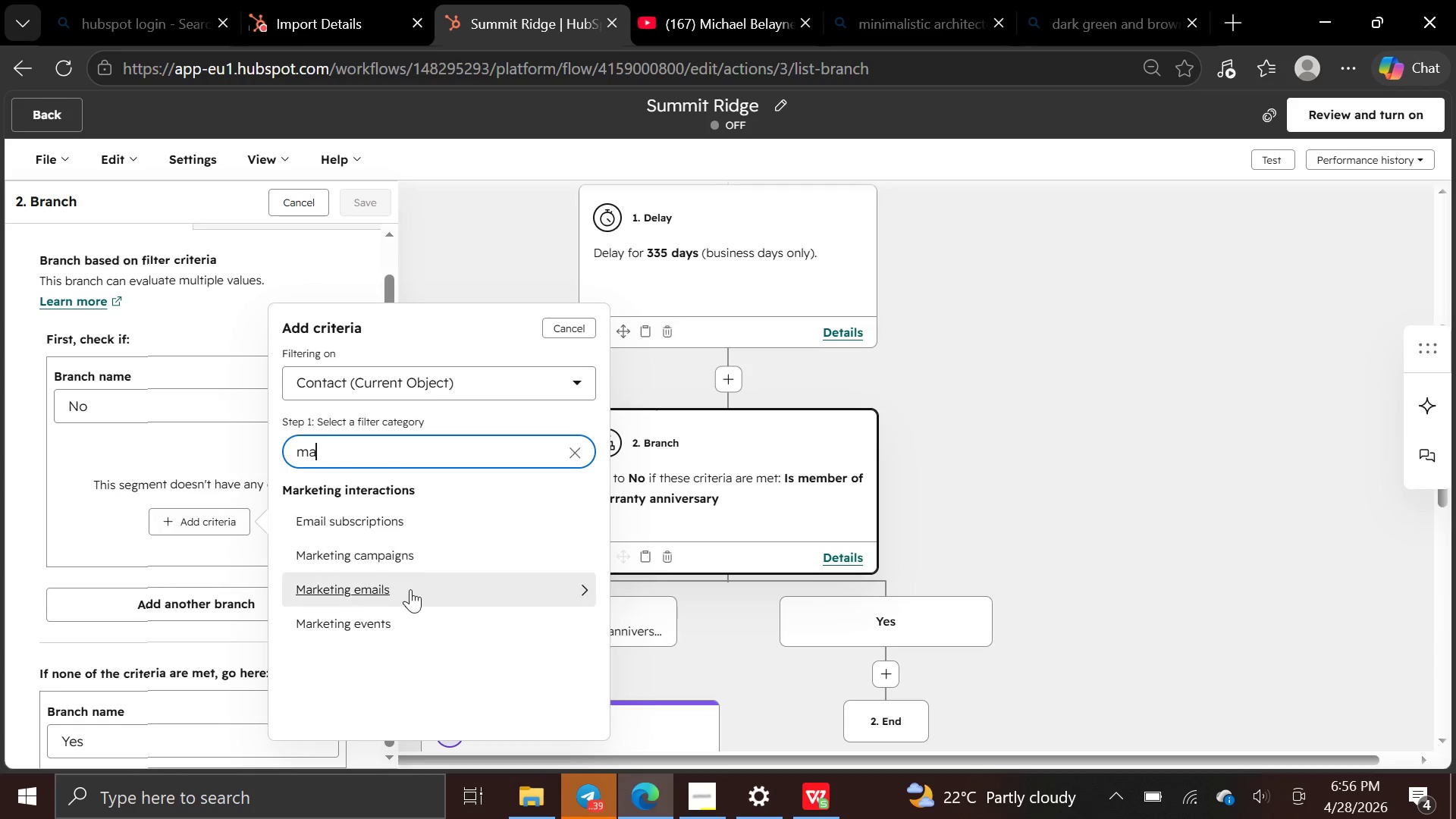 
left_click([406, 595])
 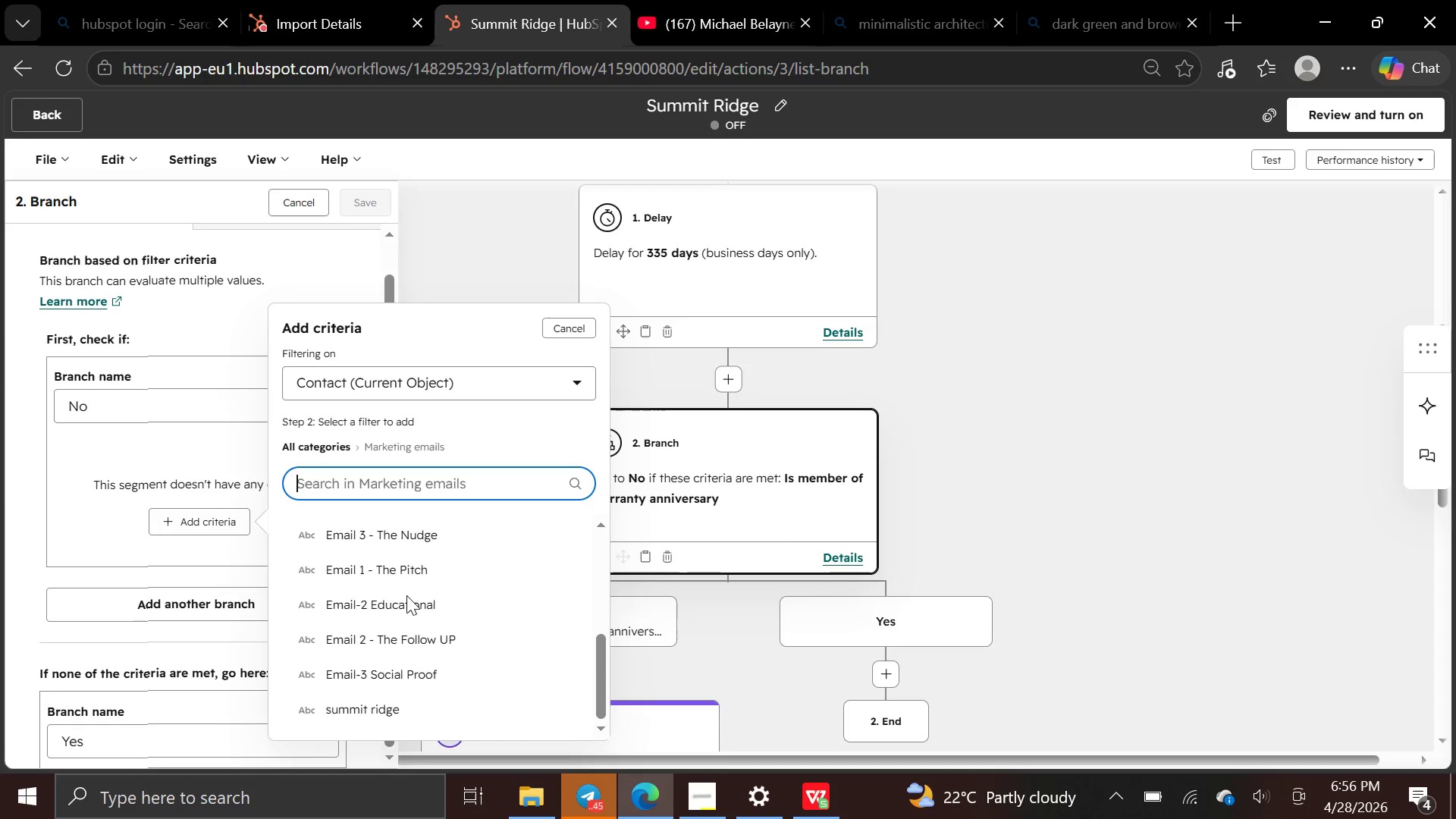 
wait(5.34)
 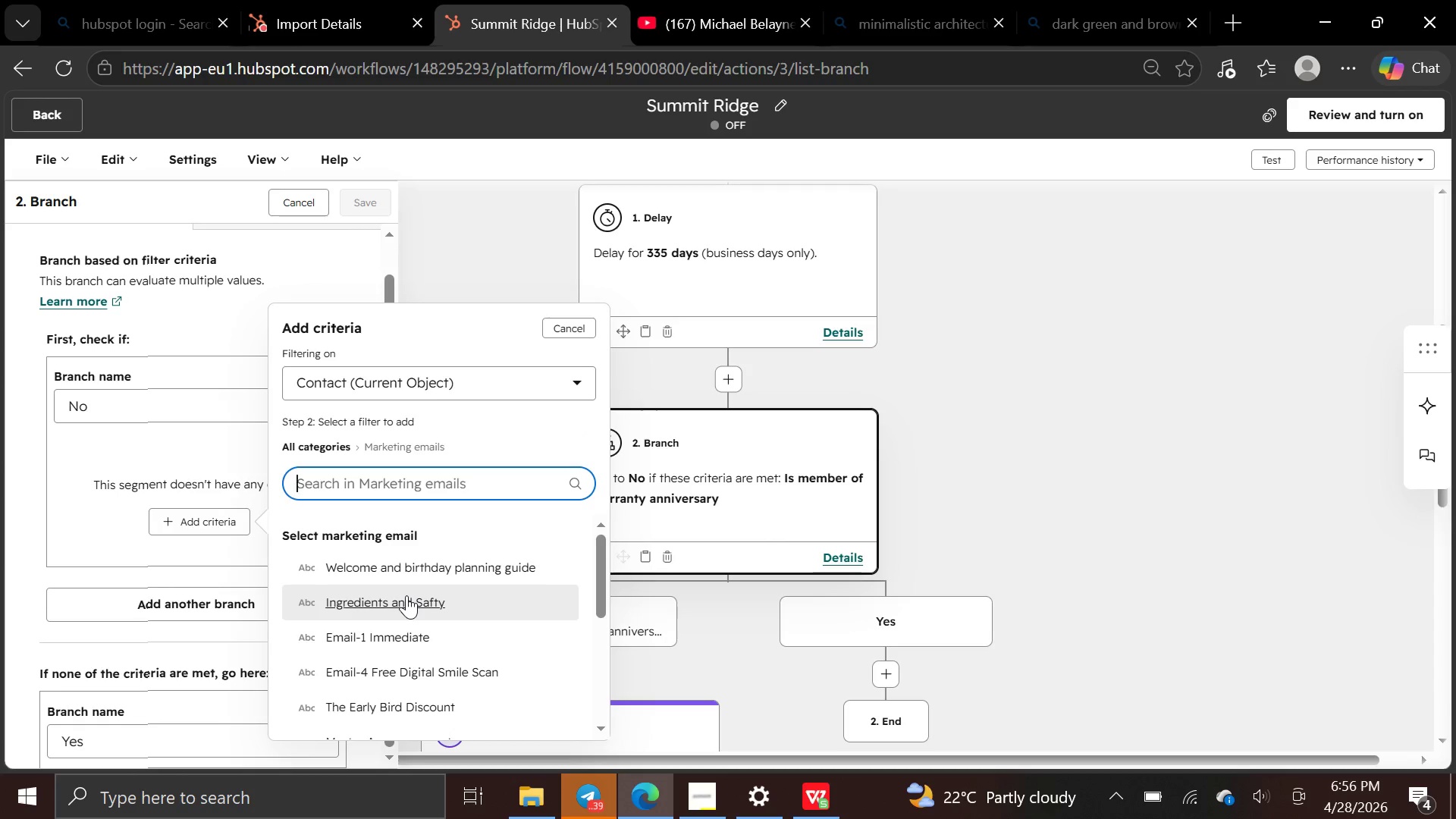 
left_click([394, 708])
 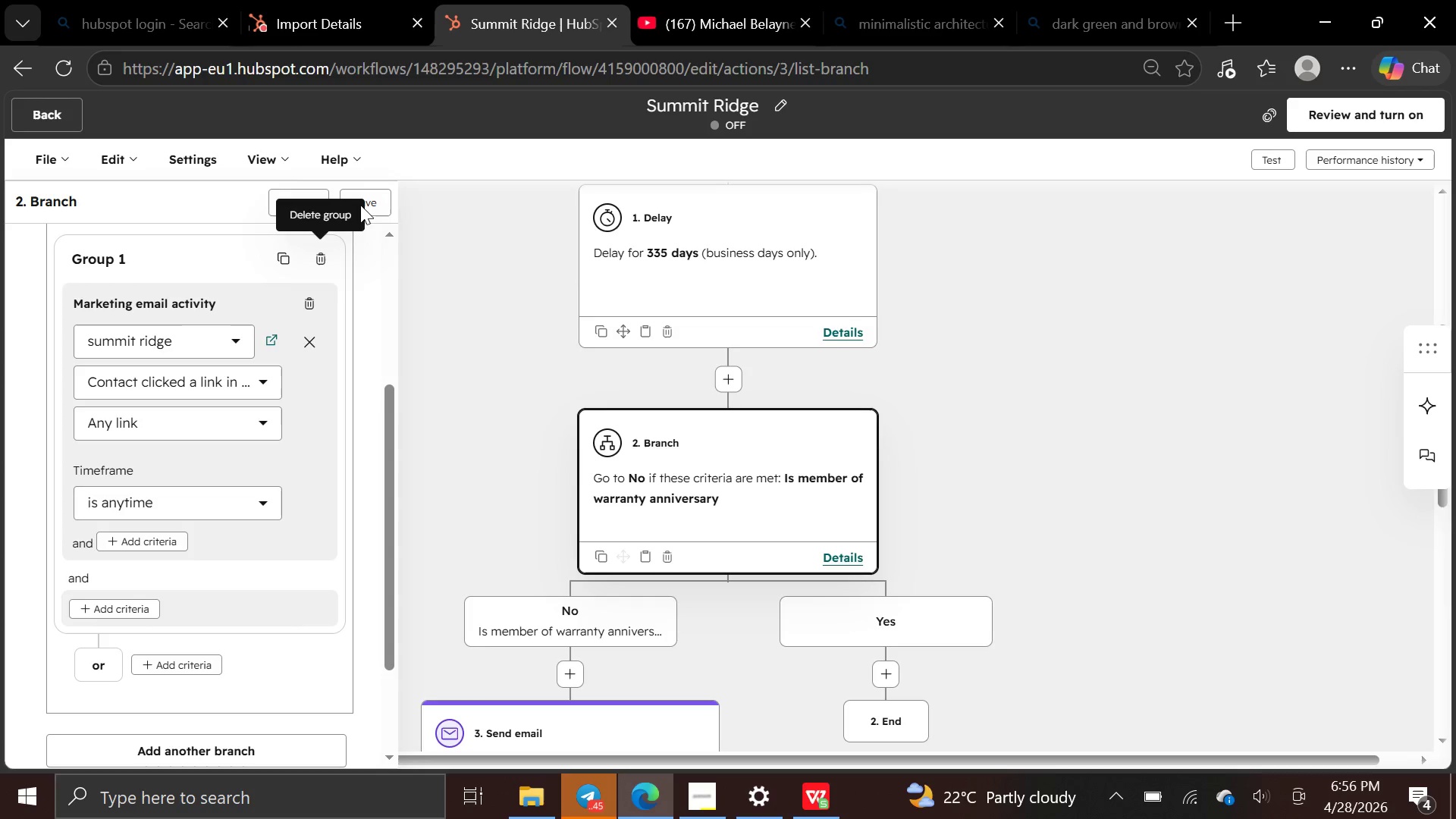 
left_click([372, 198])
 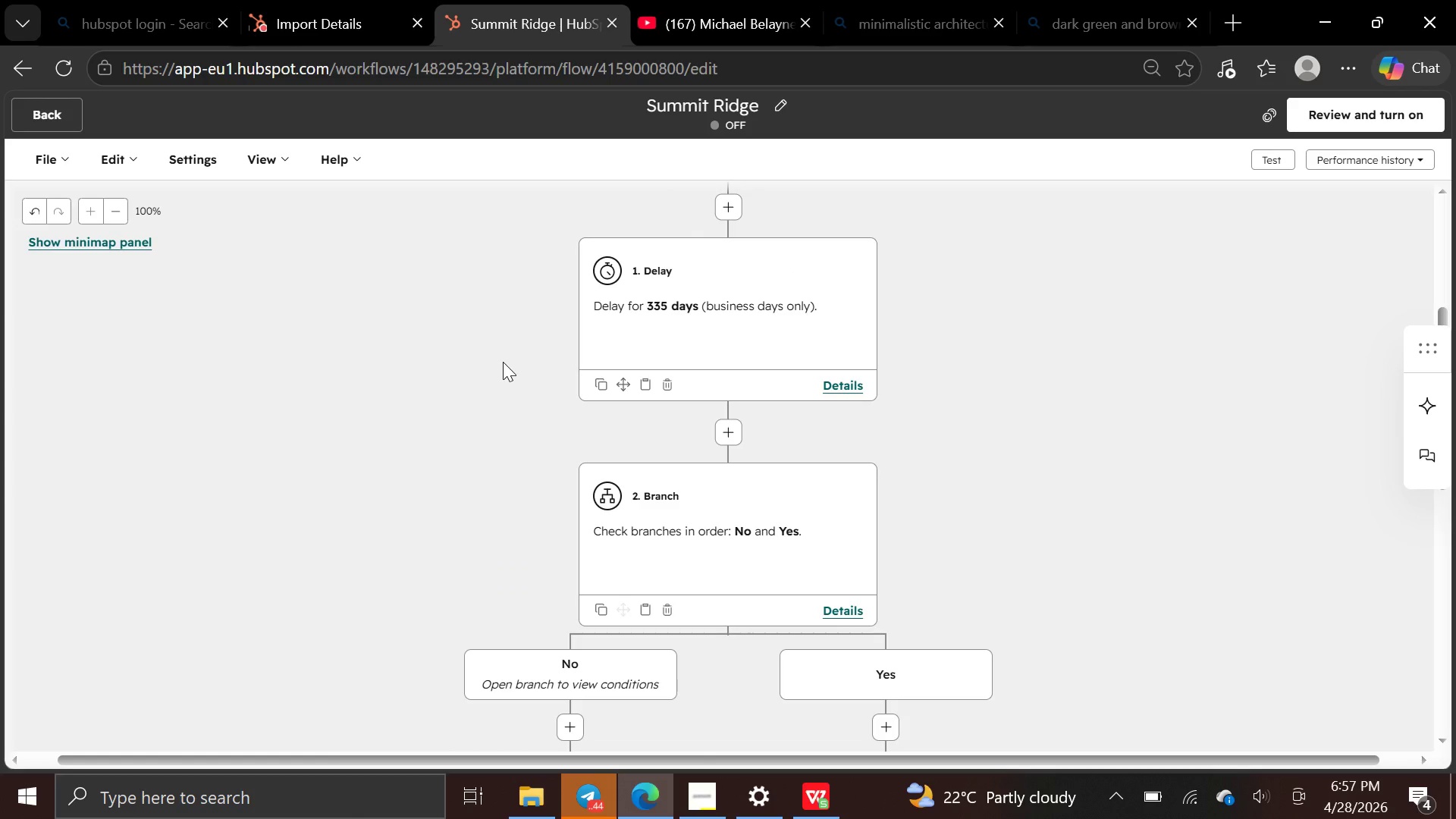 
wait(27.16)
 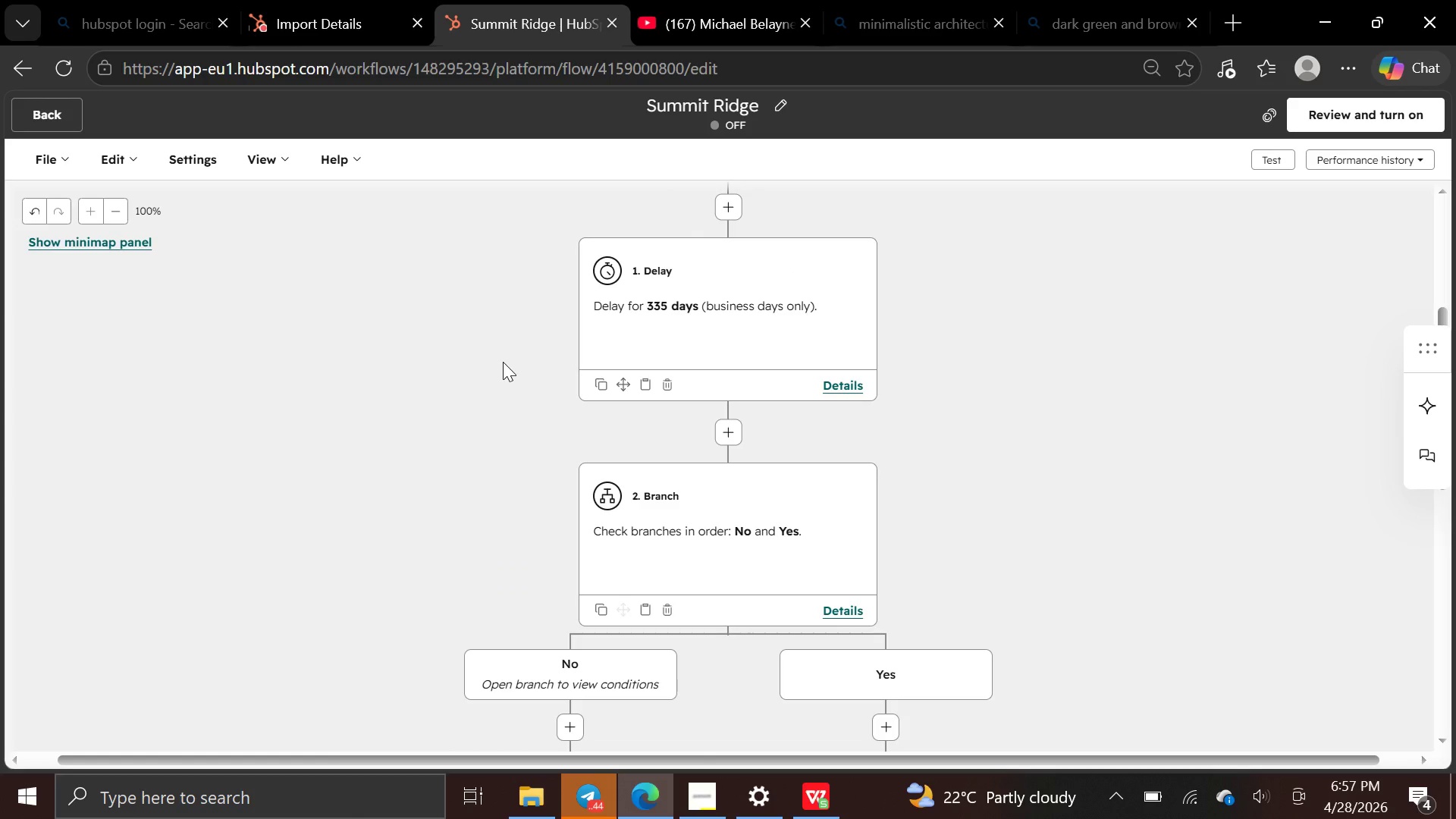 
left_click([843, 611])
 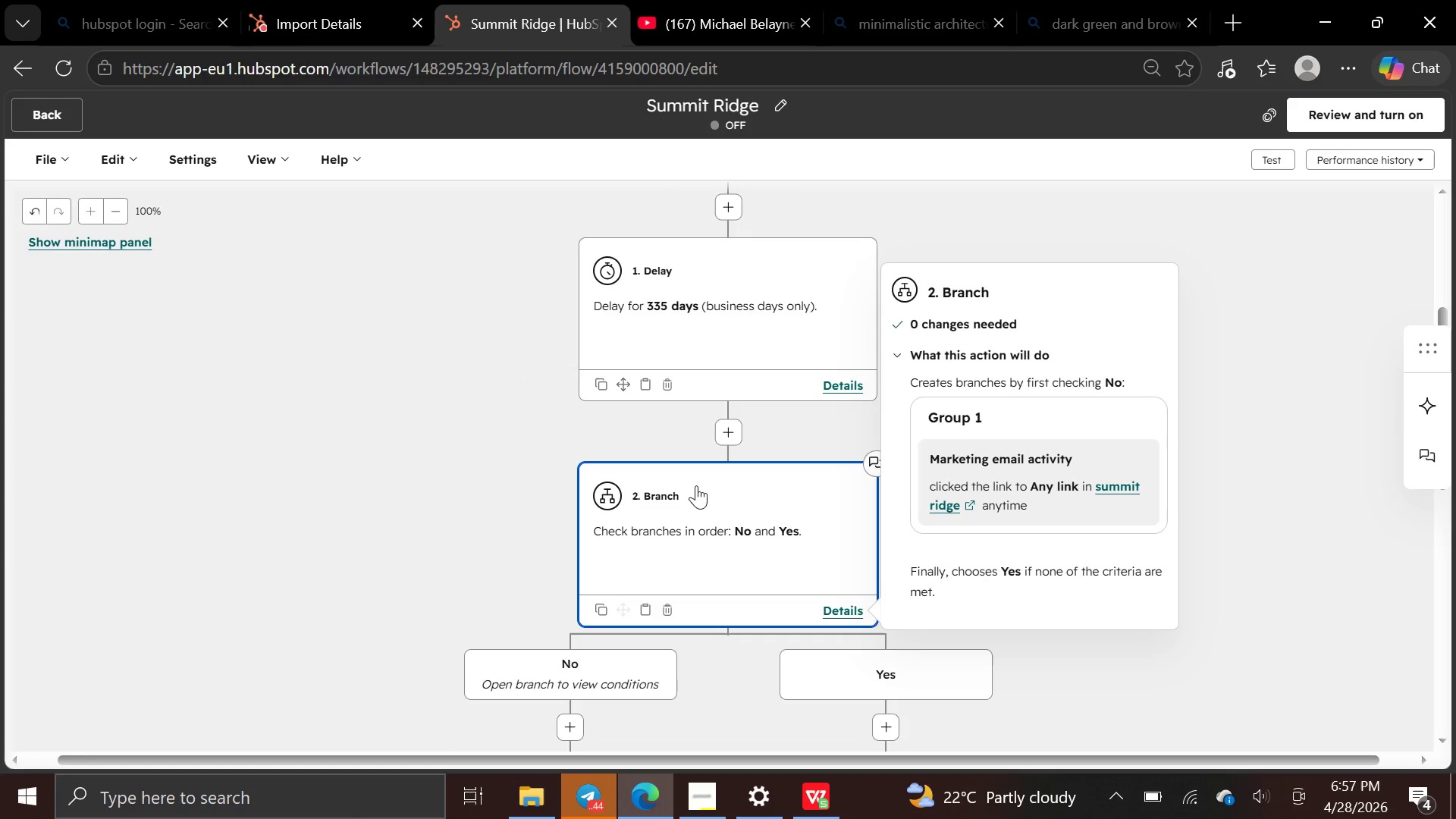 
left_click([737, 493])
 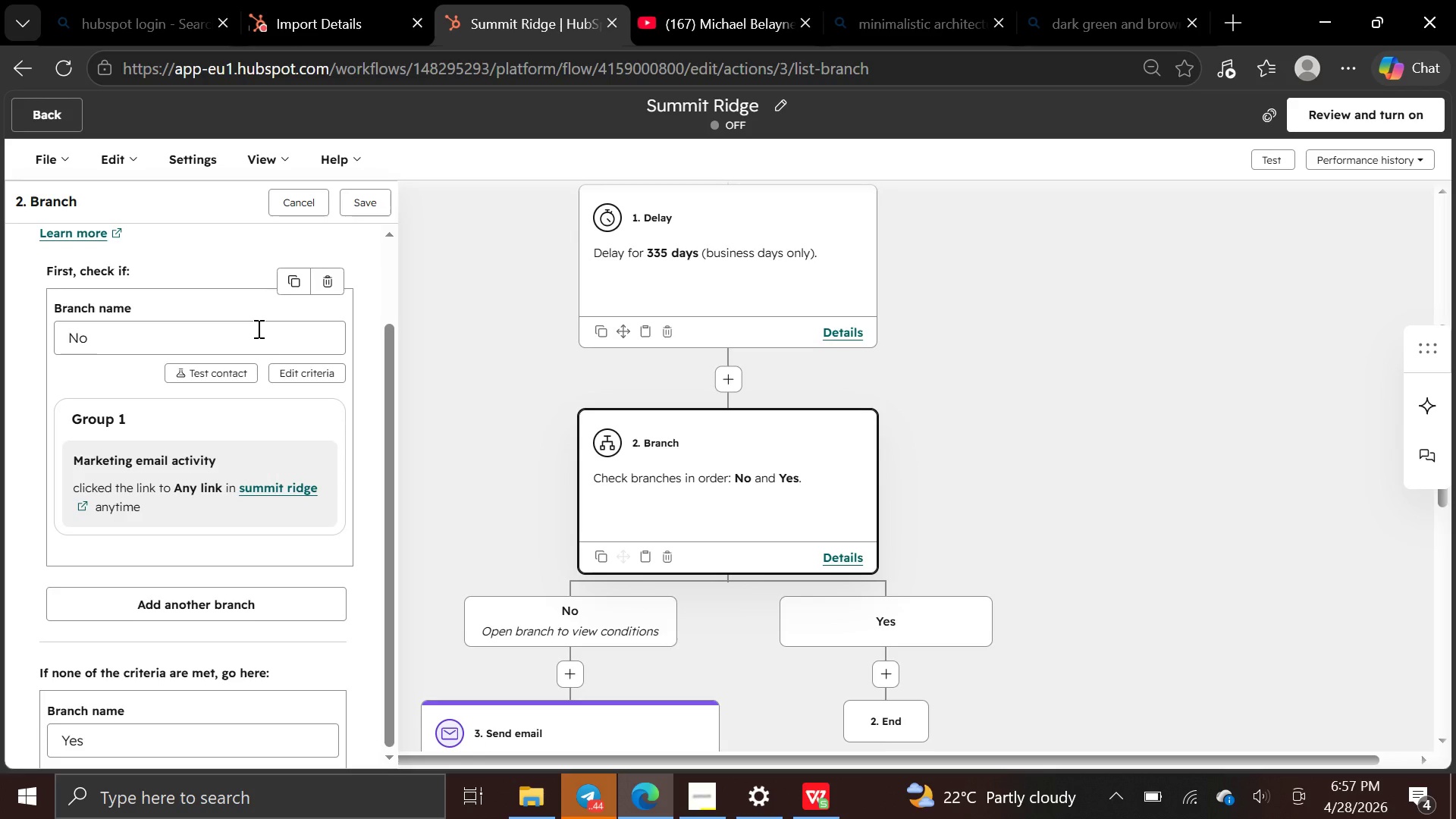 
wait(14.75)
 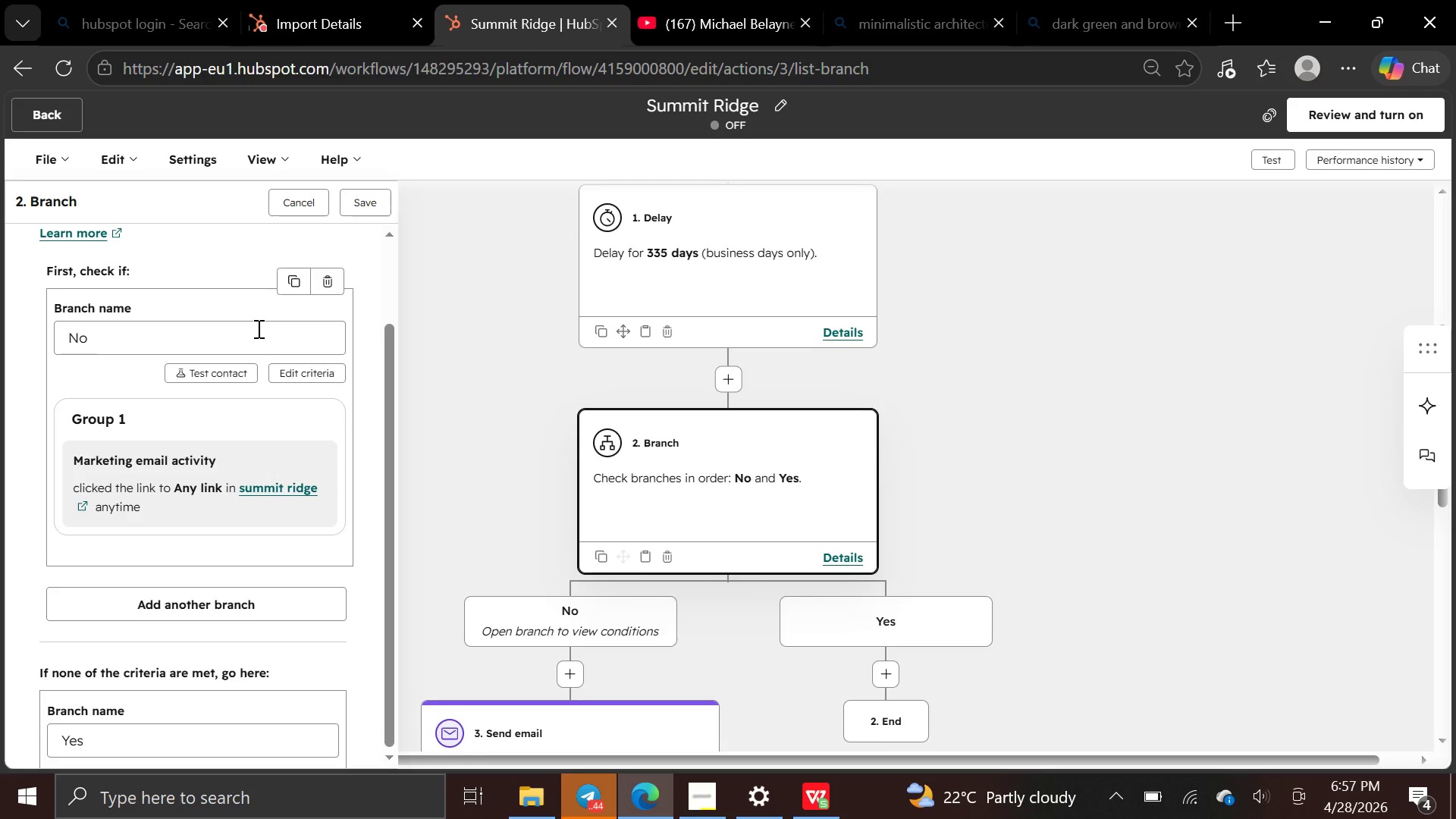 
left_click([149, 331])
 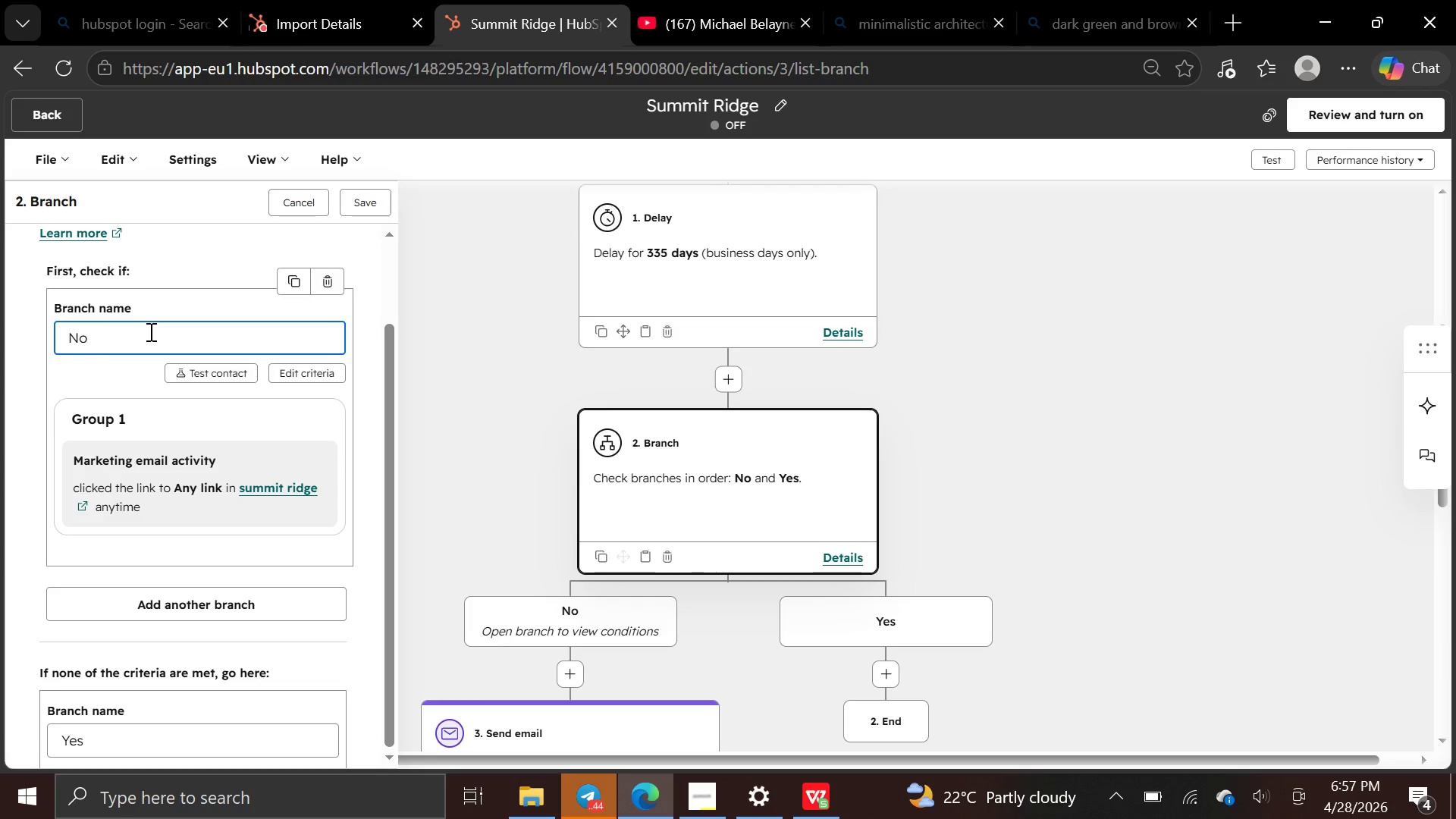 
type(())
 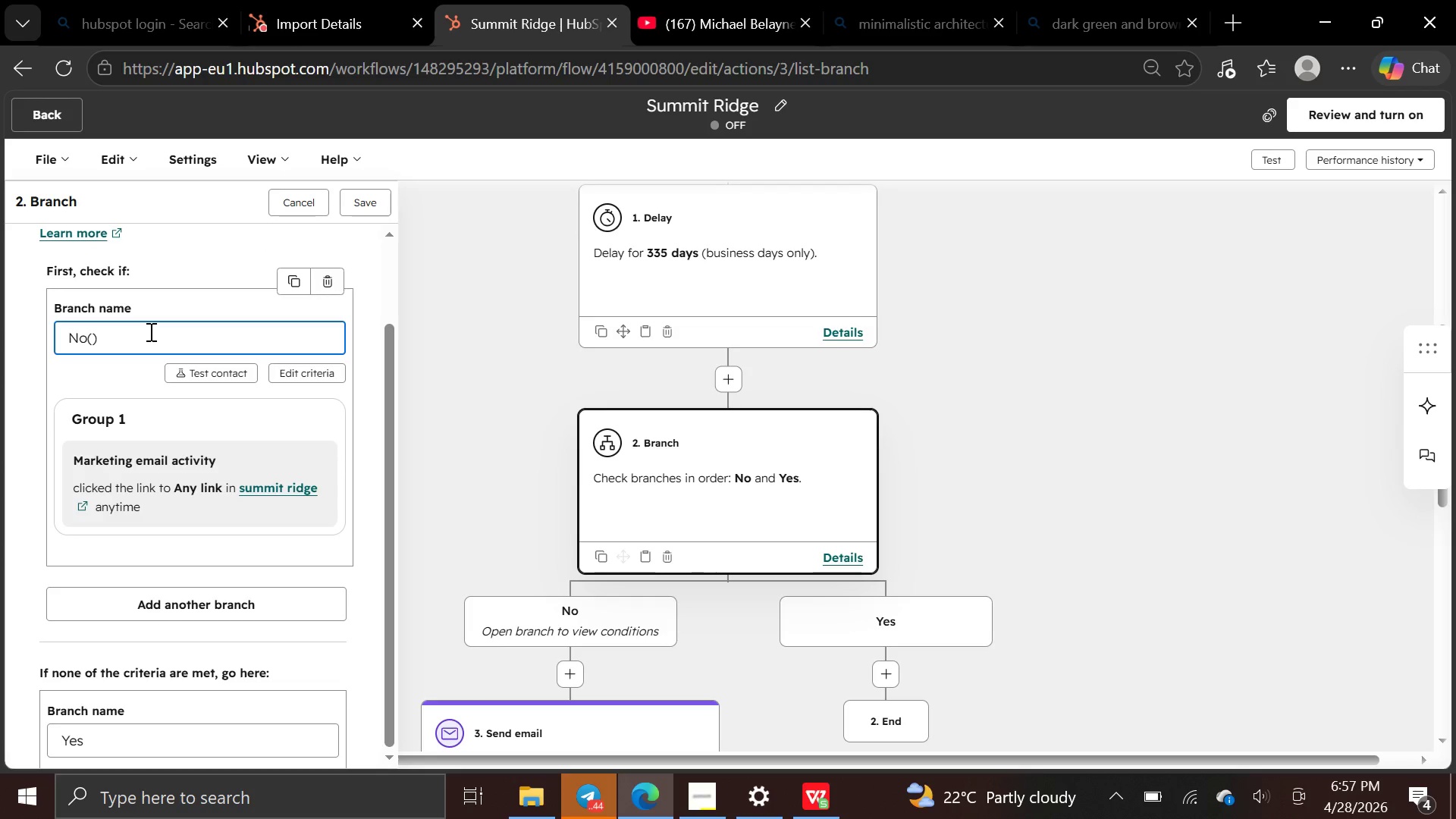 
key(ArrowLeft)
 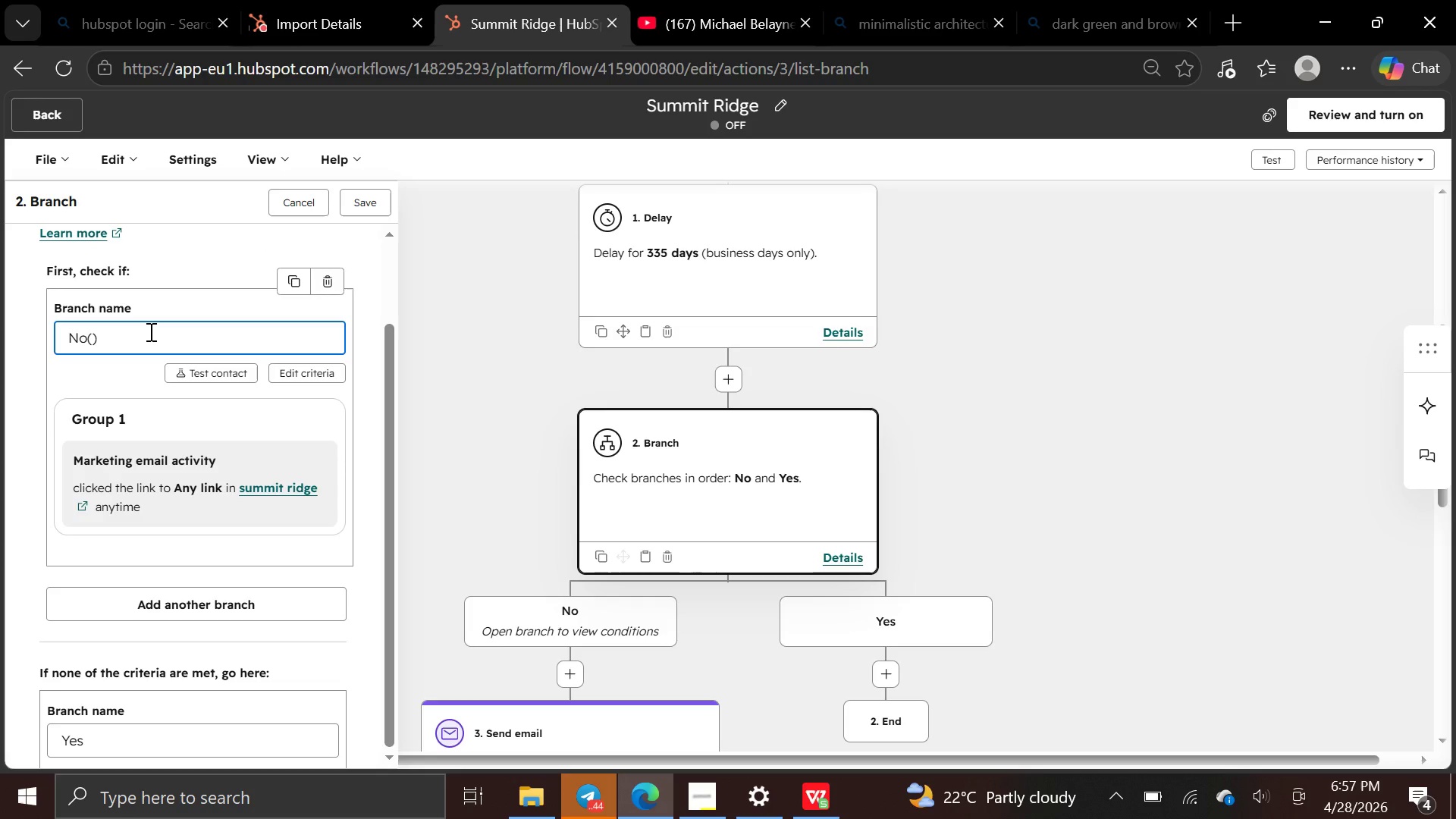 
type(it is not ci)
key(Backspace)
type(urrently sunday or saturday)
 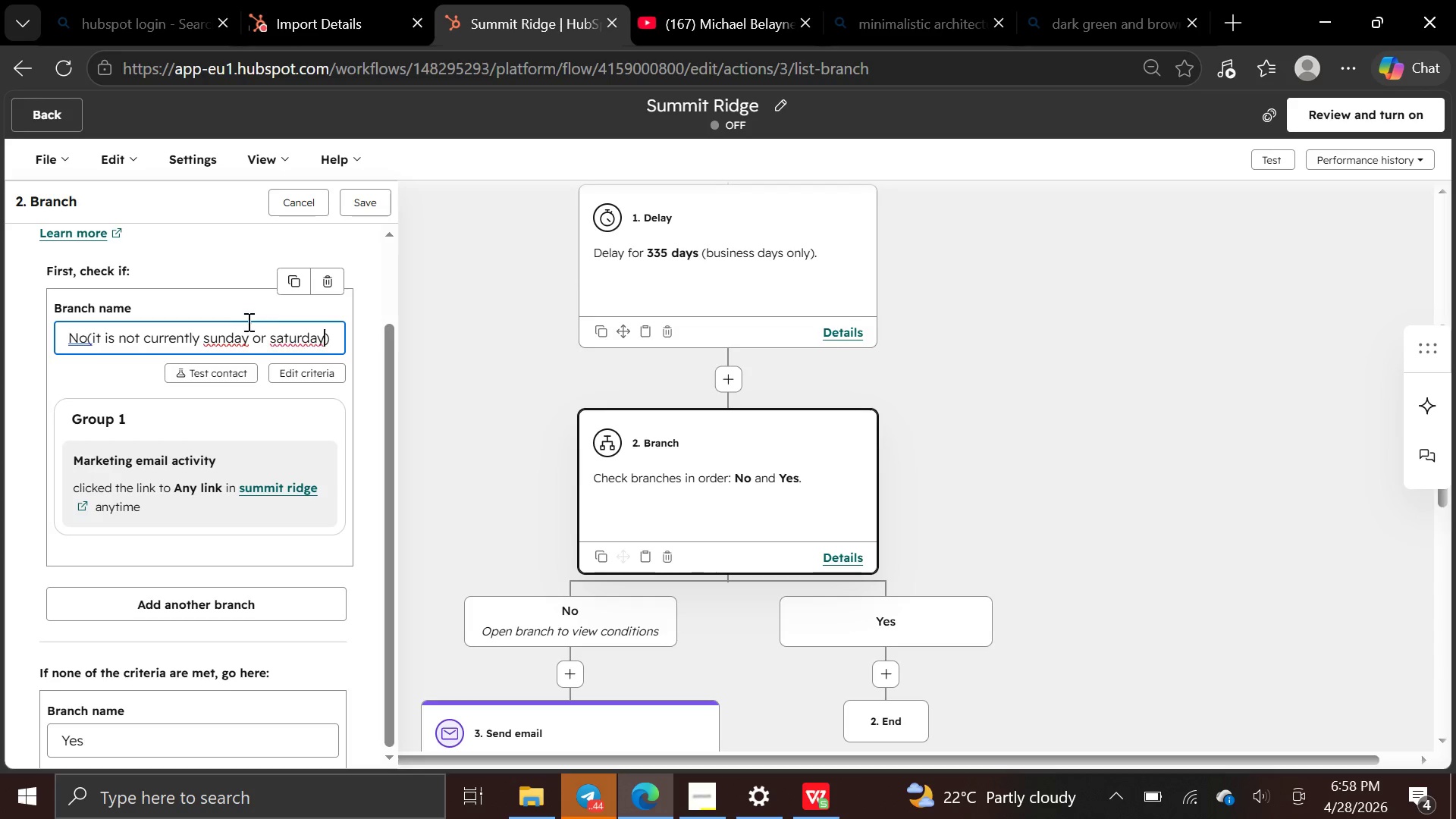 
left_click([231, 341])
 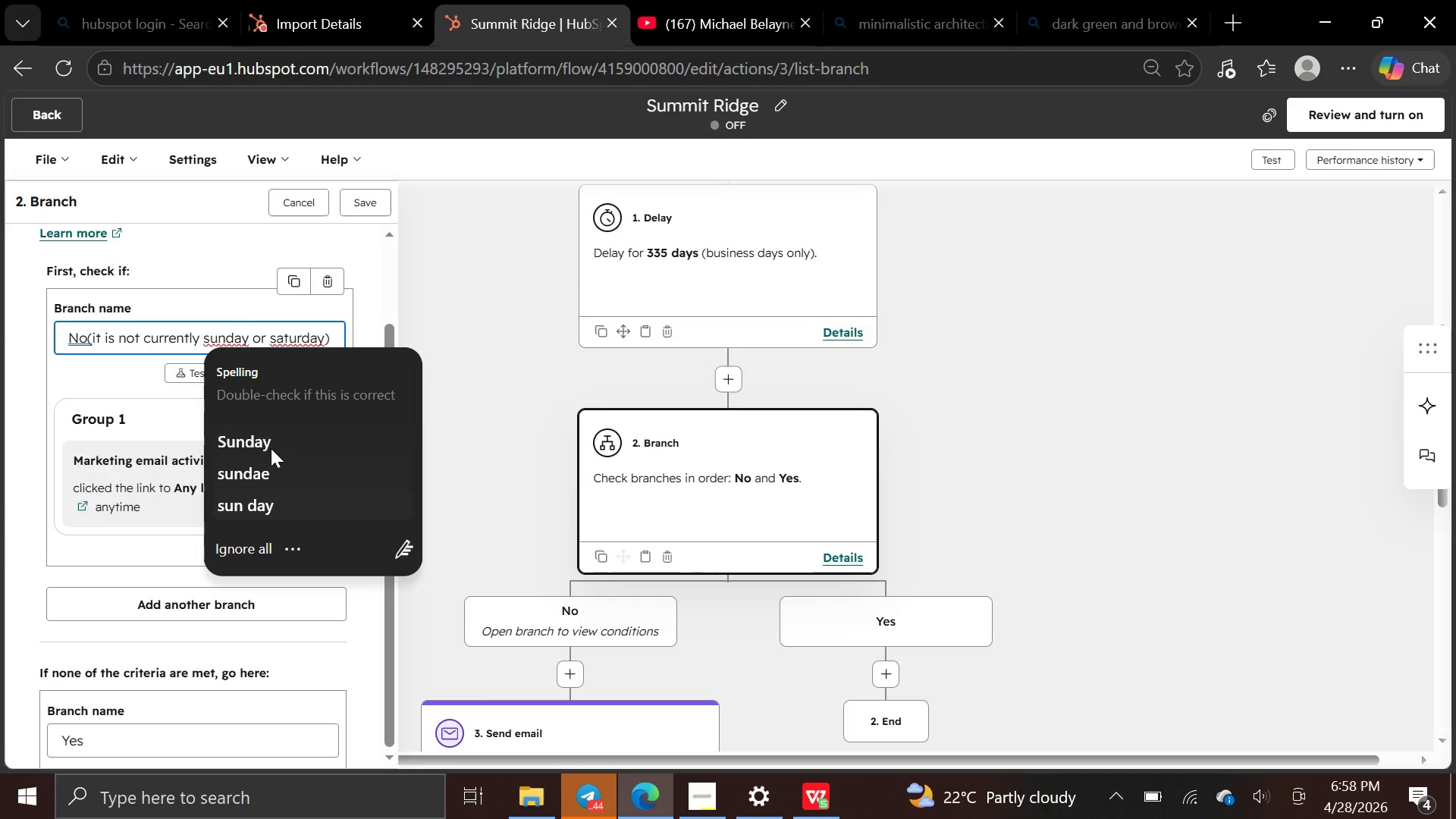 
left_click([271, 446])
 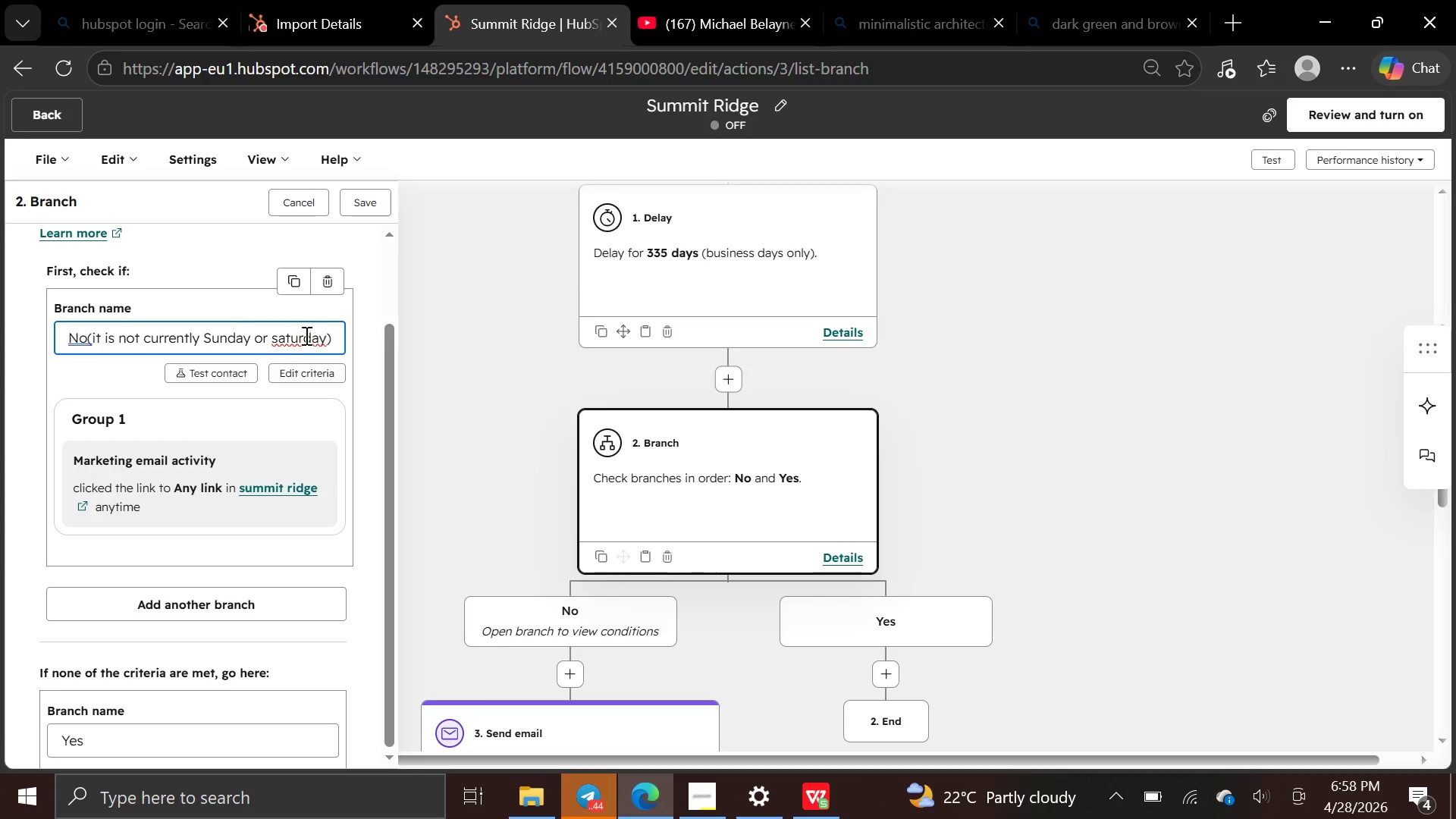 
left_click([305, 333])
 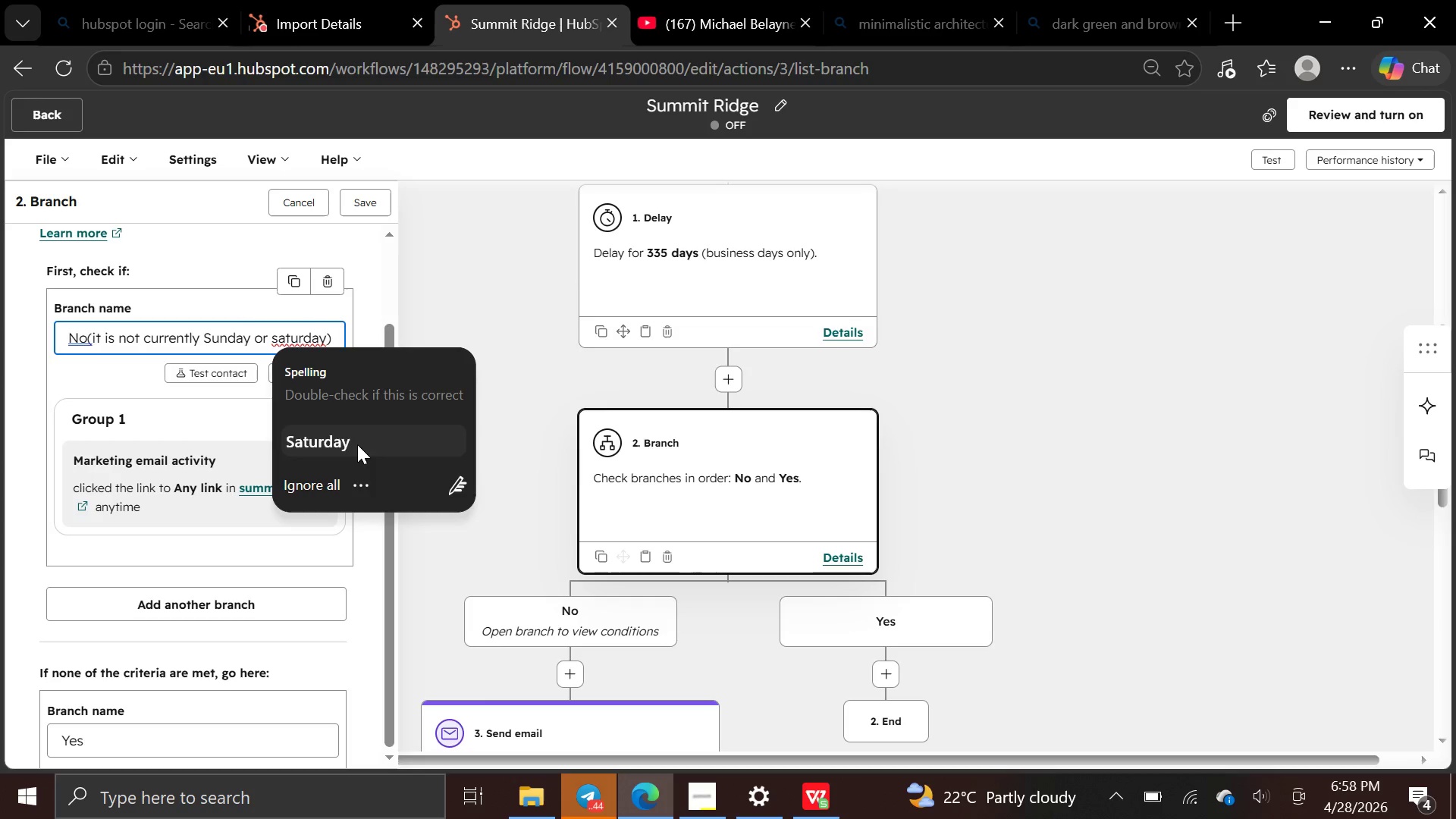 
left_click([353, 444])
 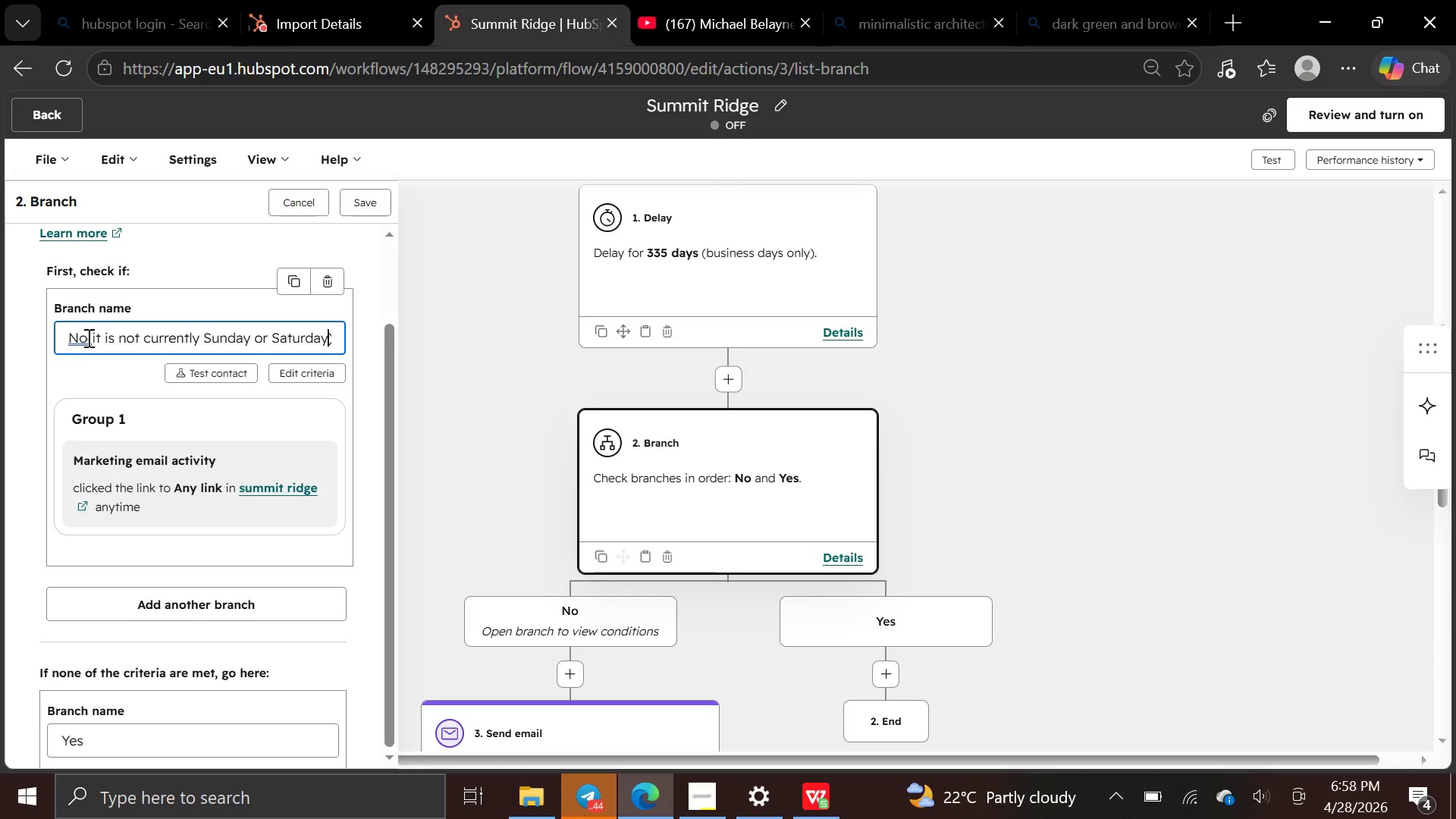 
left_click([87, 337])
 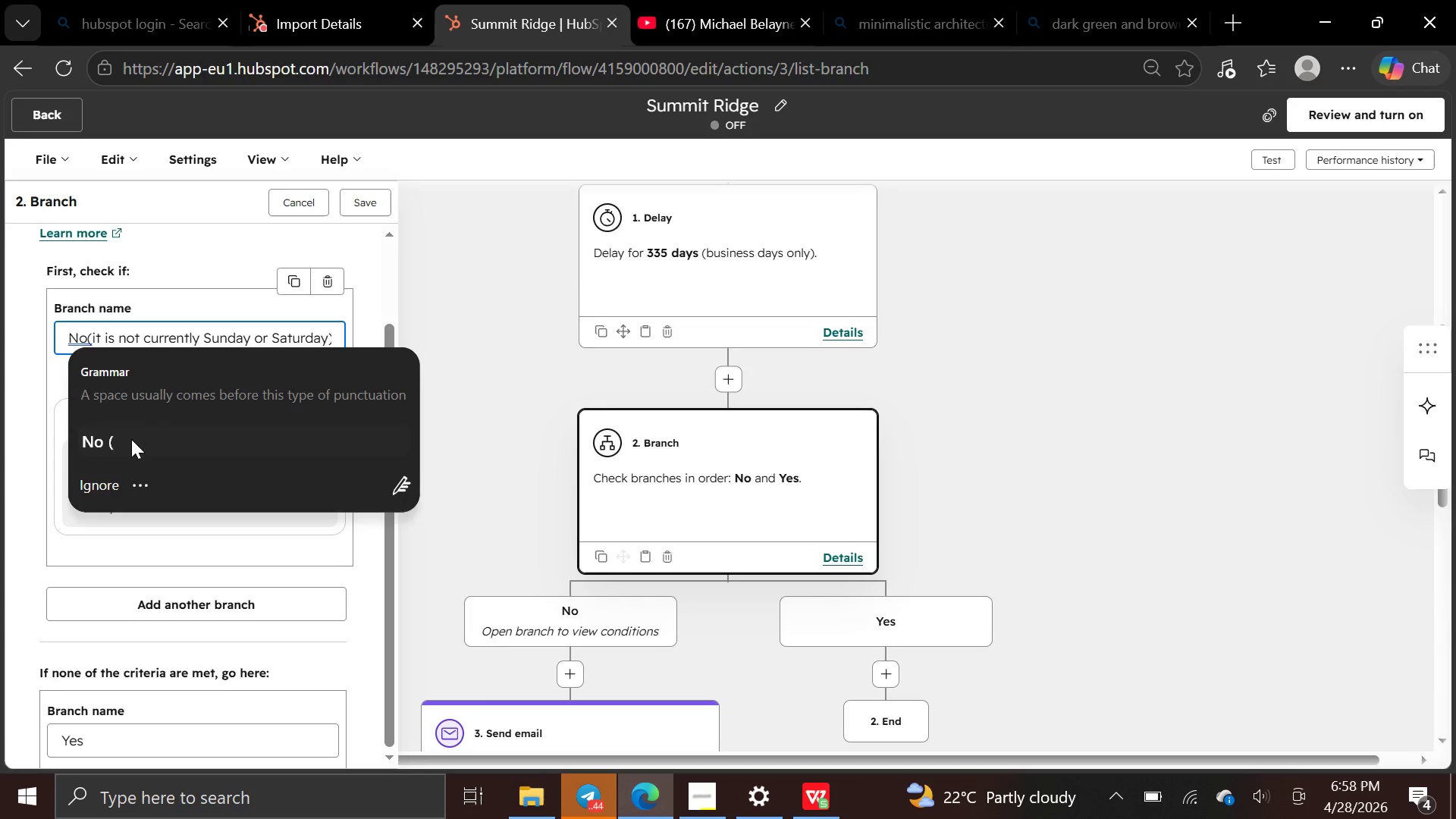 
left_click([129, 447])
 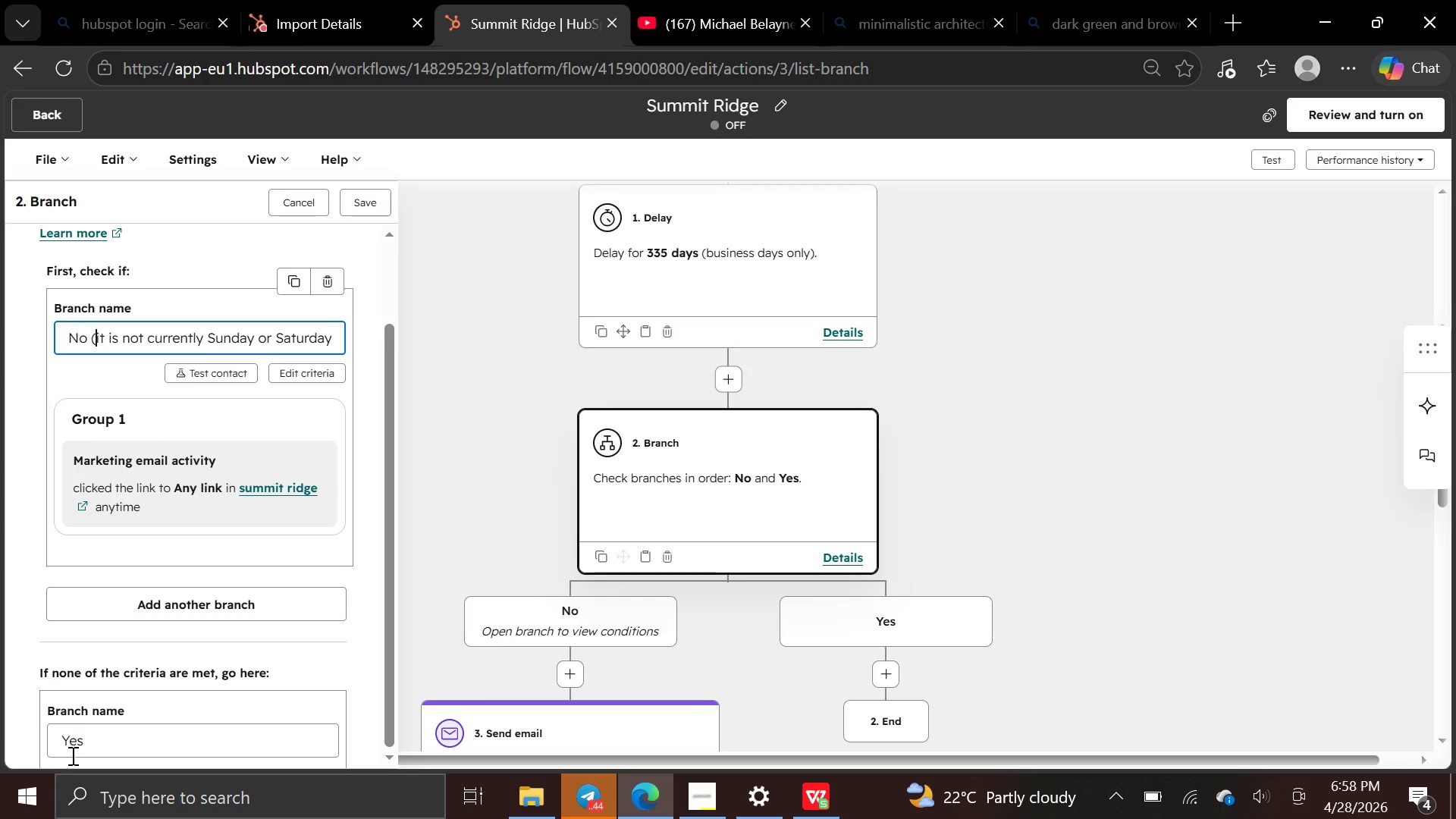 
left_click([94, 743])
 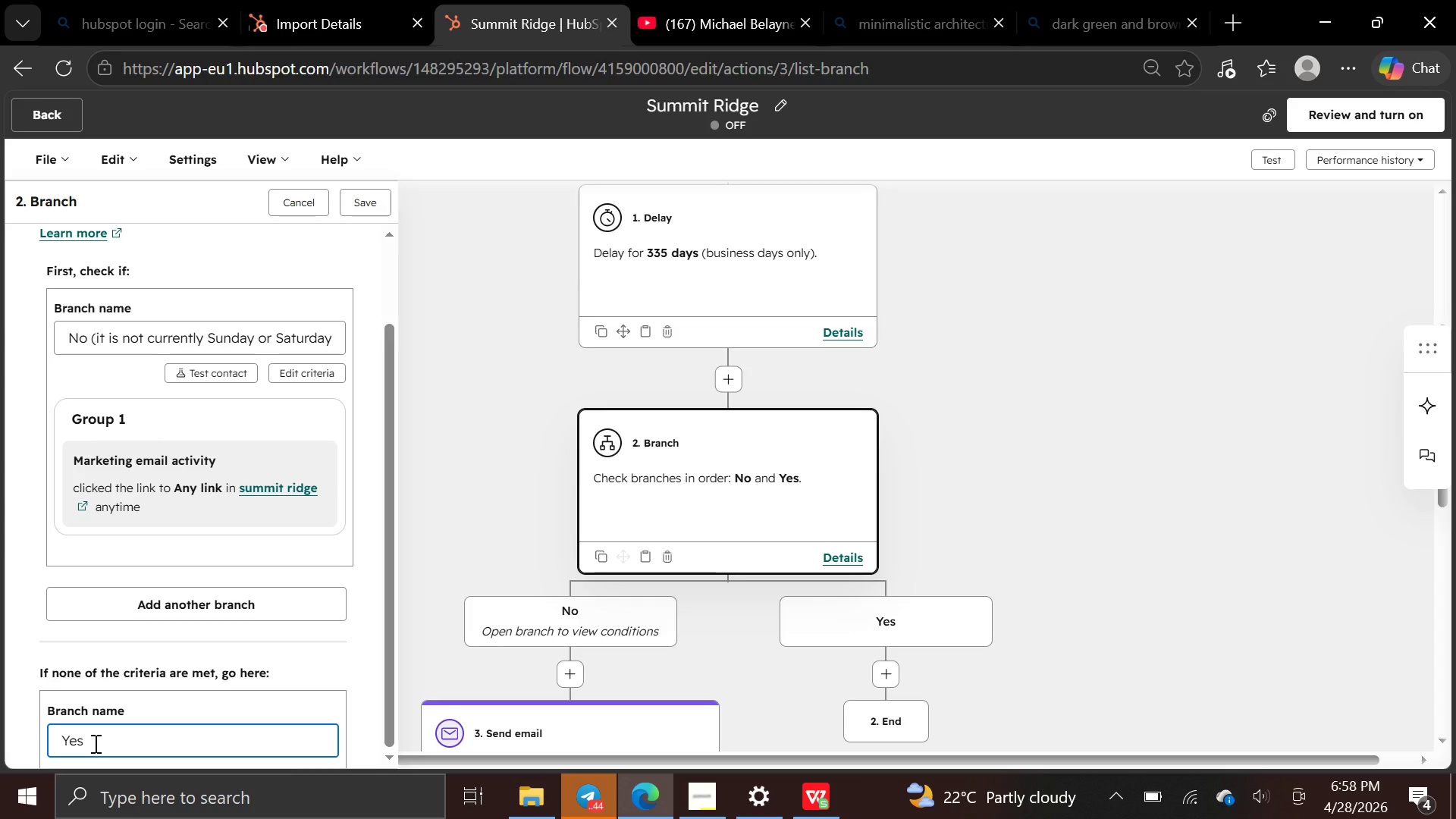 
key(Space)
 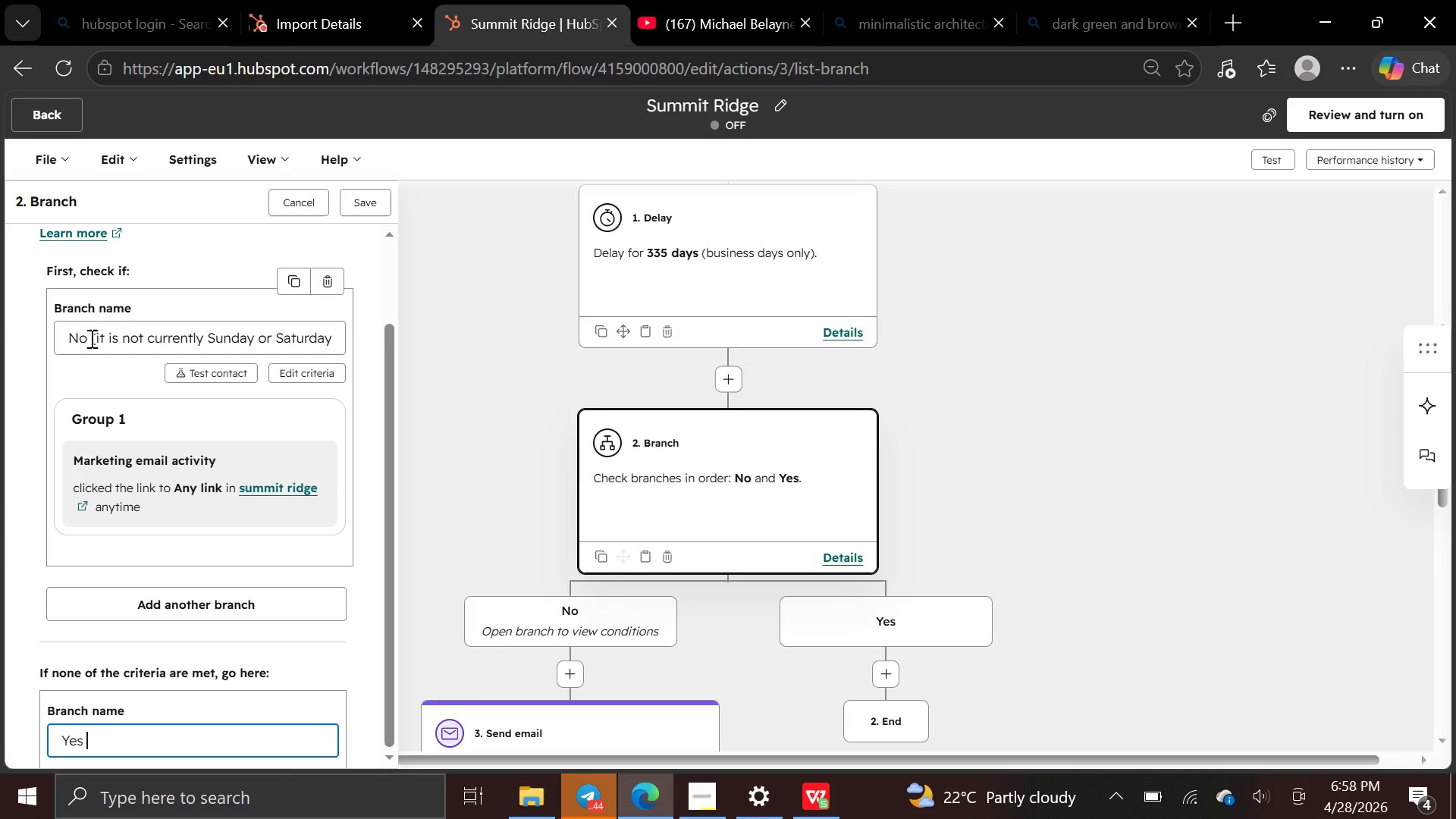 
left_click_drag(start_coordinate=[88, 337], to_coordinate=[339, 341])
 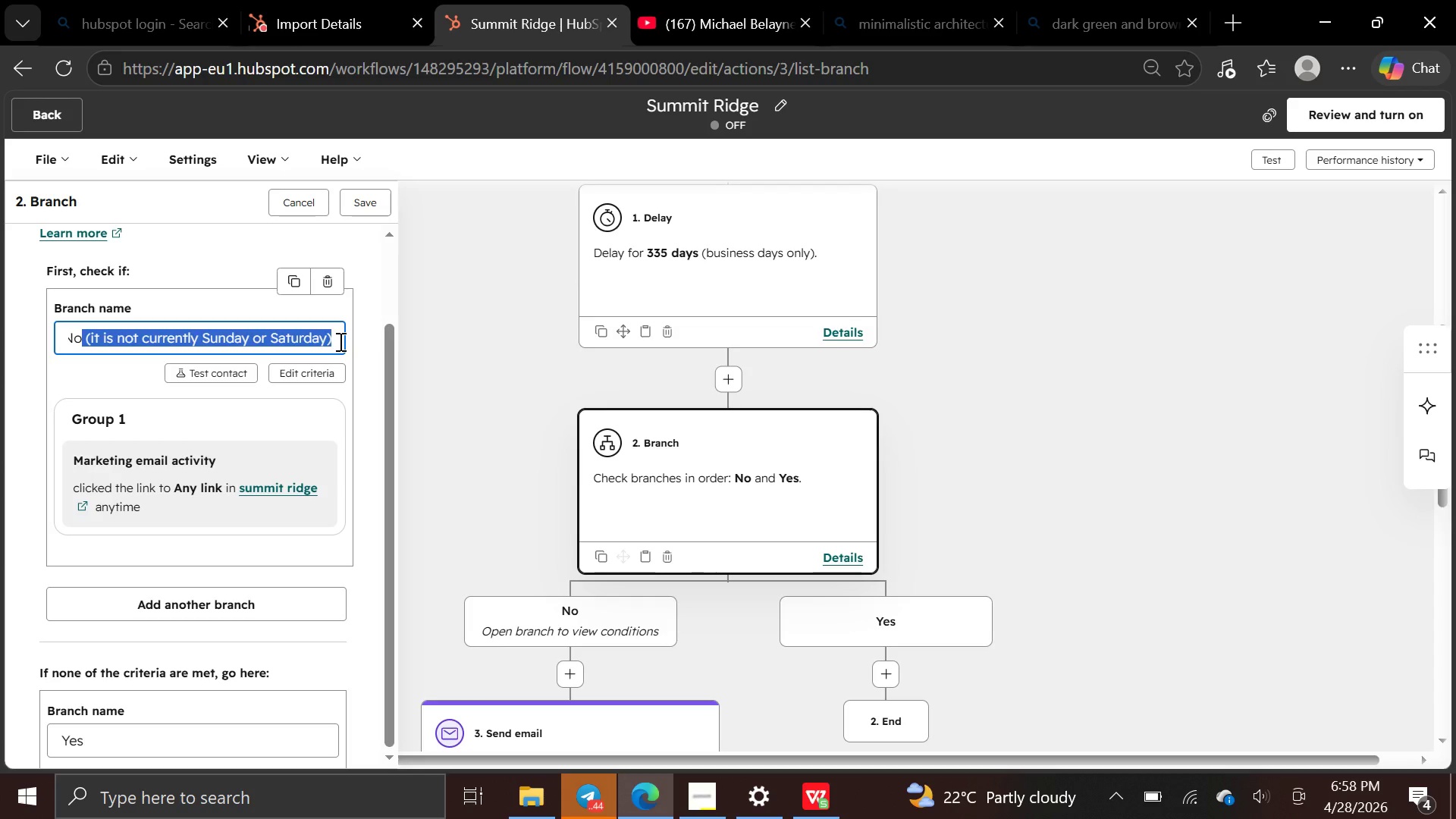 
key(Control+C)
 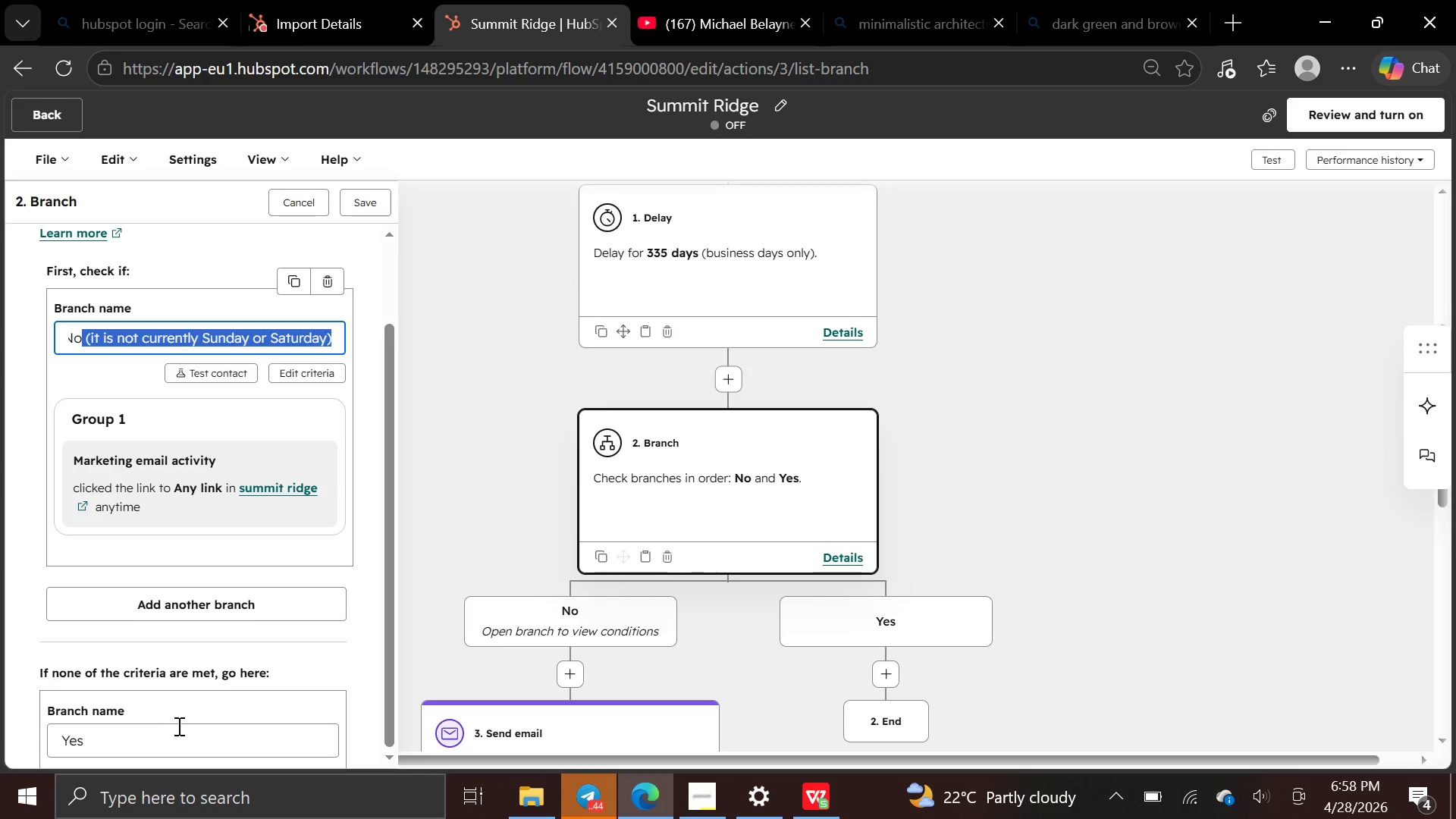 
left_click([176, 727])
 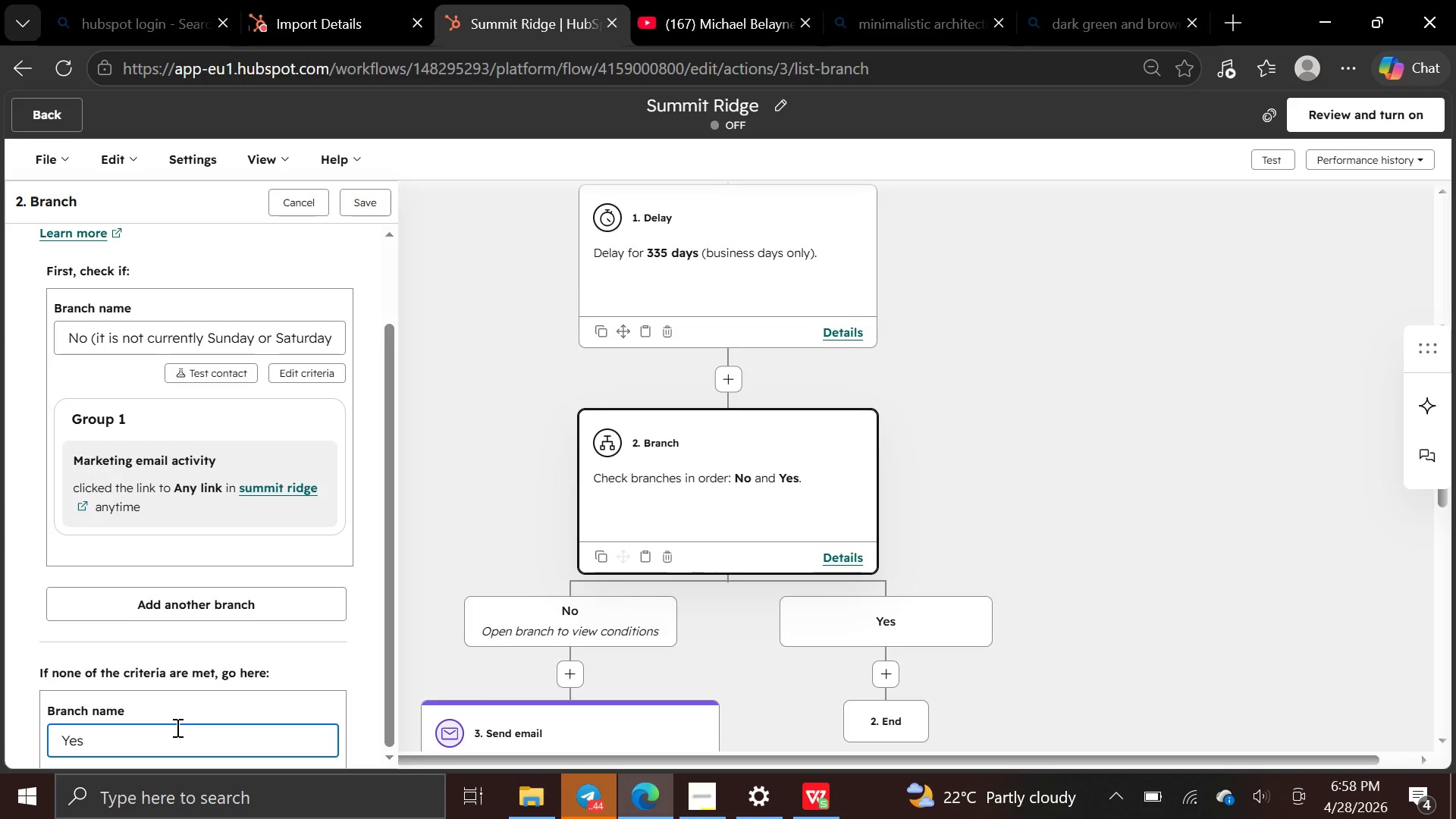 
key(Control+V)
 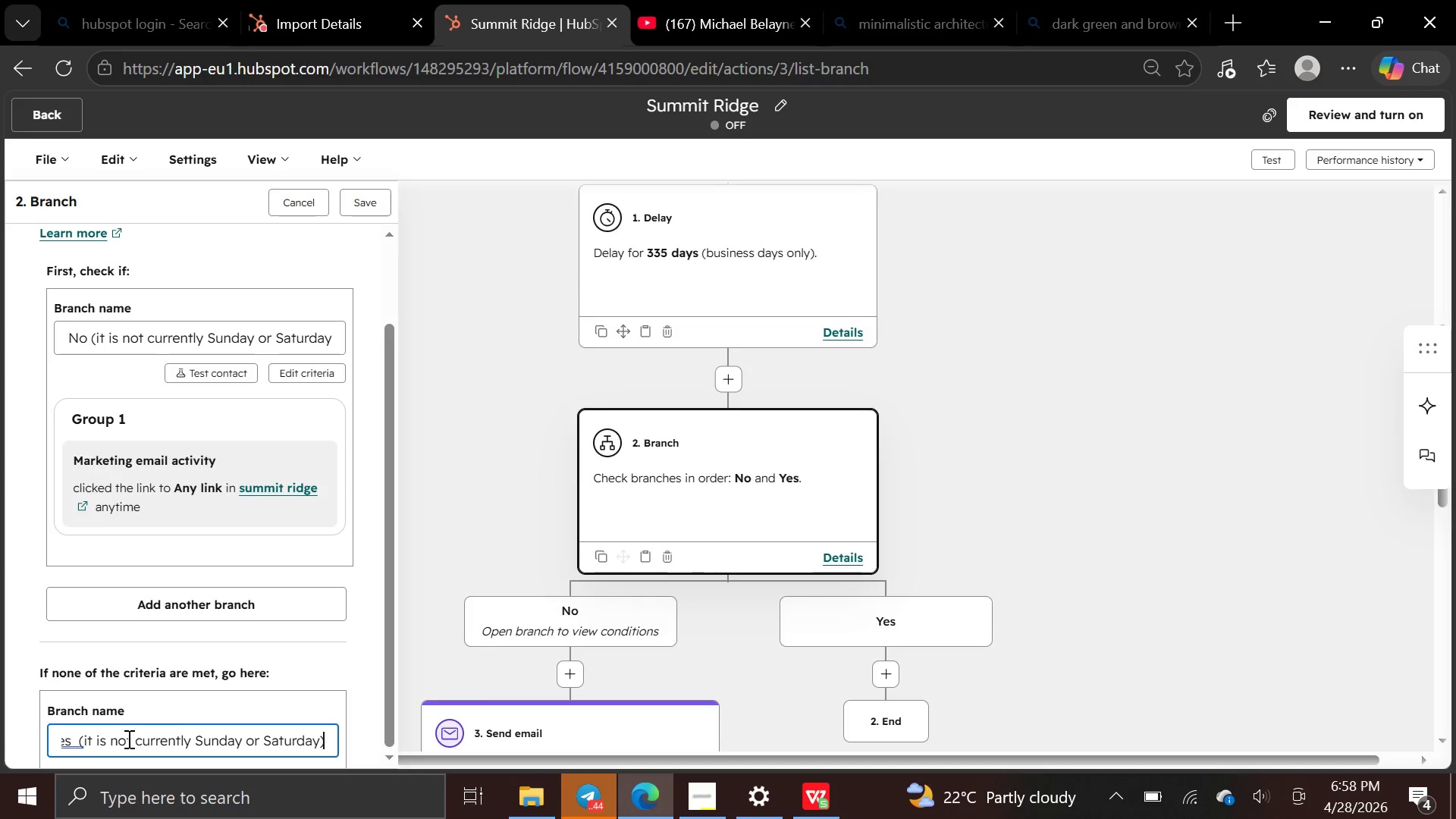 
left_click([130, 739])
 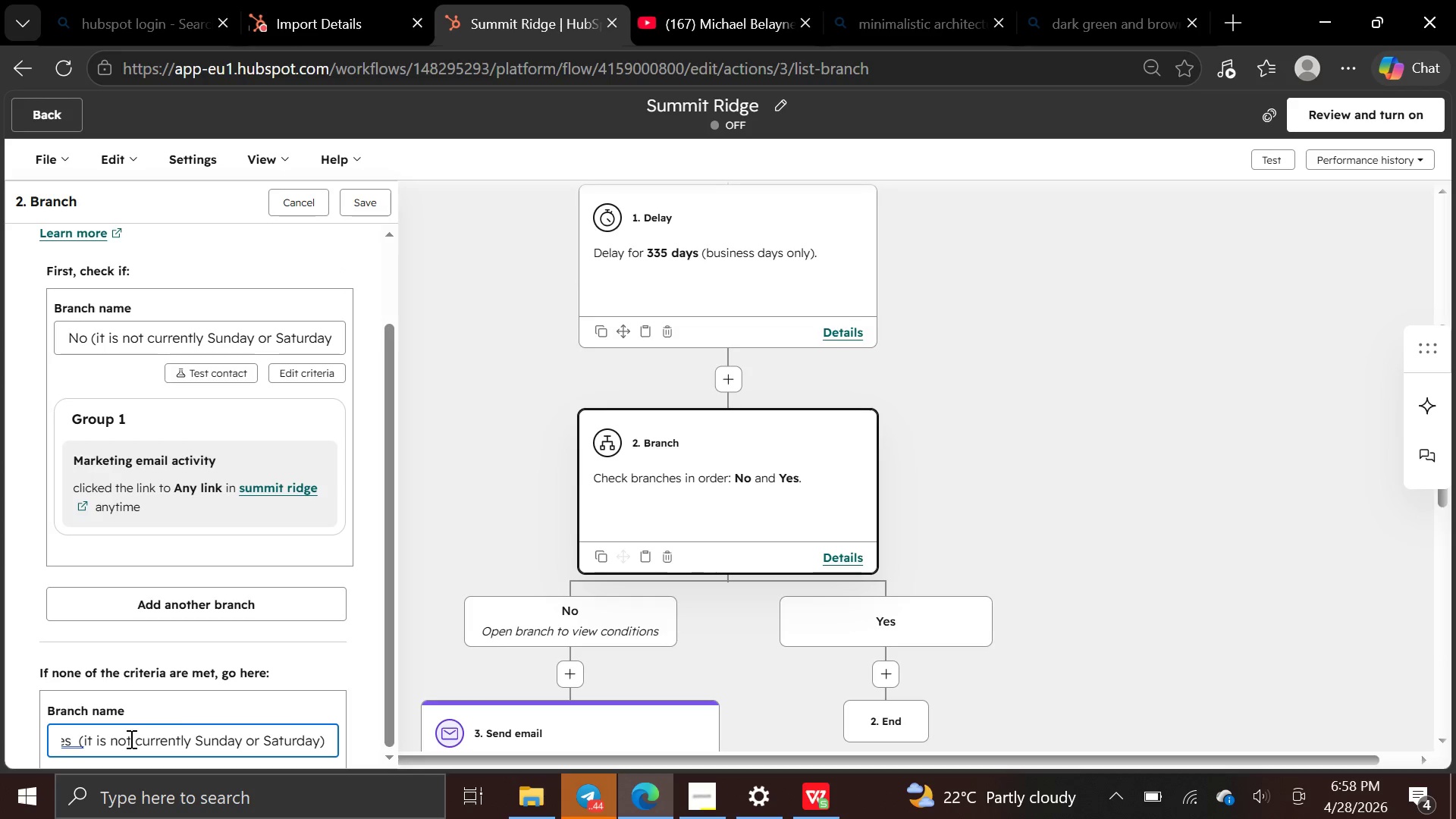 
key(Backspace)
 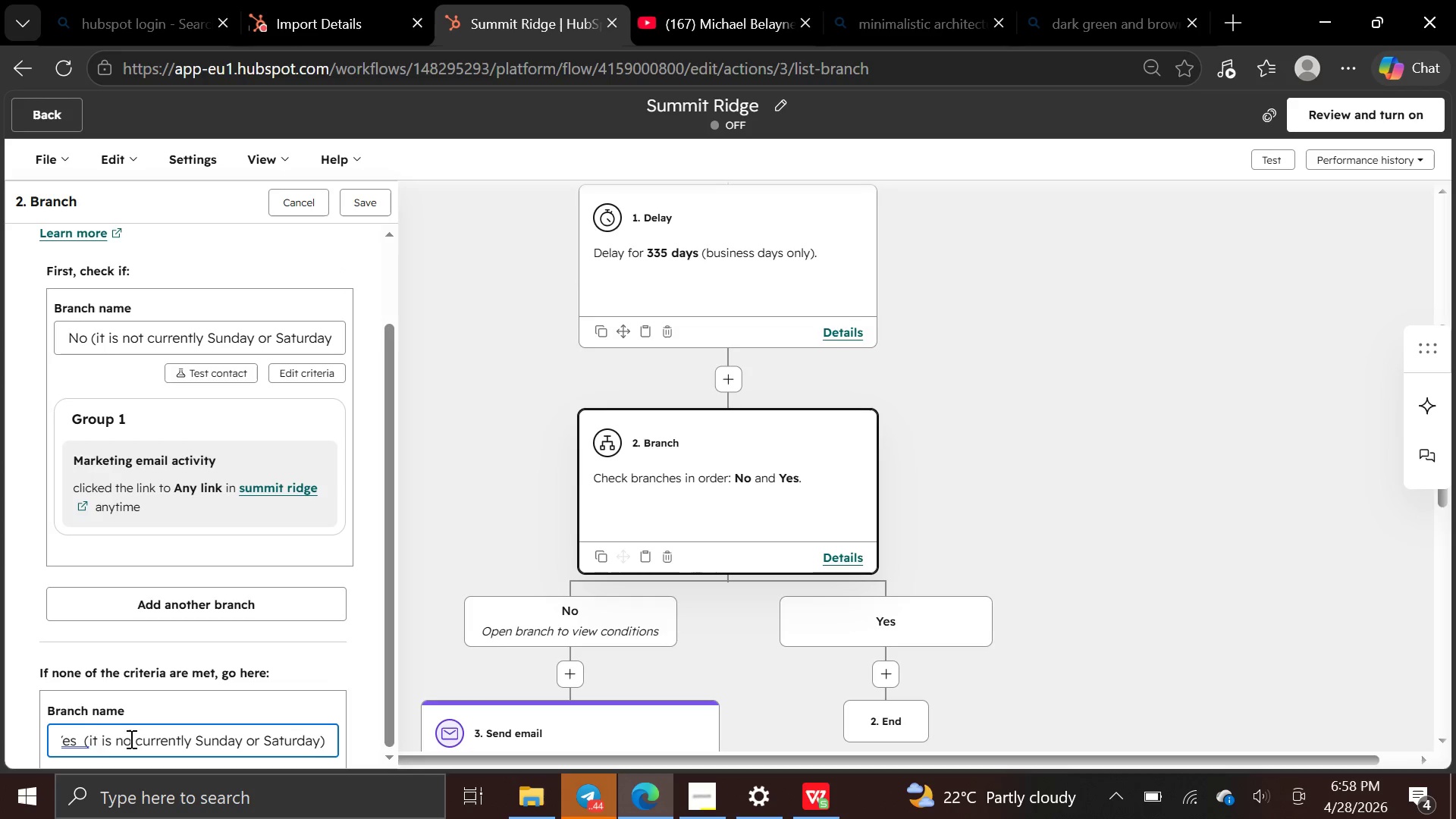 
key(Backspace)
 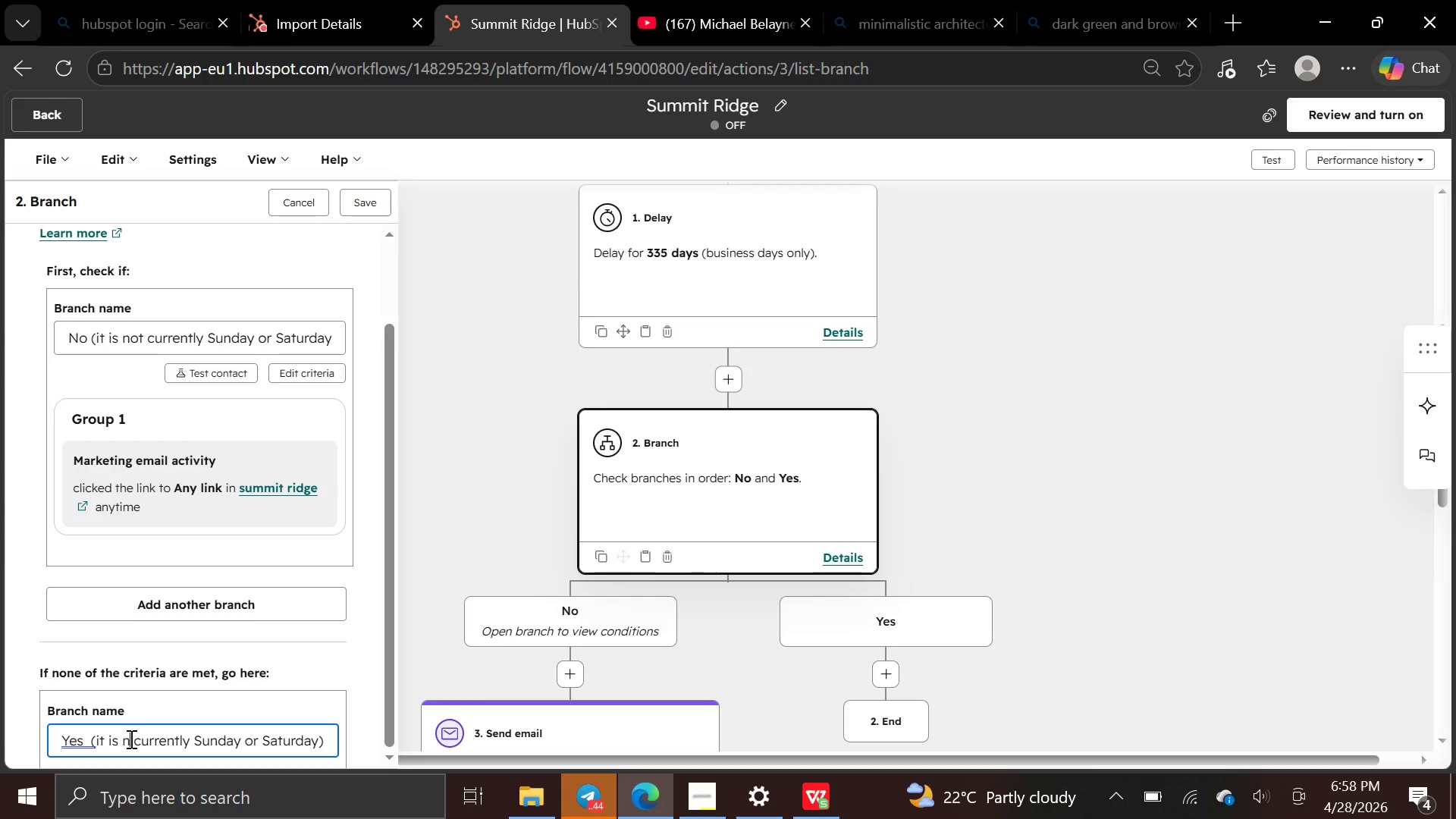 
key(Backspace)
 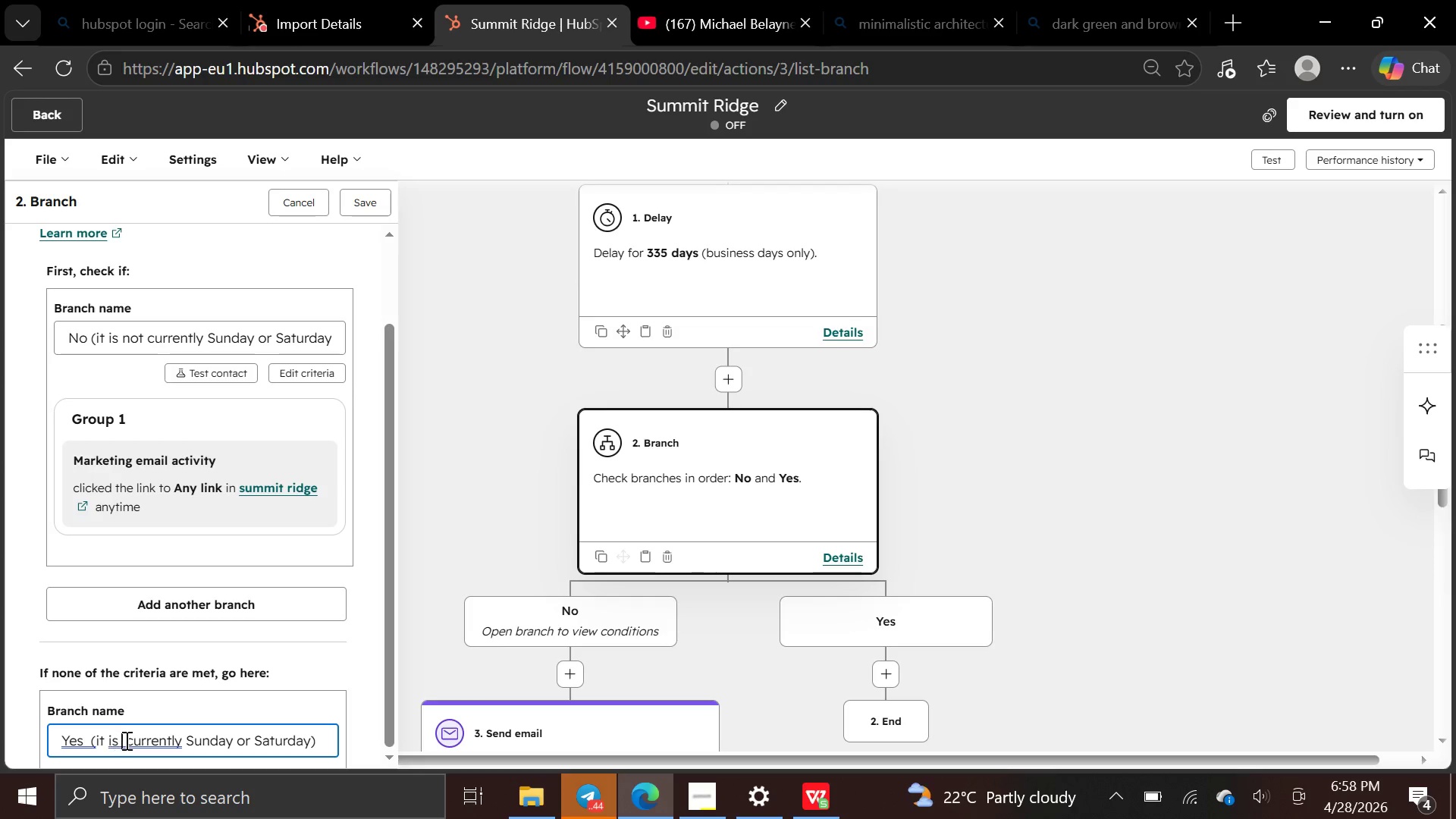 
left_click([136, 739])
 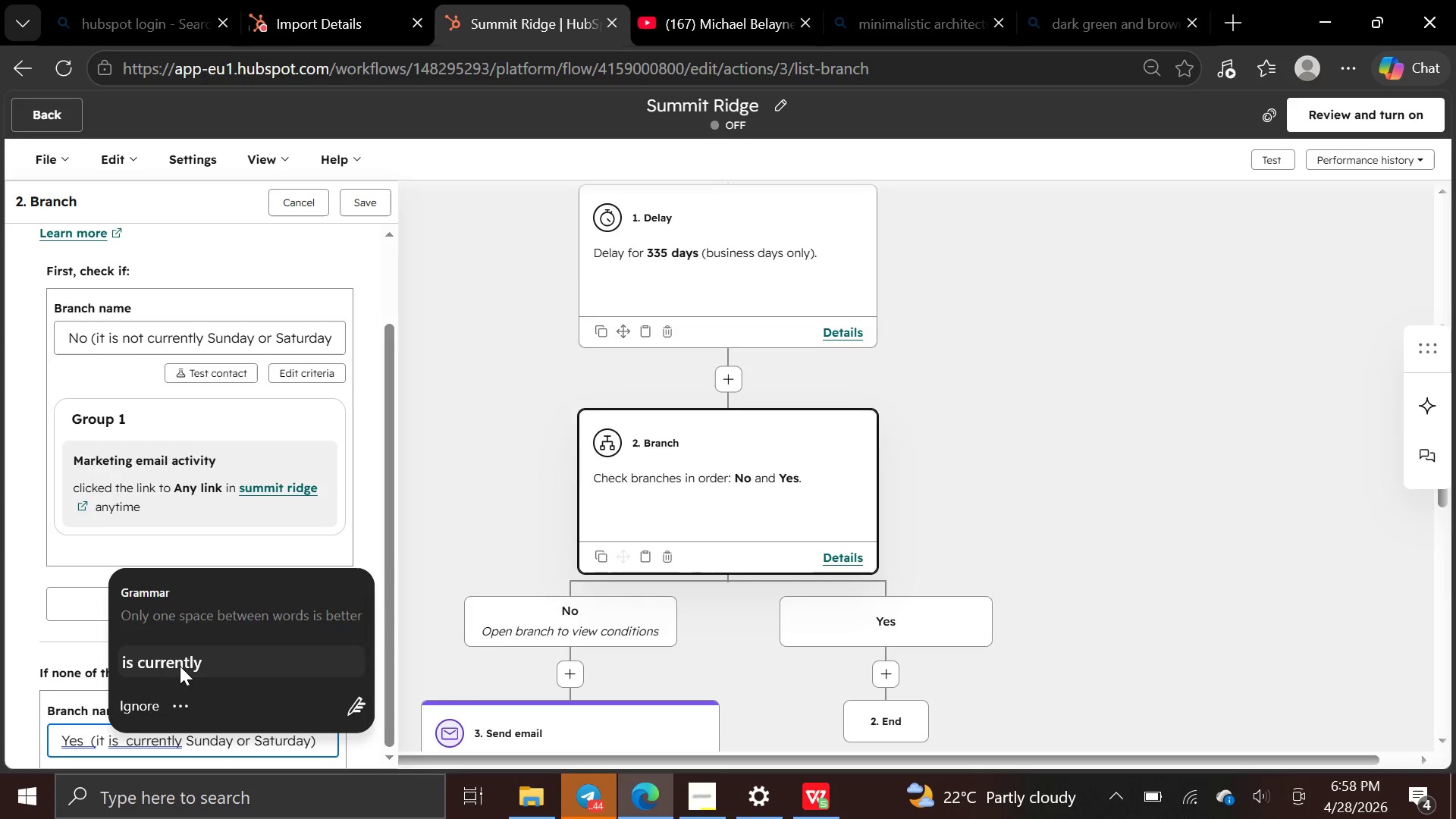 
left_click([180, 662])
 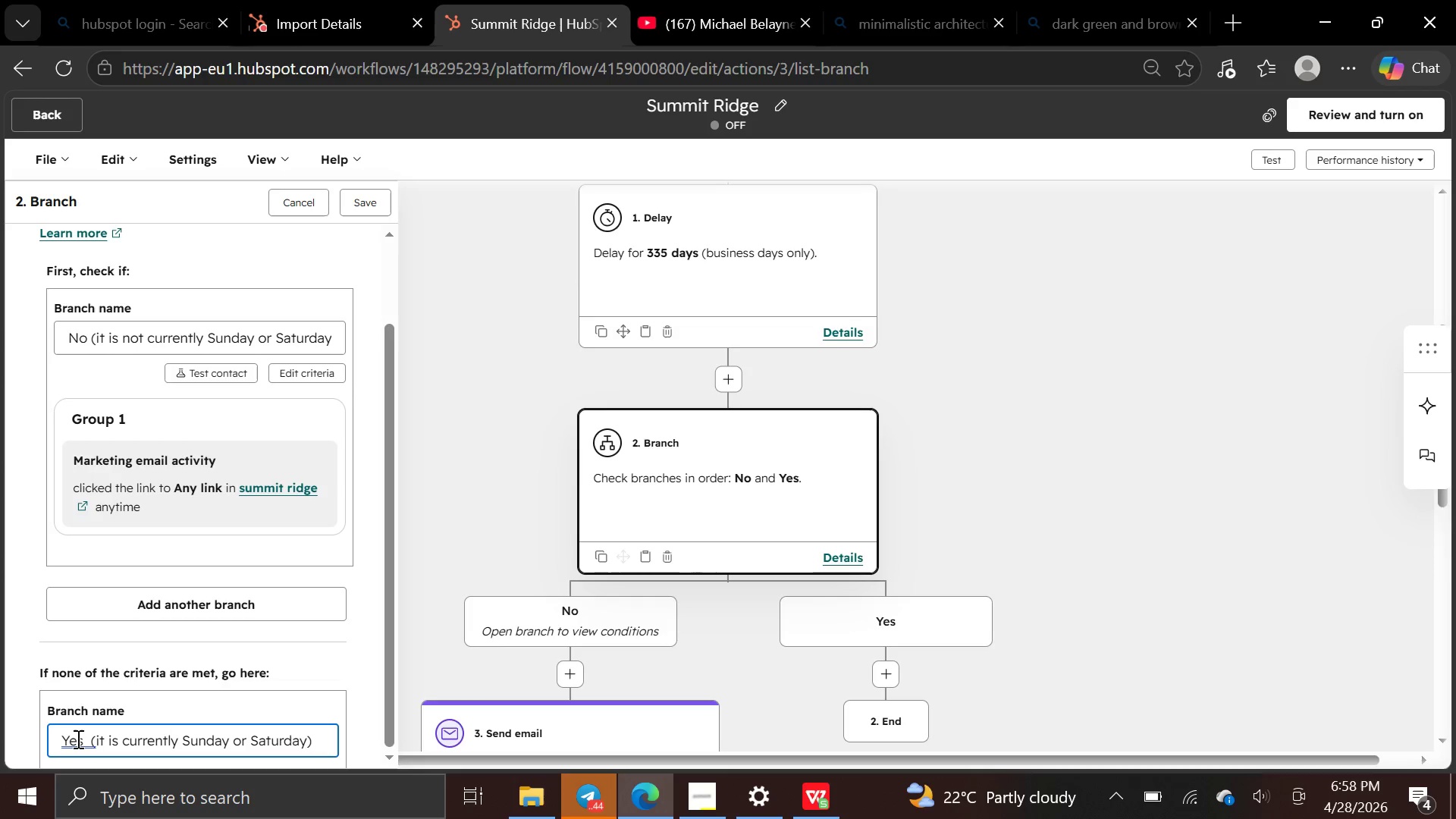 
left_click([74, 742])
 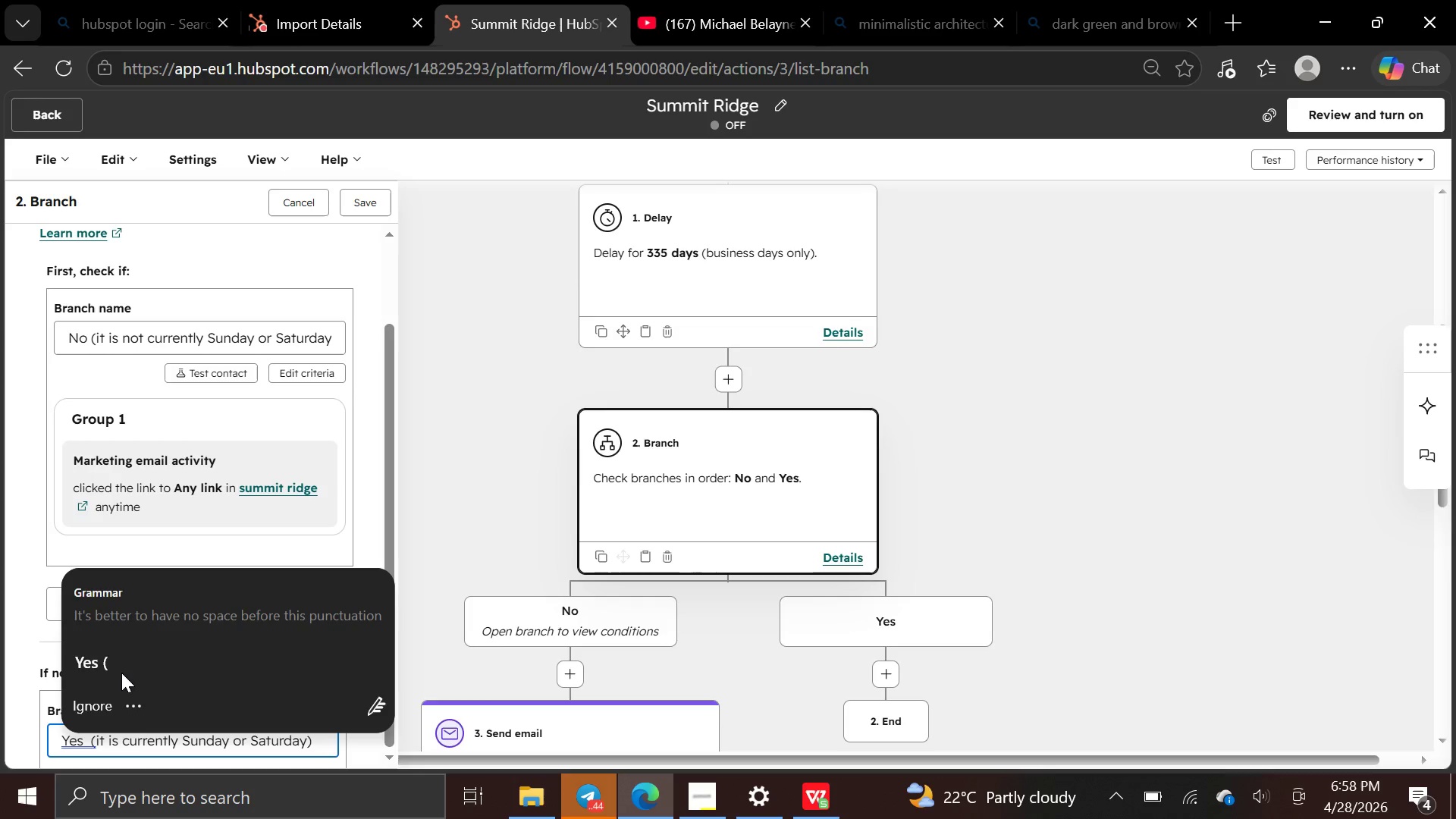 
left_click([124, 670])
 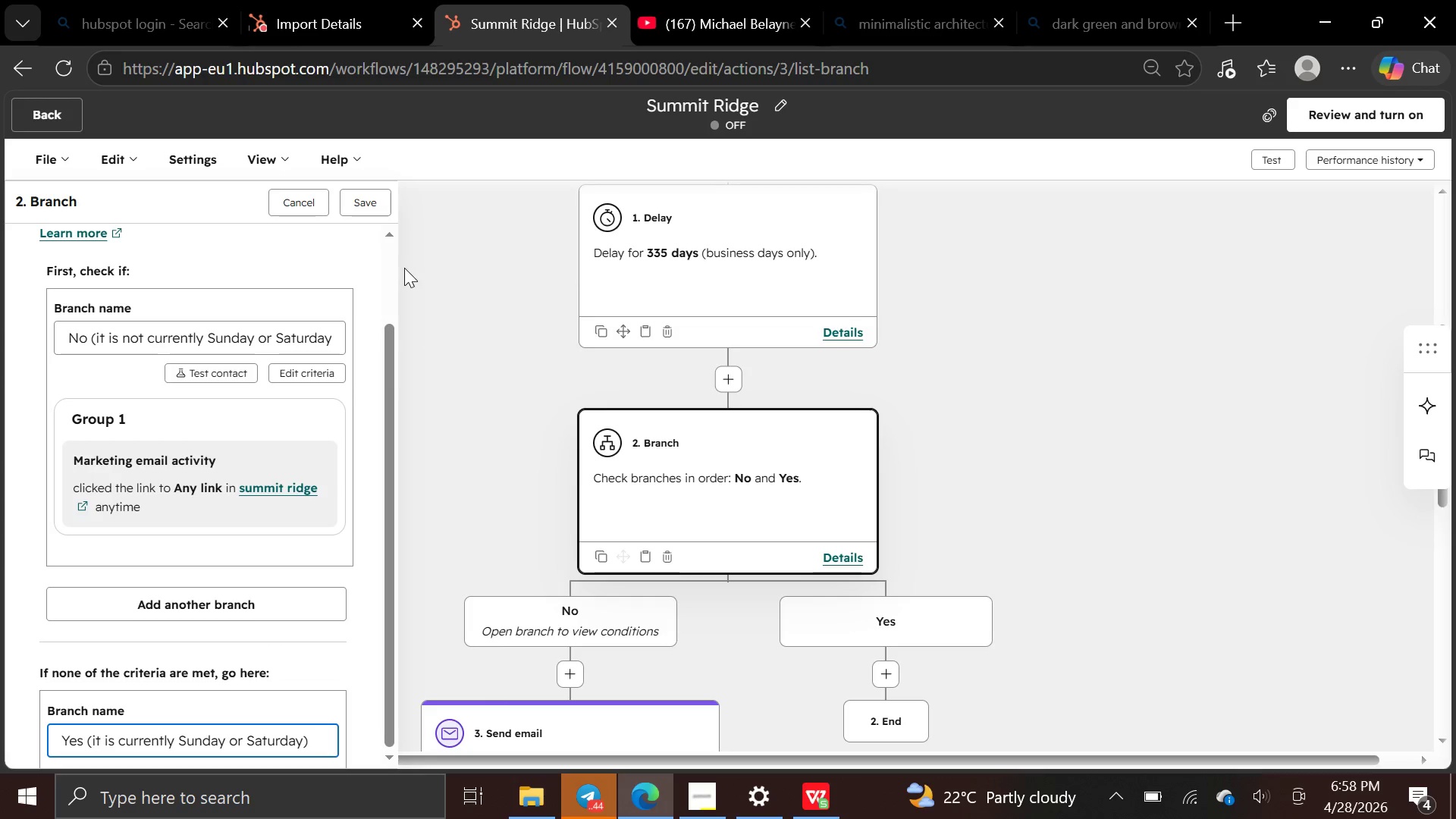 
left_click([359, 206])
 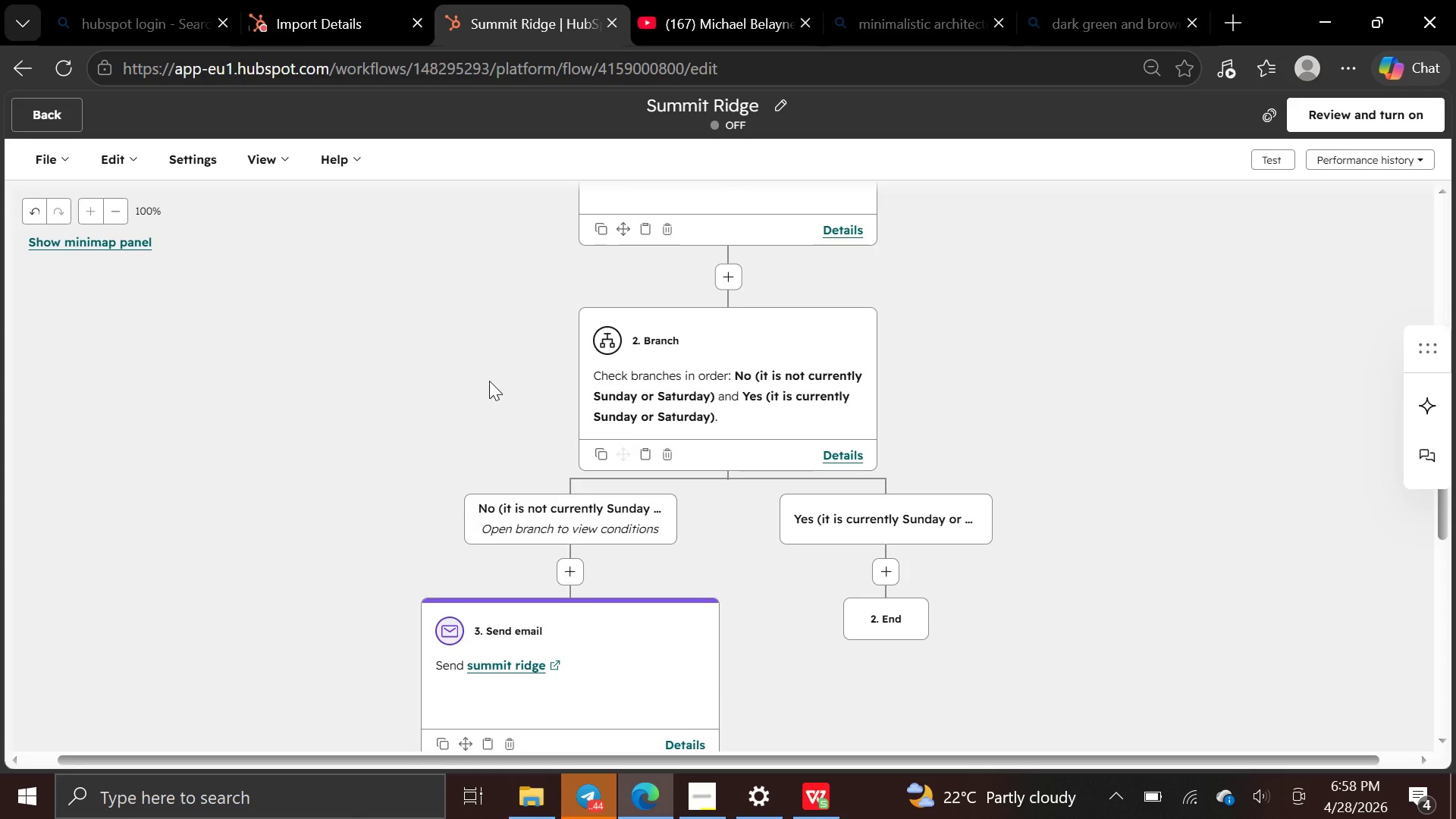 
wait(14.83)
 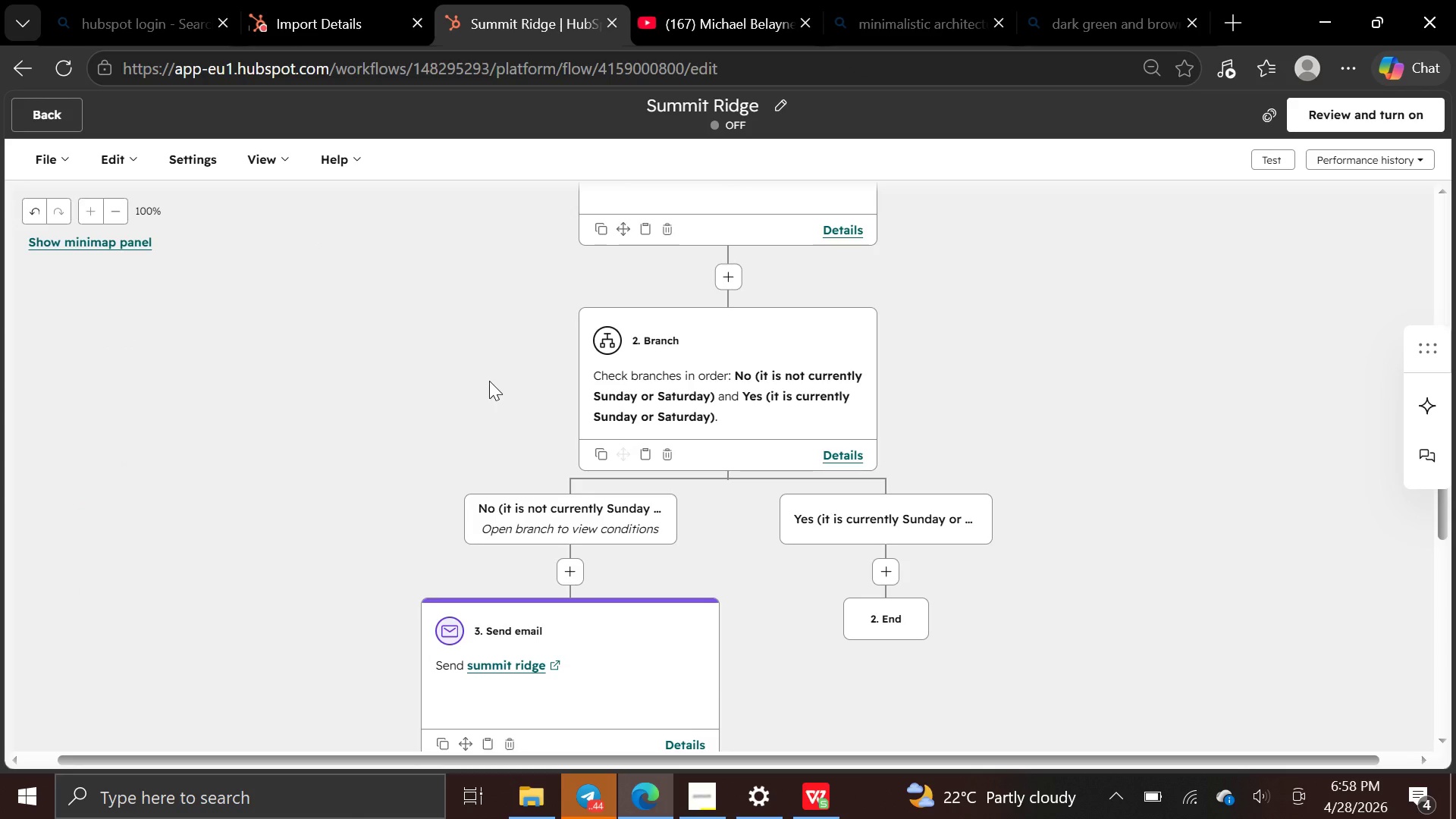 
left_click([702, 799])